 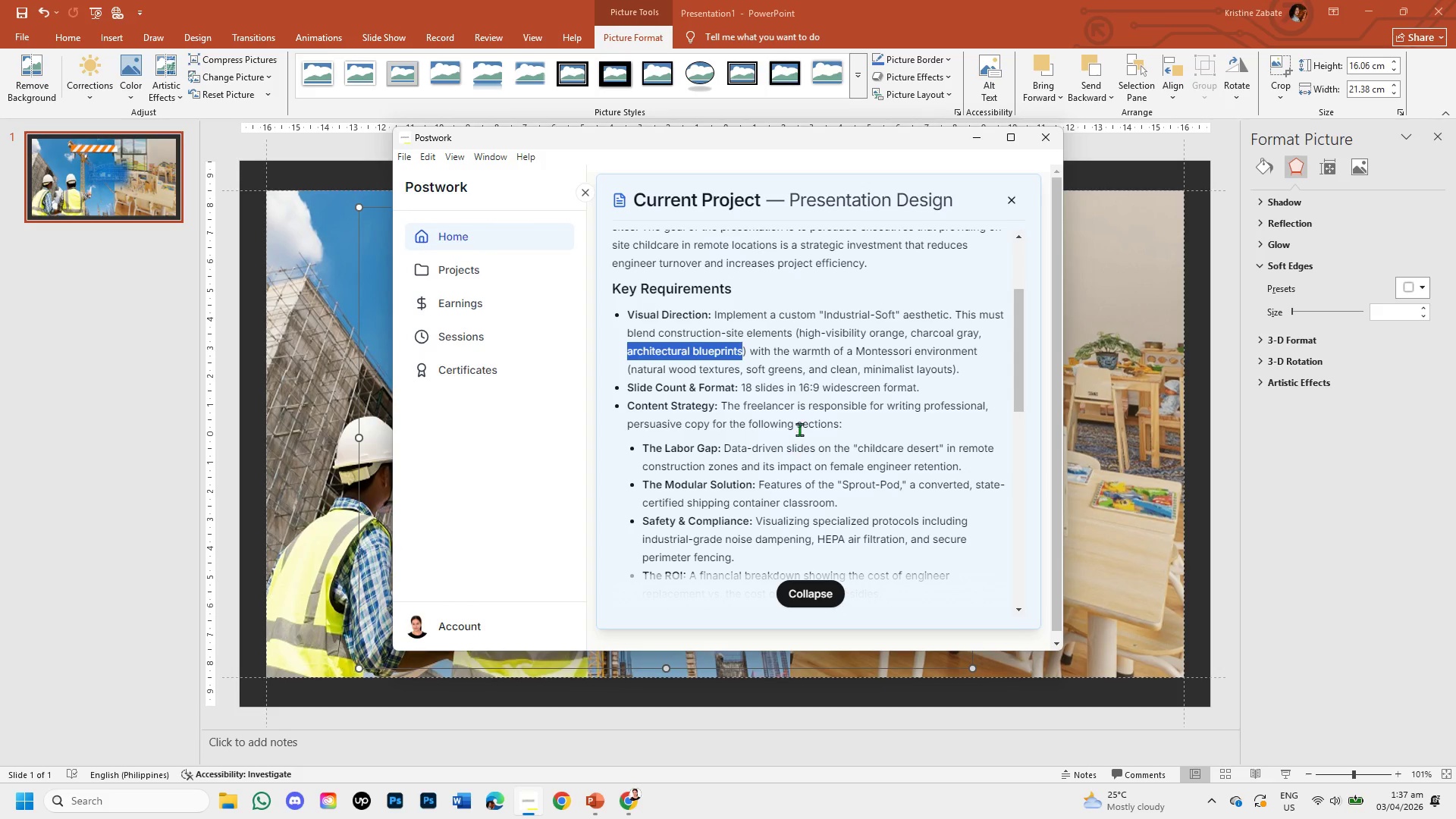 
left_click([1083, 470])
 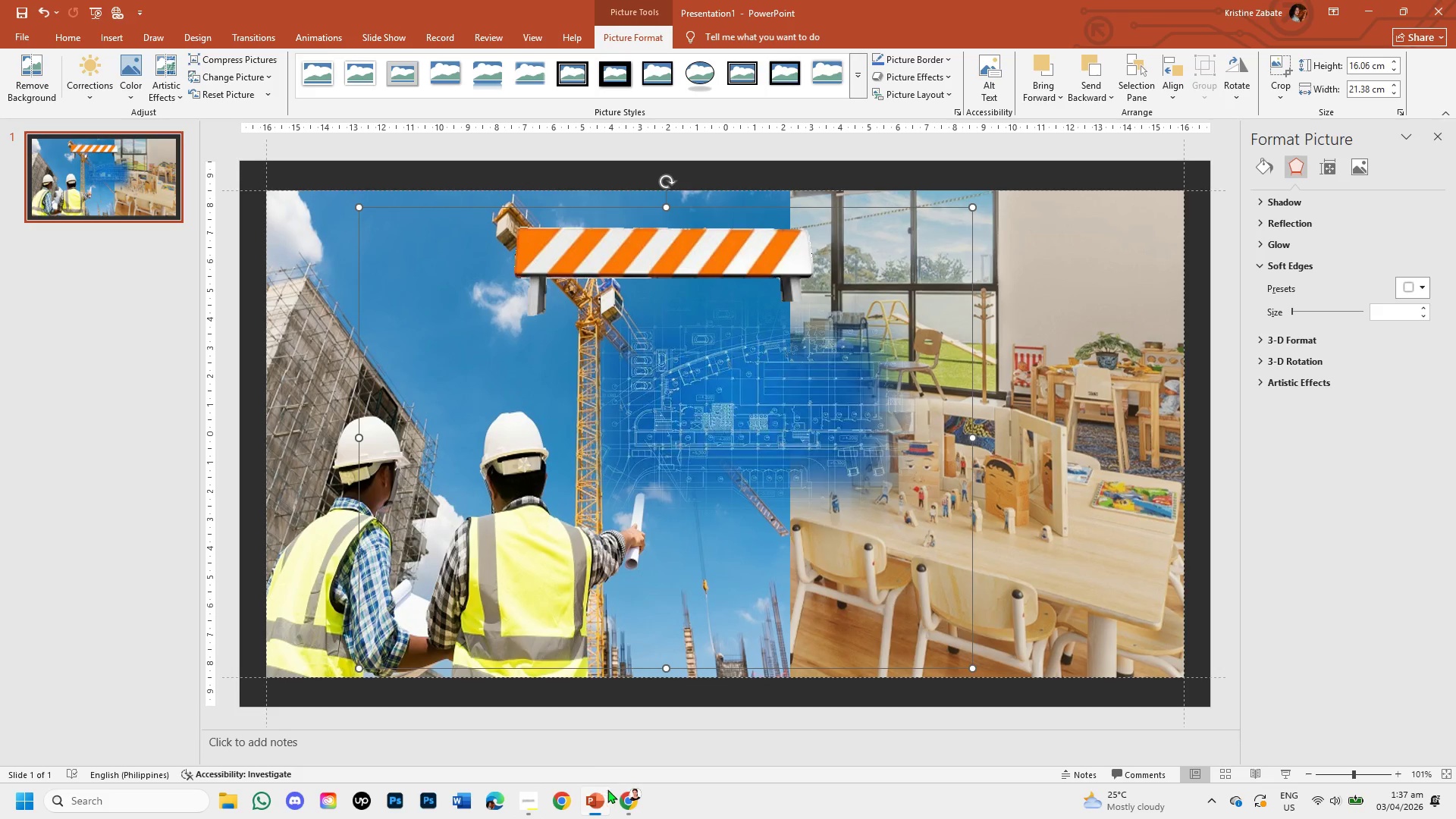 
left_click([623, 795])
 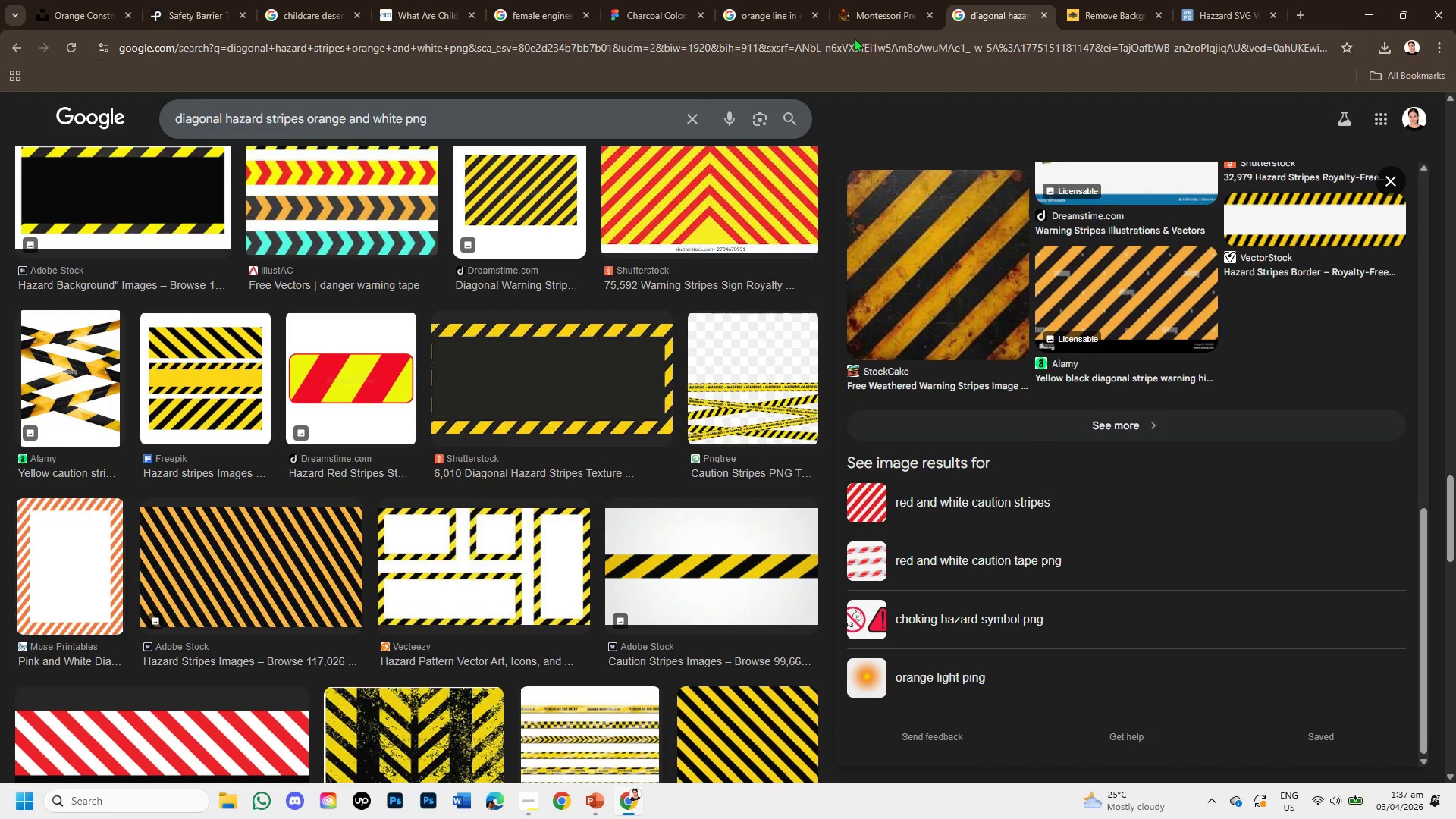 
left_click([856, 8])
 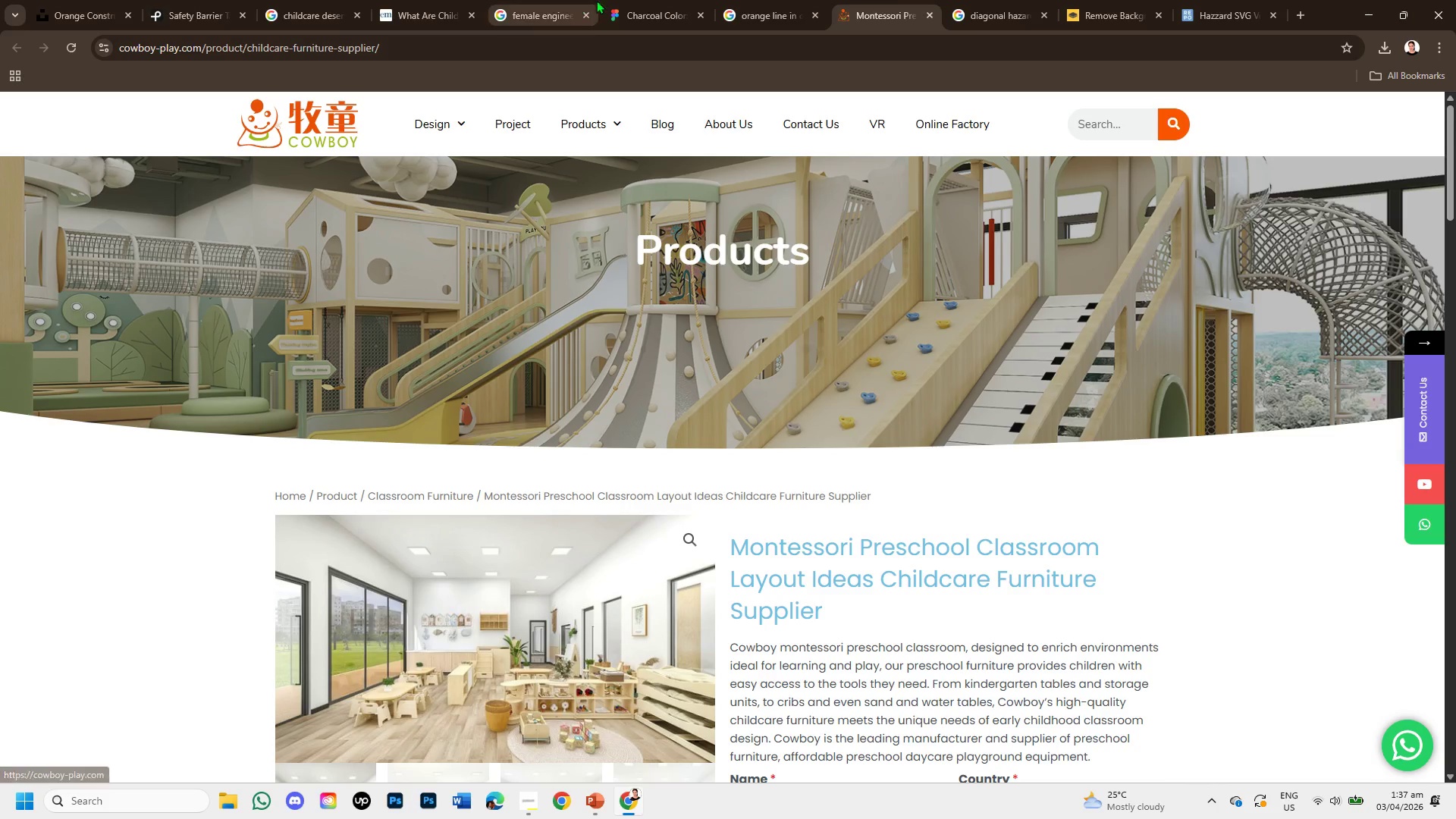 
left_click([750, 3])
 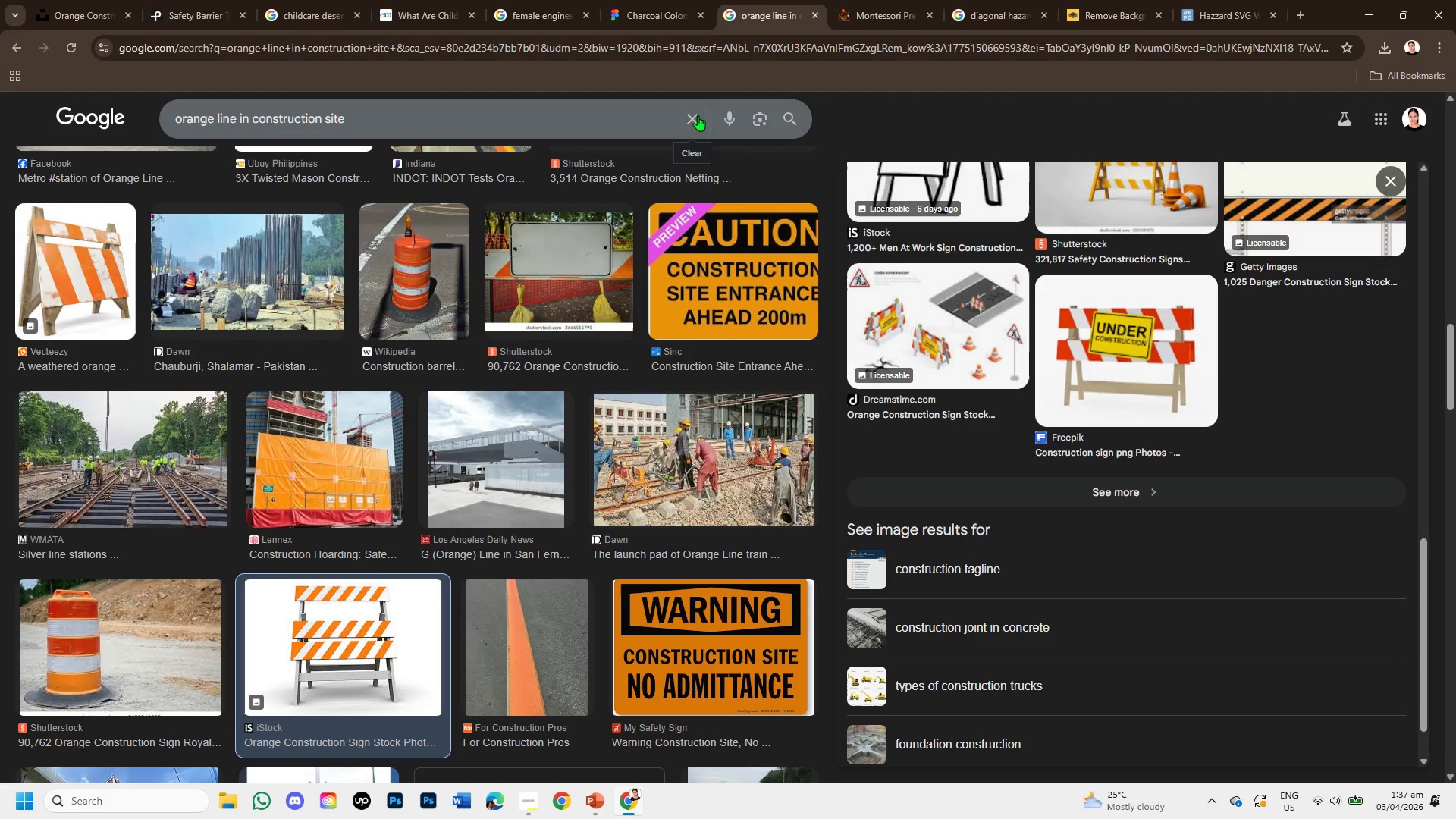 
left_click([695, 115])
 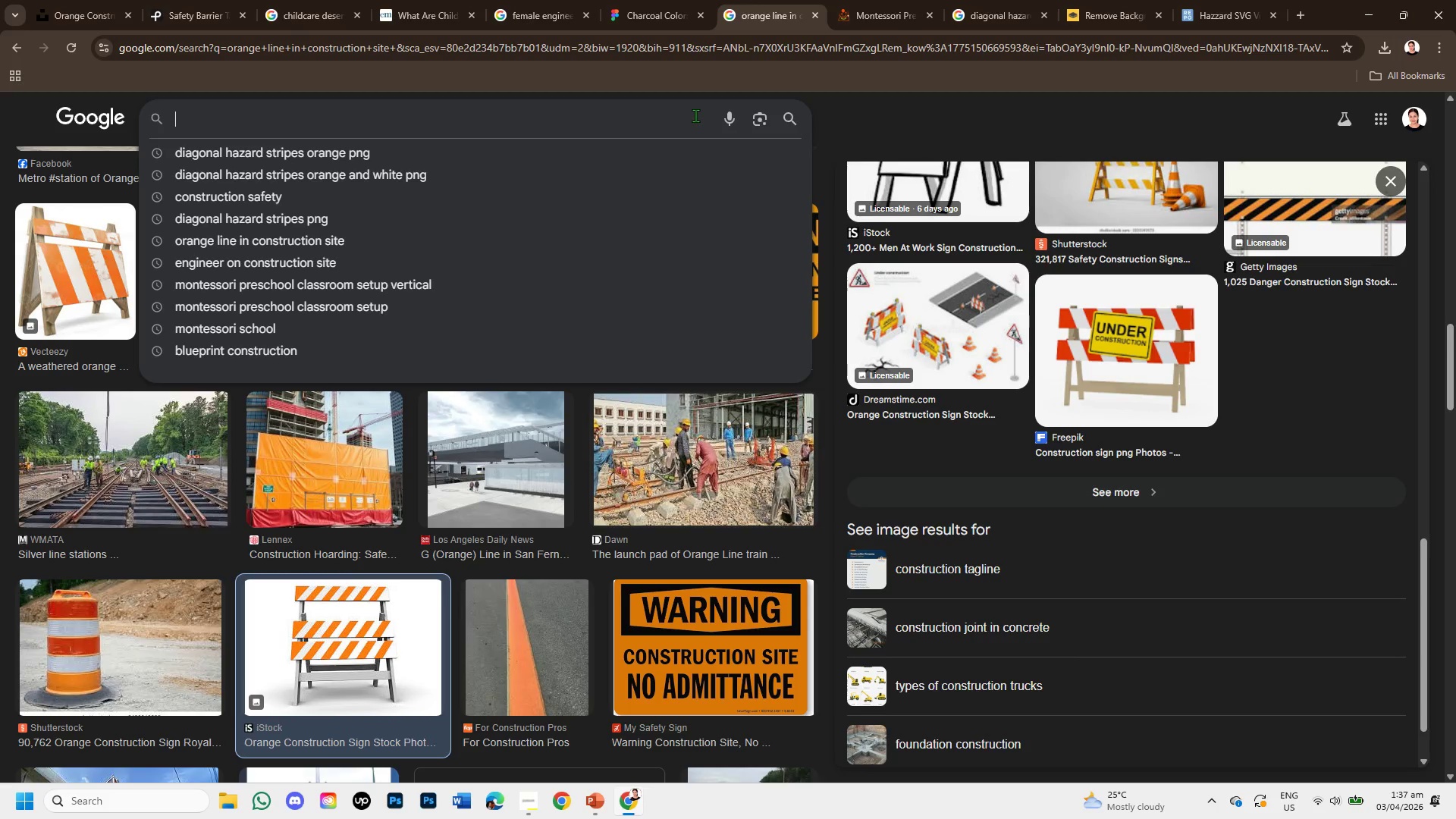 
key(Control+V)
 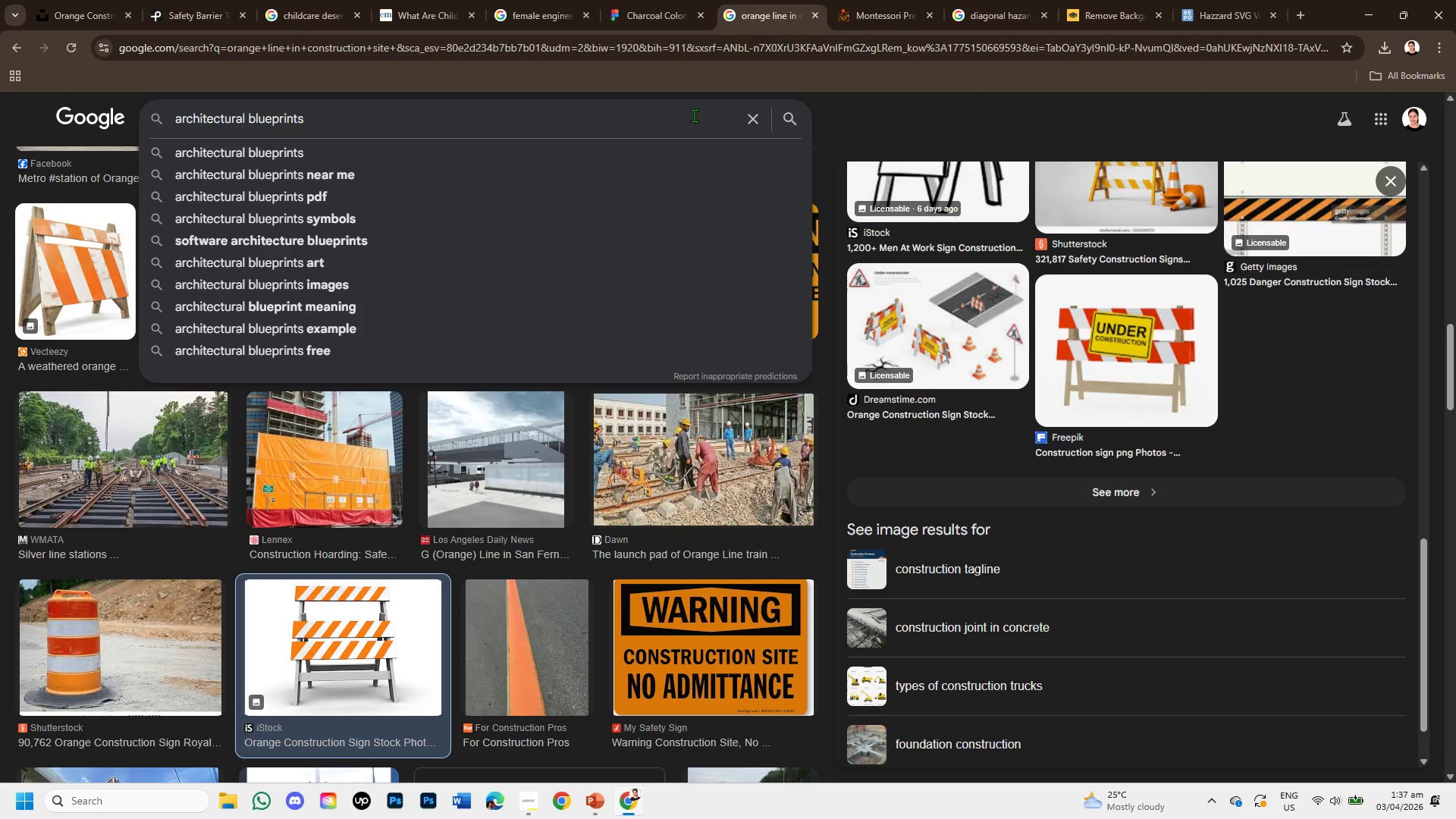 
key(Enter)
 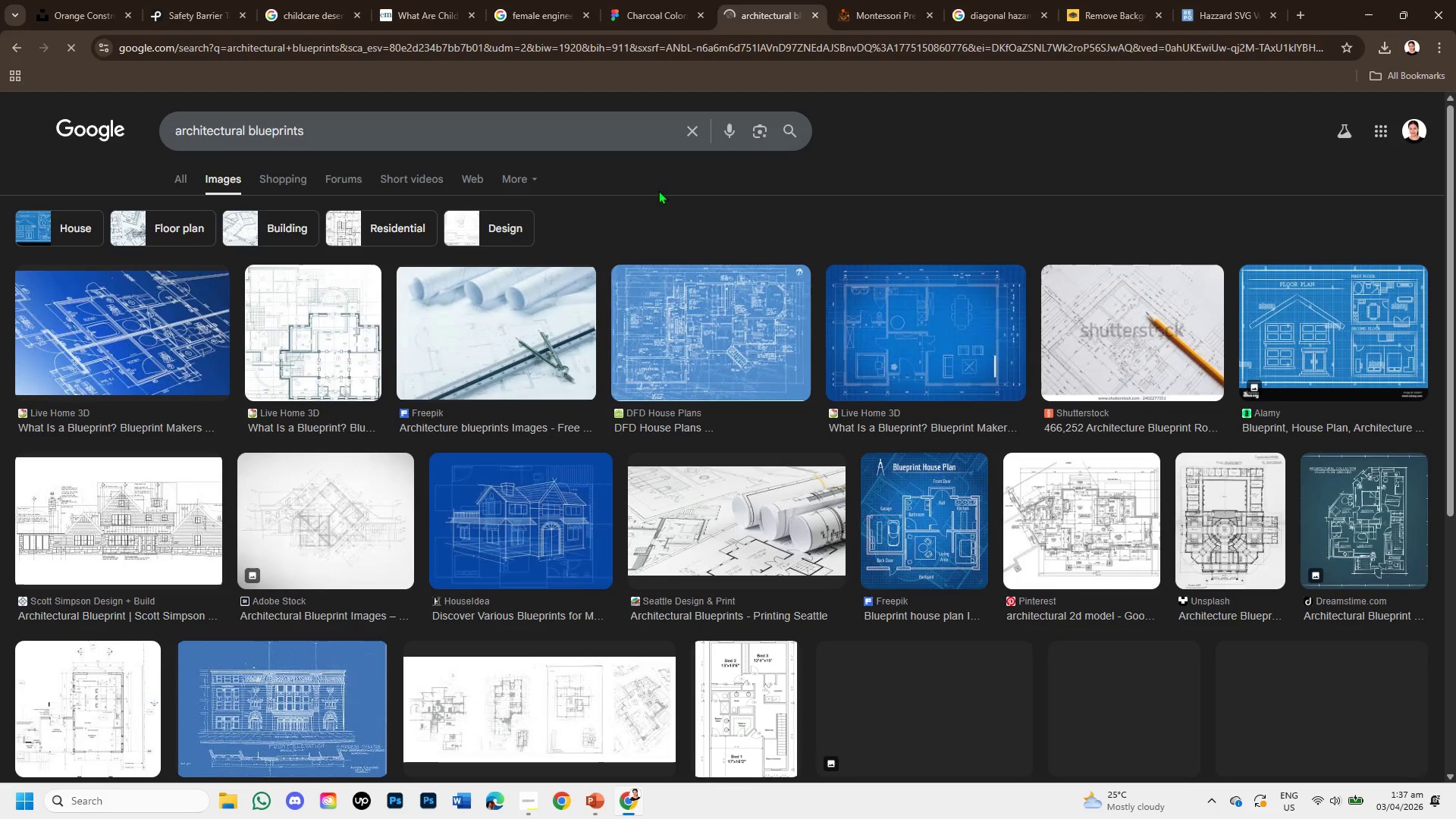 
mouse_move([666, 322])
 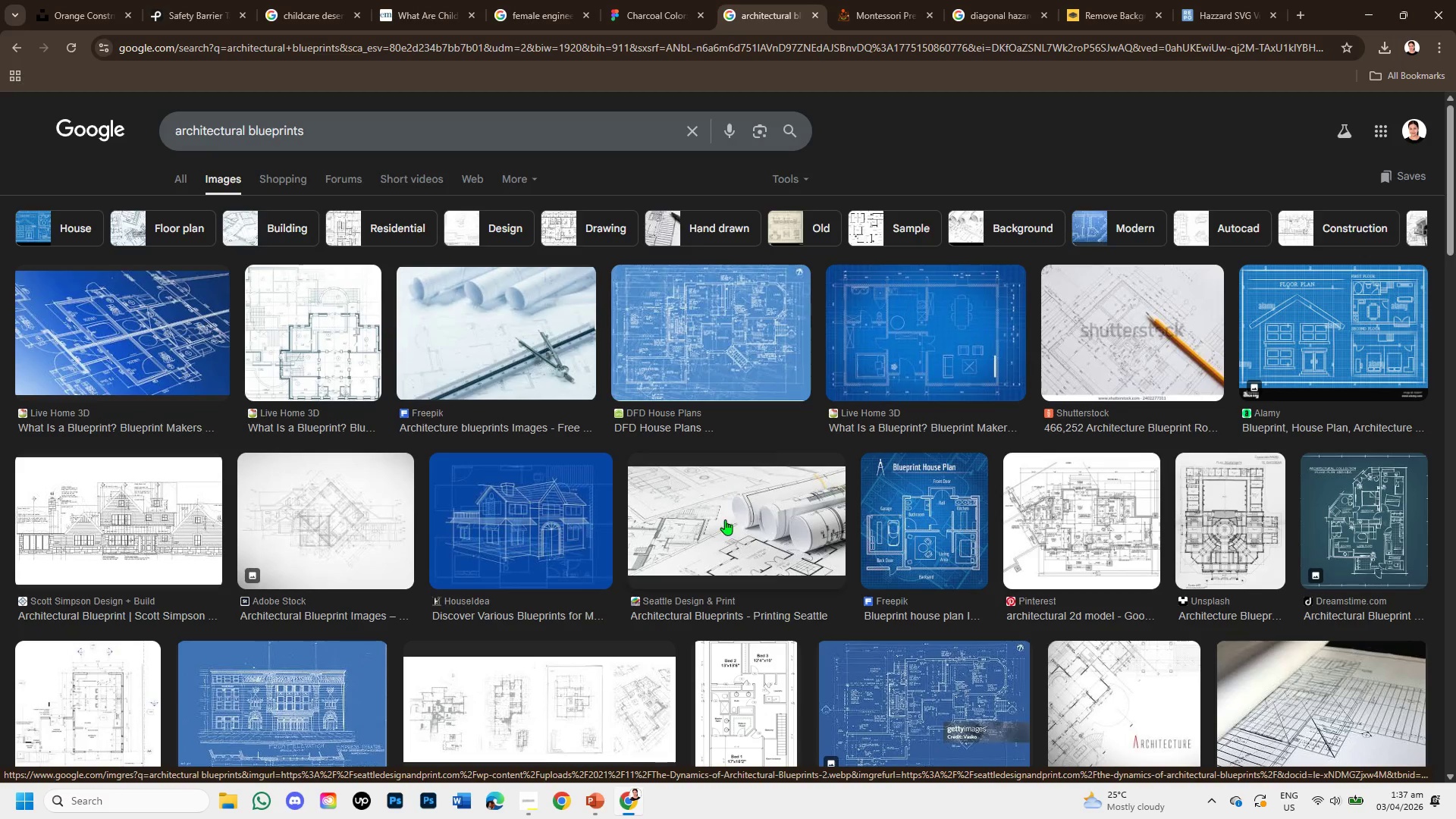 
scroll: coordinate [750, 522], scroll_direction: down, amount: 2.0
 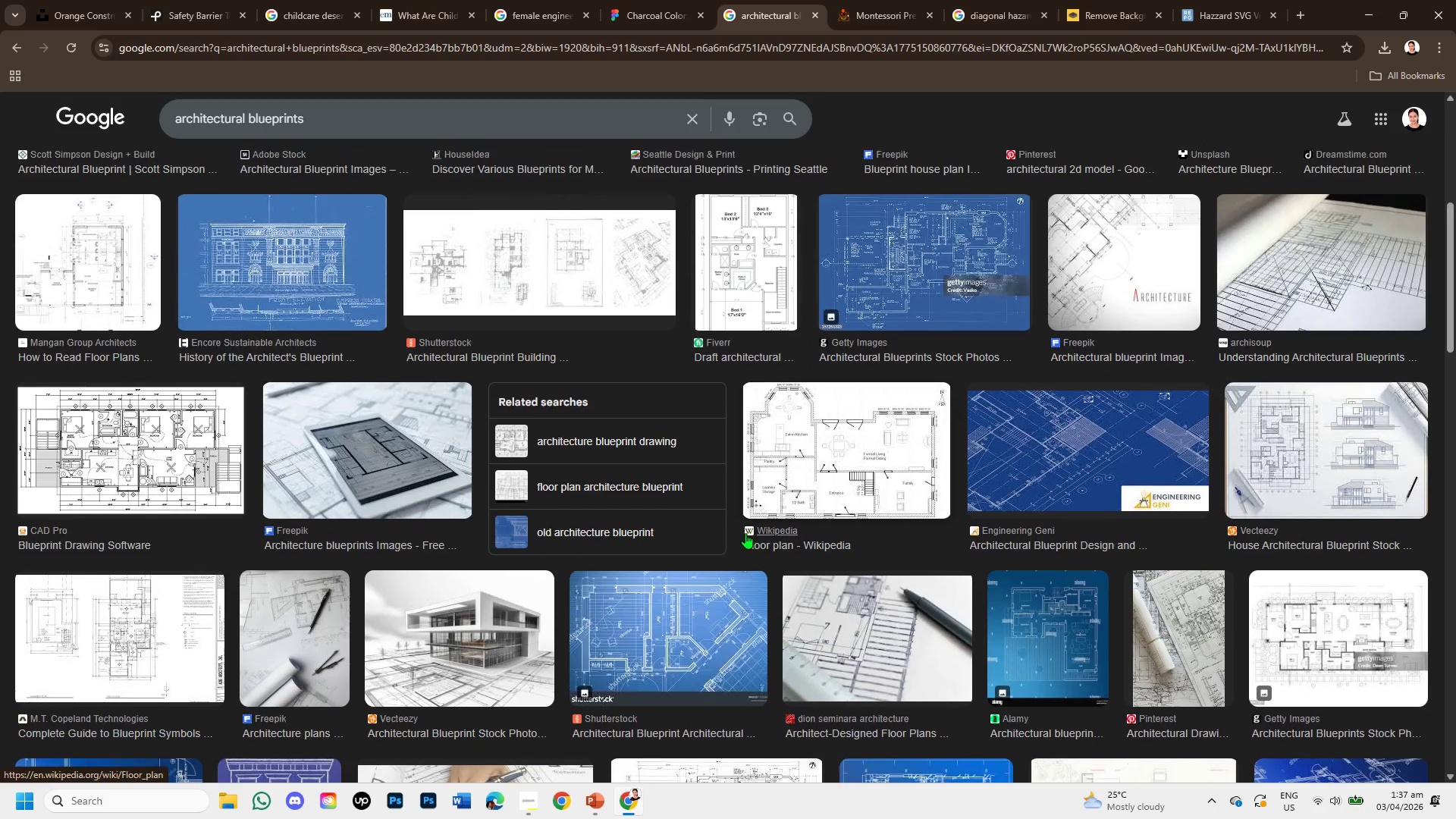 
scroll: coordinate [745, 533], scroll_direction: up, amount: 3.0
 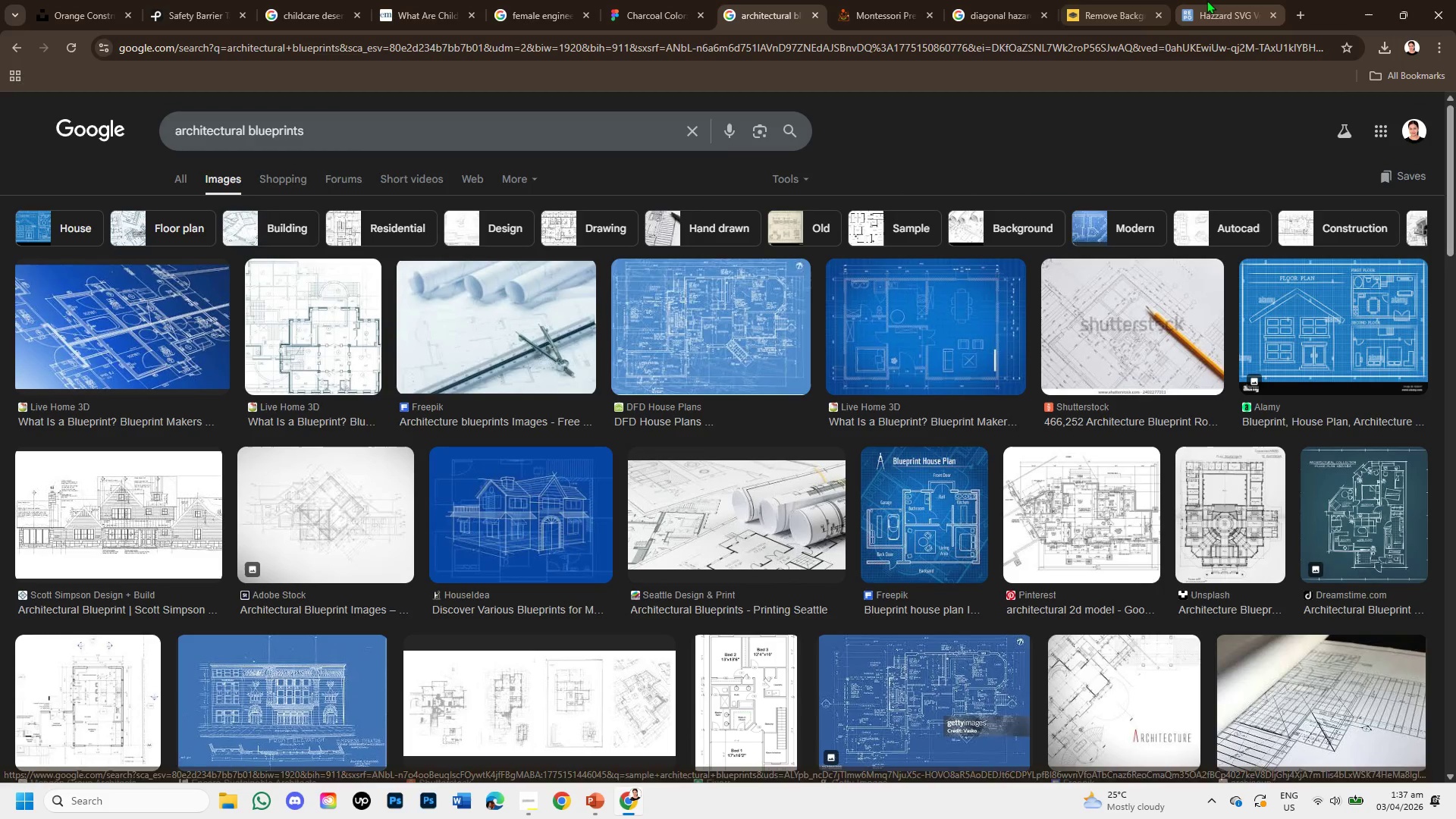 
left_click([1207, 0])
 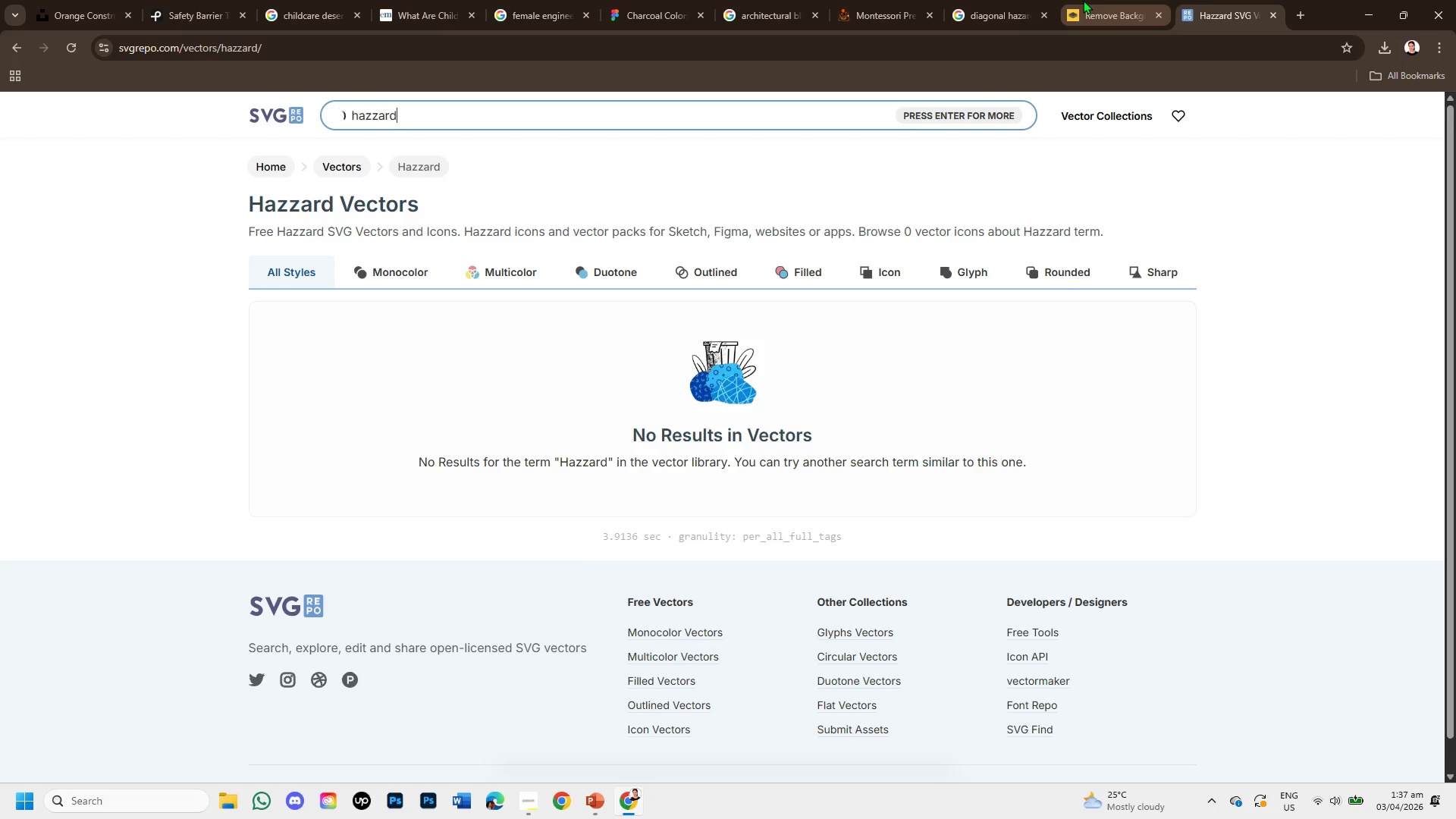 
left_click([1001, 0])
 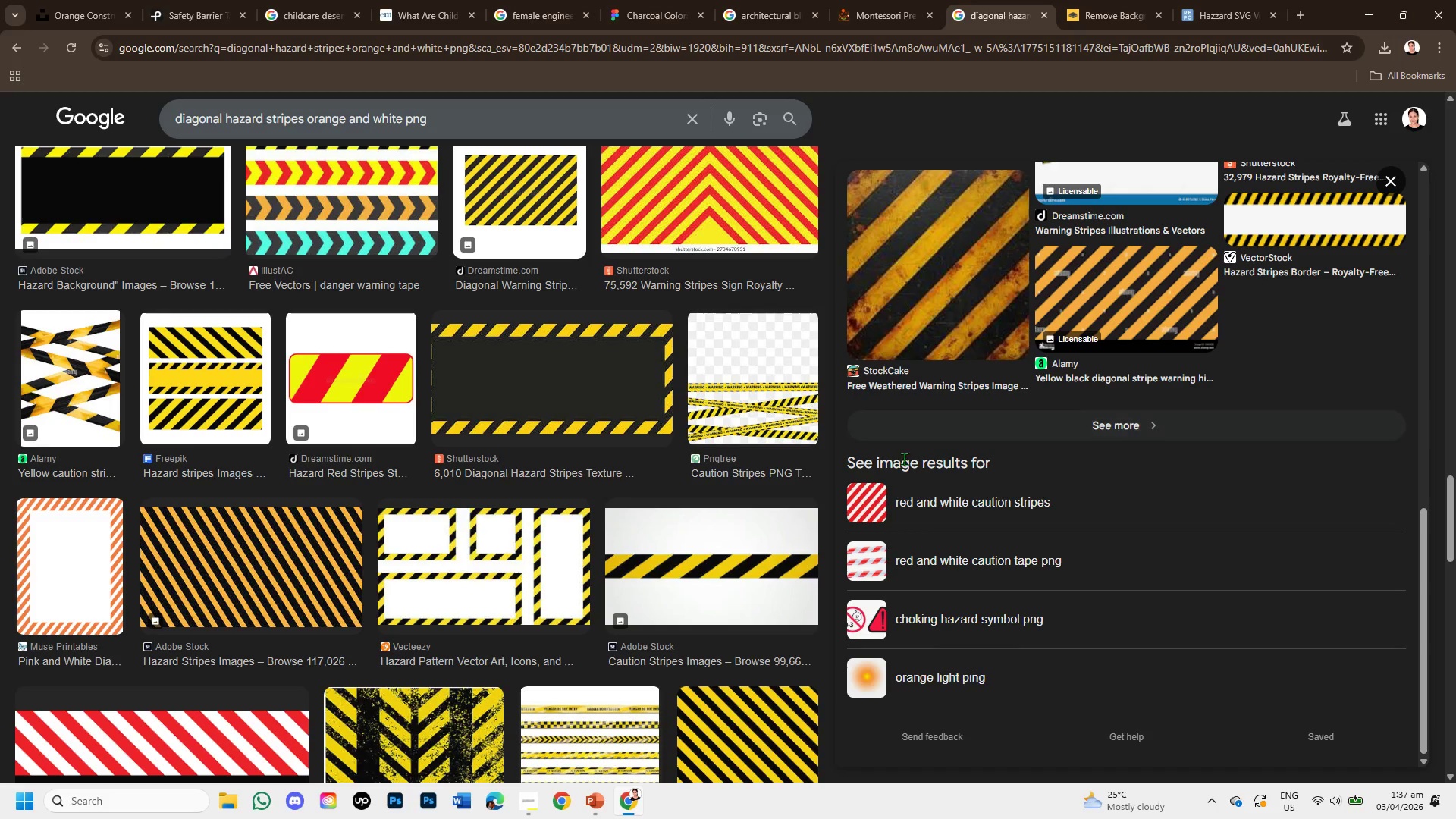 
scroll: coordinate [670, 615], scroll_direction: down, amount: 4.0
 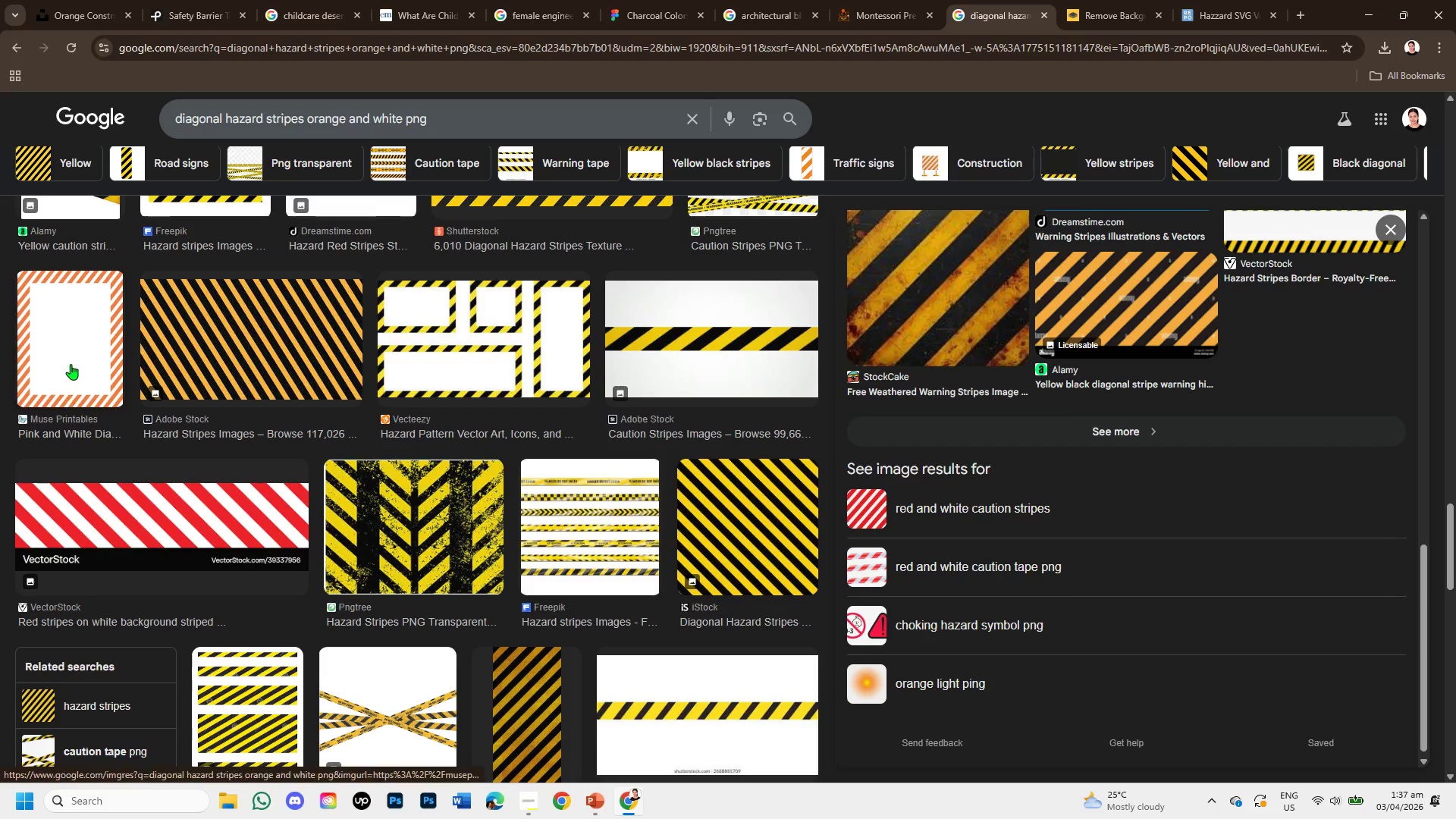 
left_click([70, 360])
 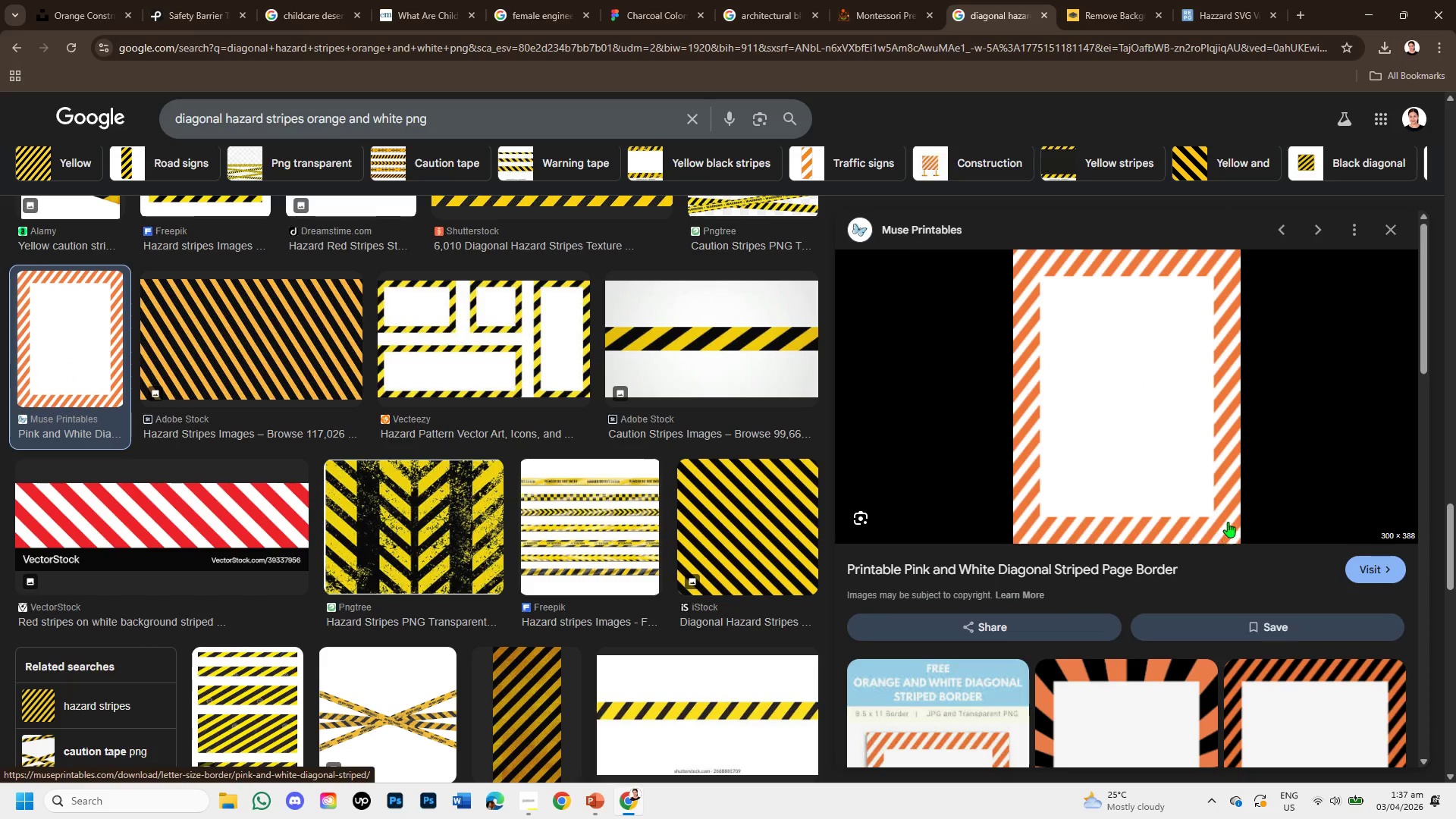 
left_click([1356, 562])
 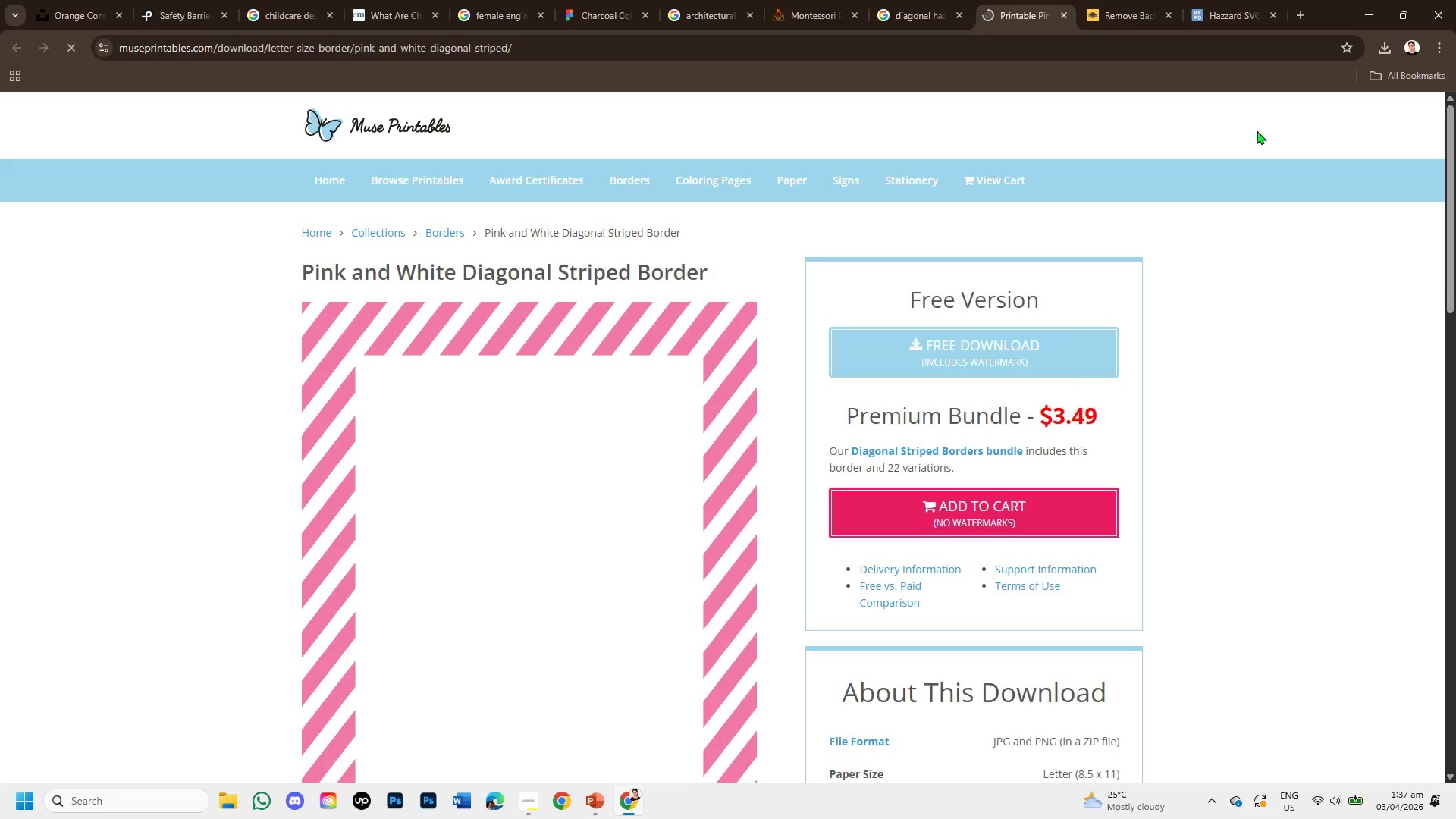 
scroll: coordinate [655, 464], scroll_direction: down, amount: 5.0
 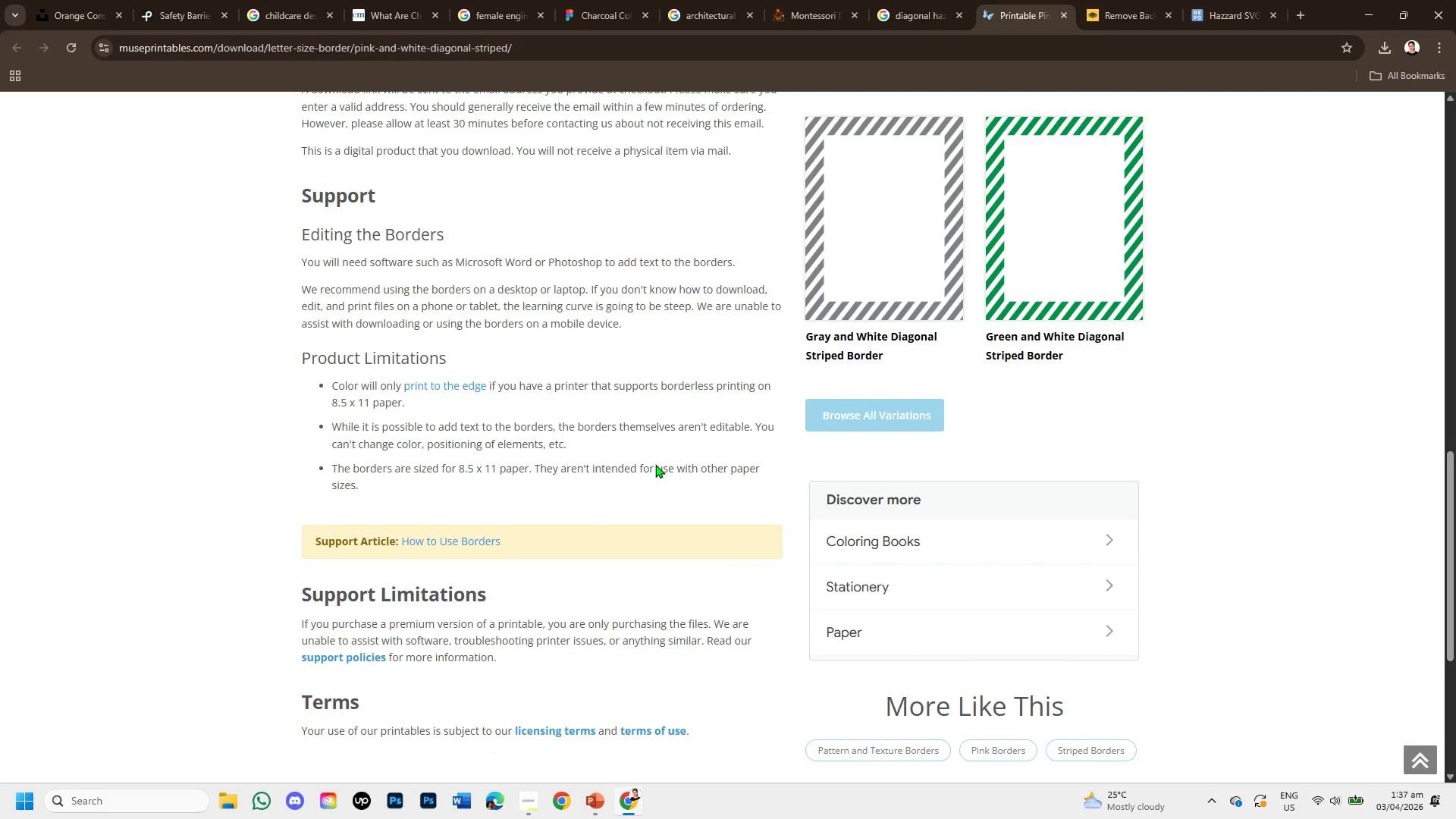 
scroll: coordinate [655, 457], scroll_direction: up, amount: 3.0
 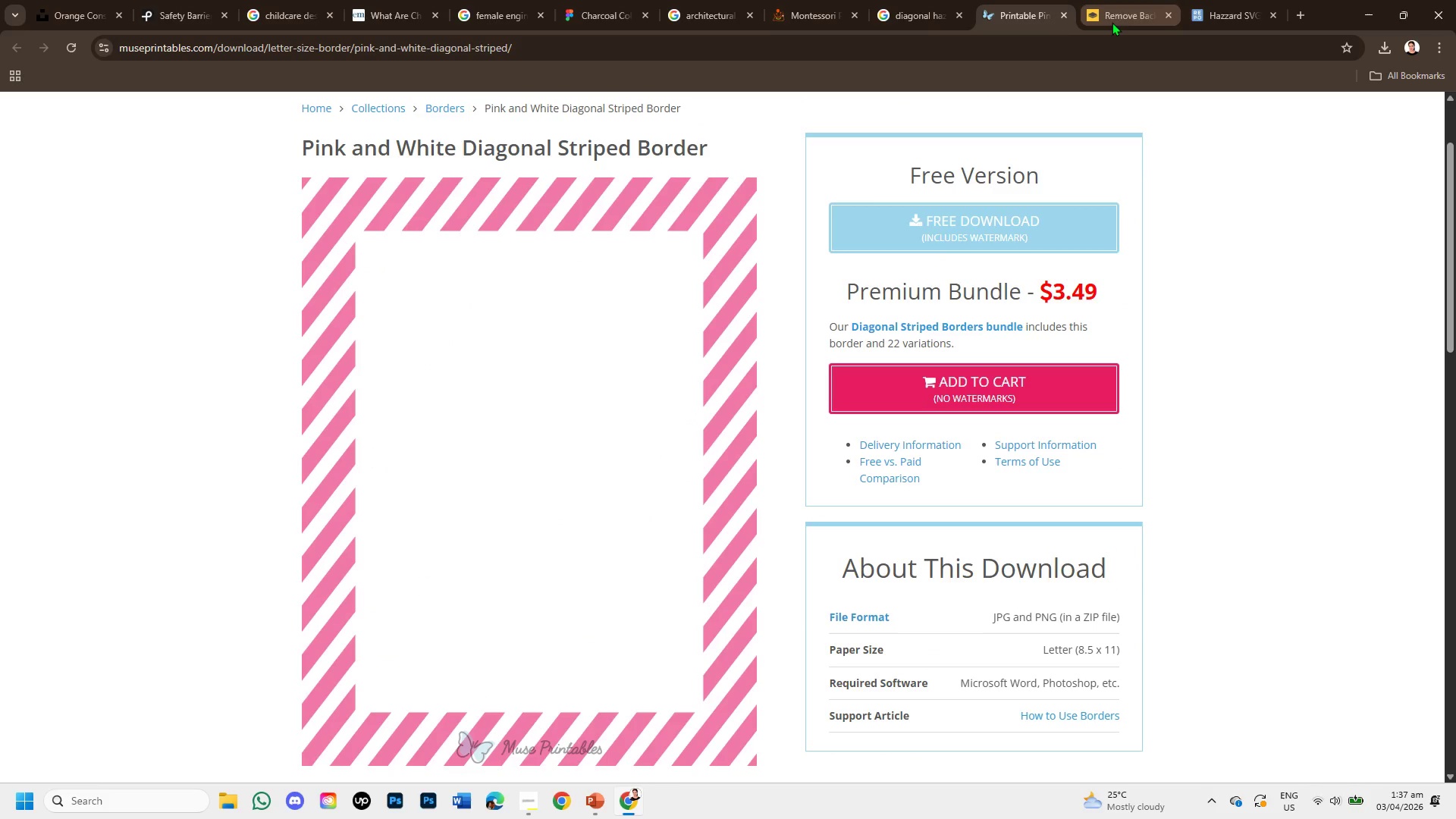 
left_click([1060, 8])
 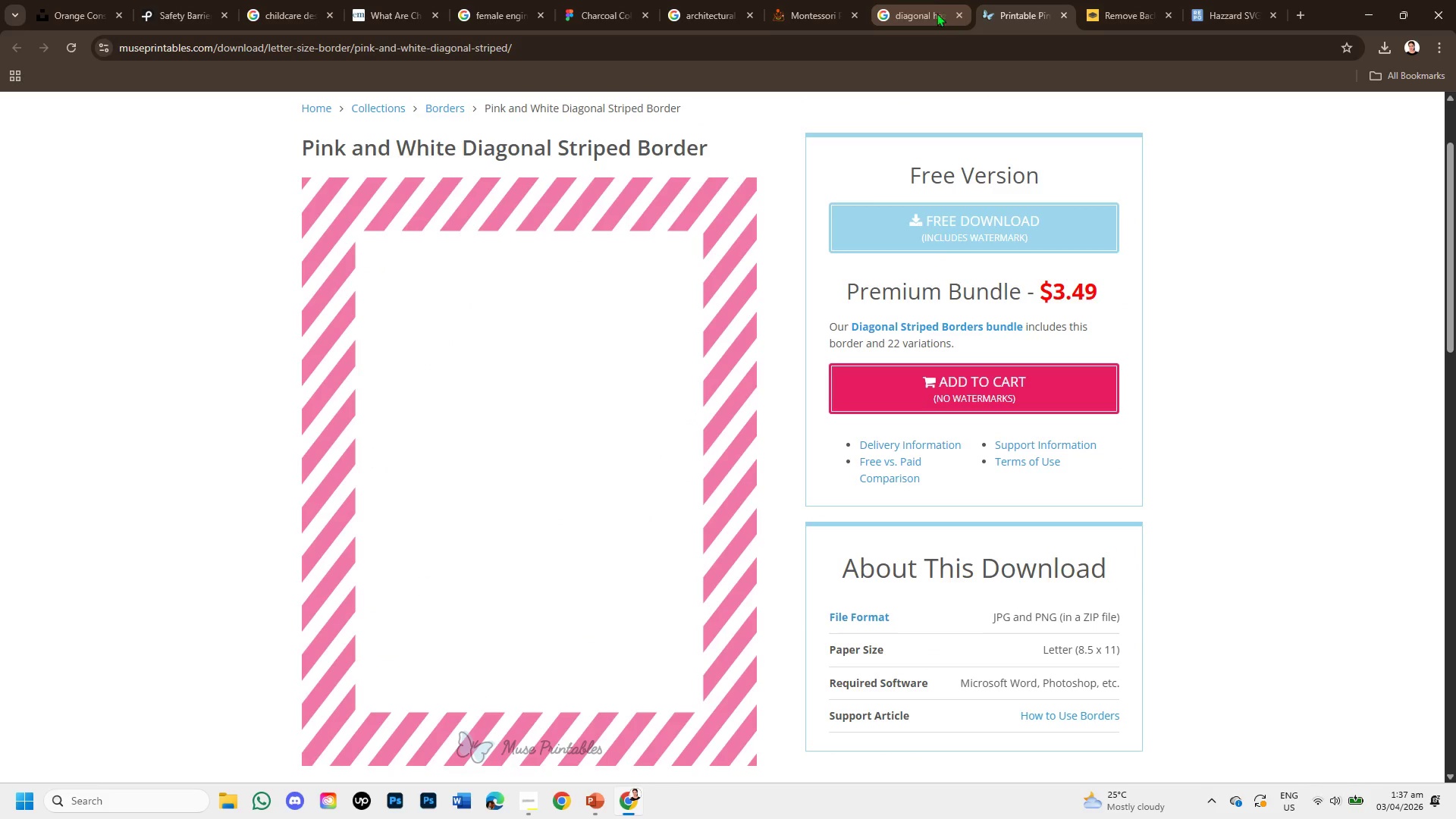 
left_click([926, 0])
 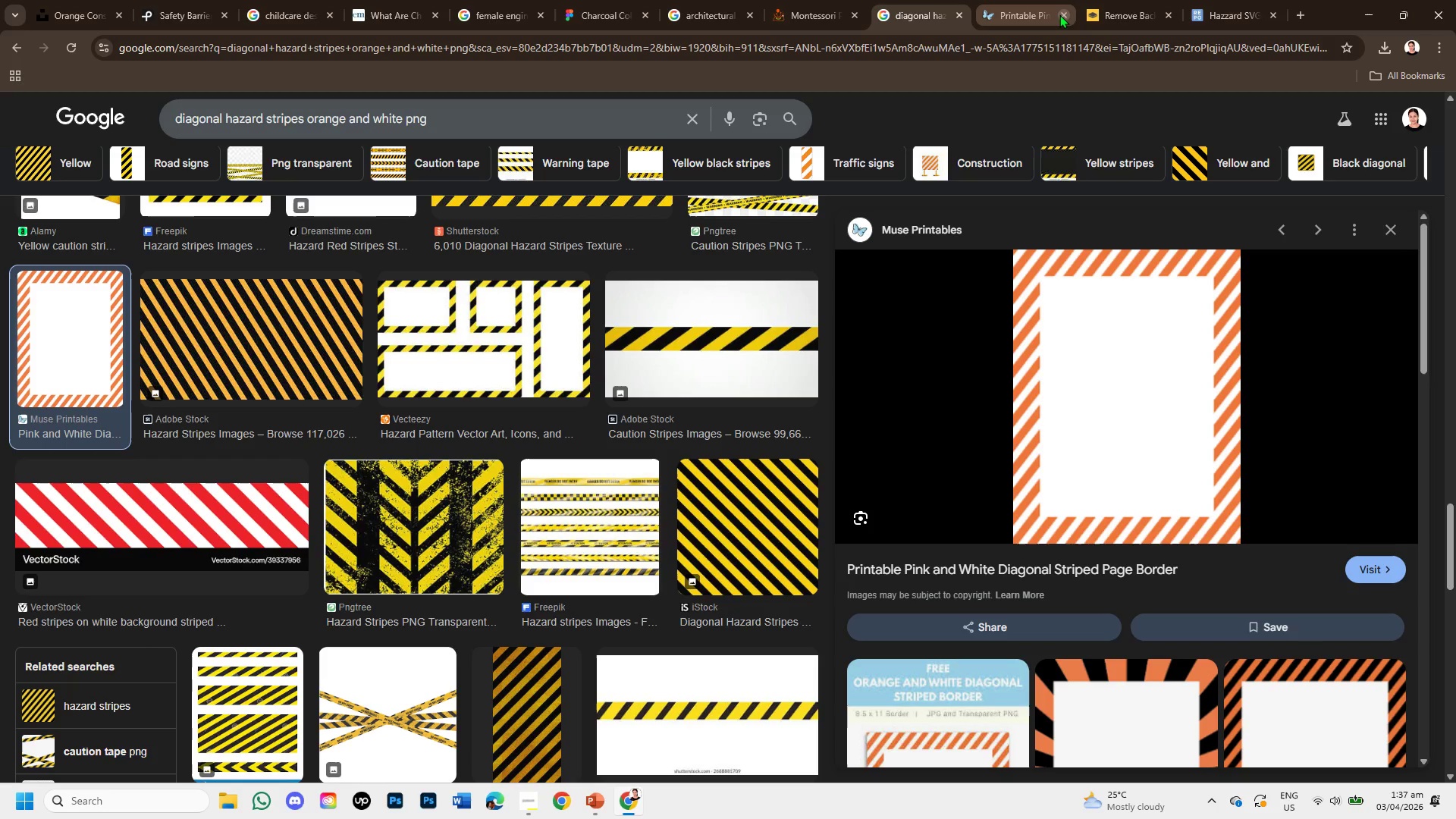 
left_click([1059, 14])
 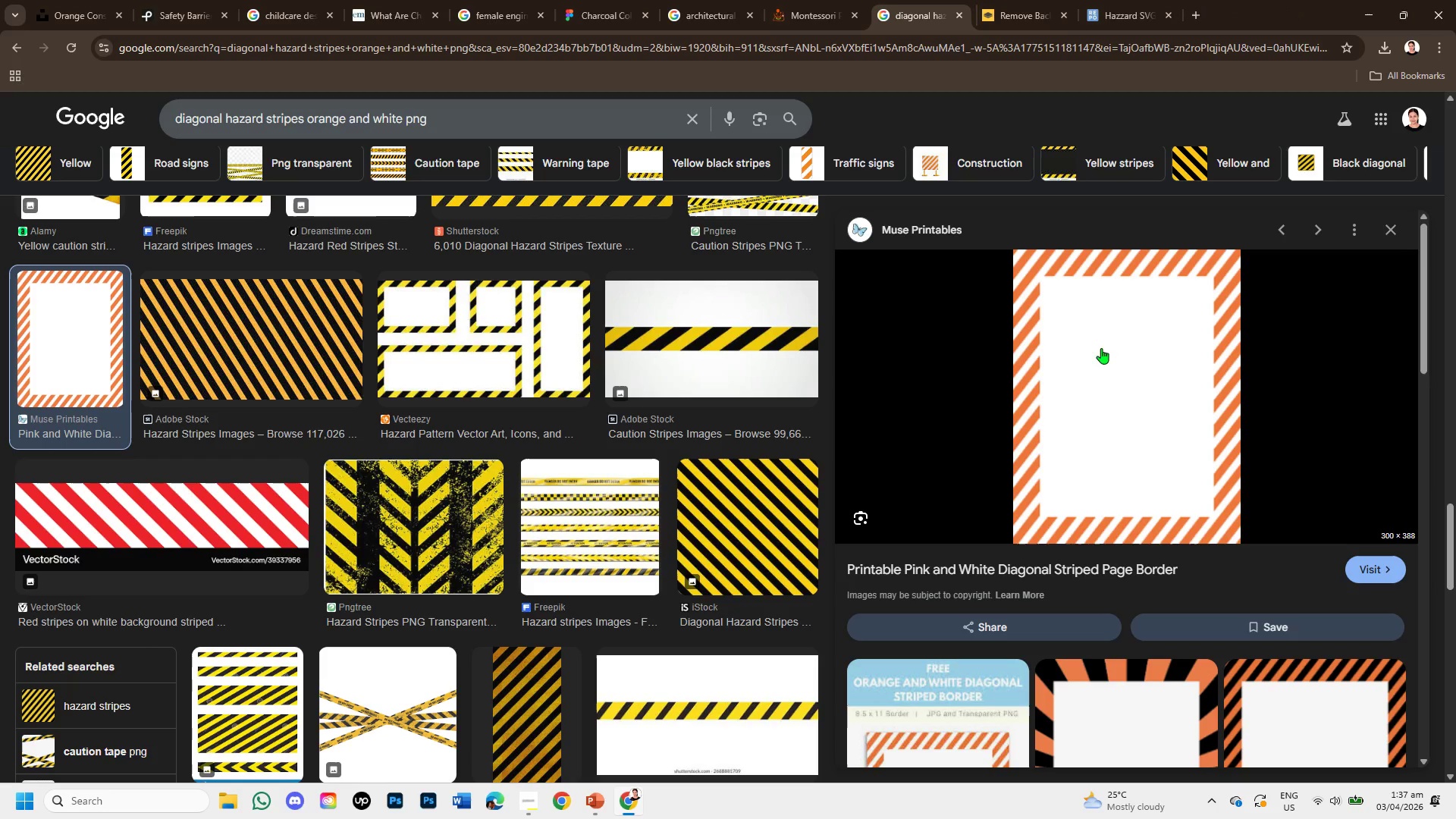 
scroll: coordinate [353, 537], scroll_direction: down, amount: 14.0
 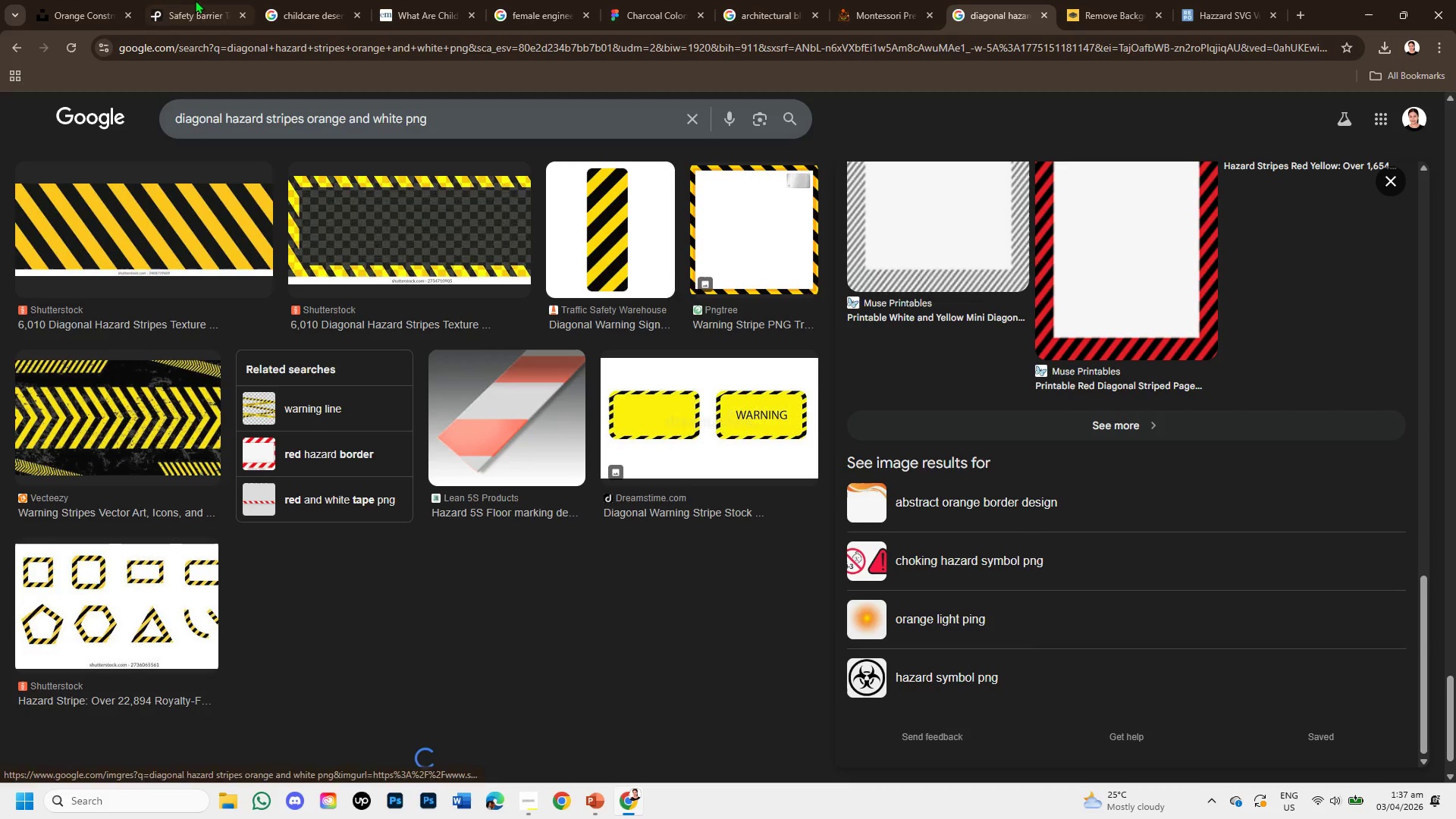 
left_click([198, 0])
 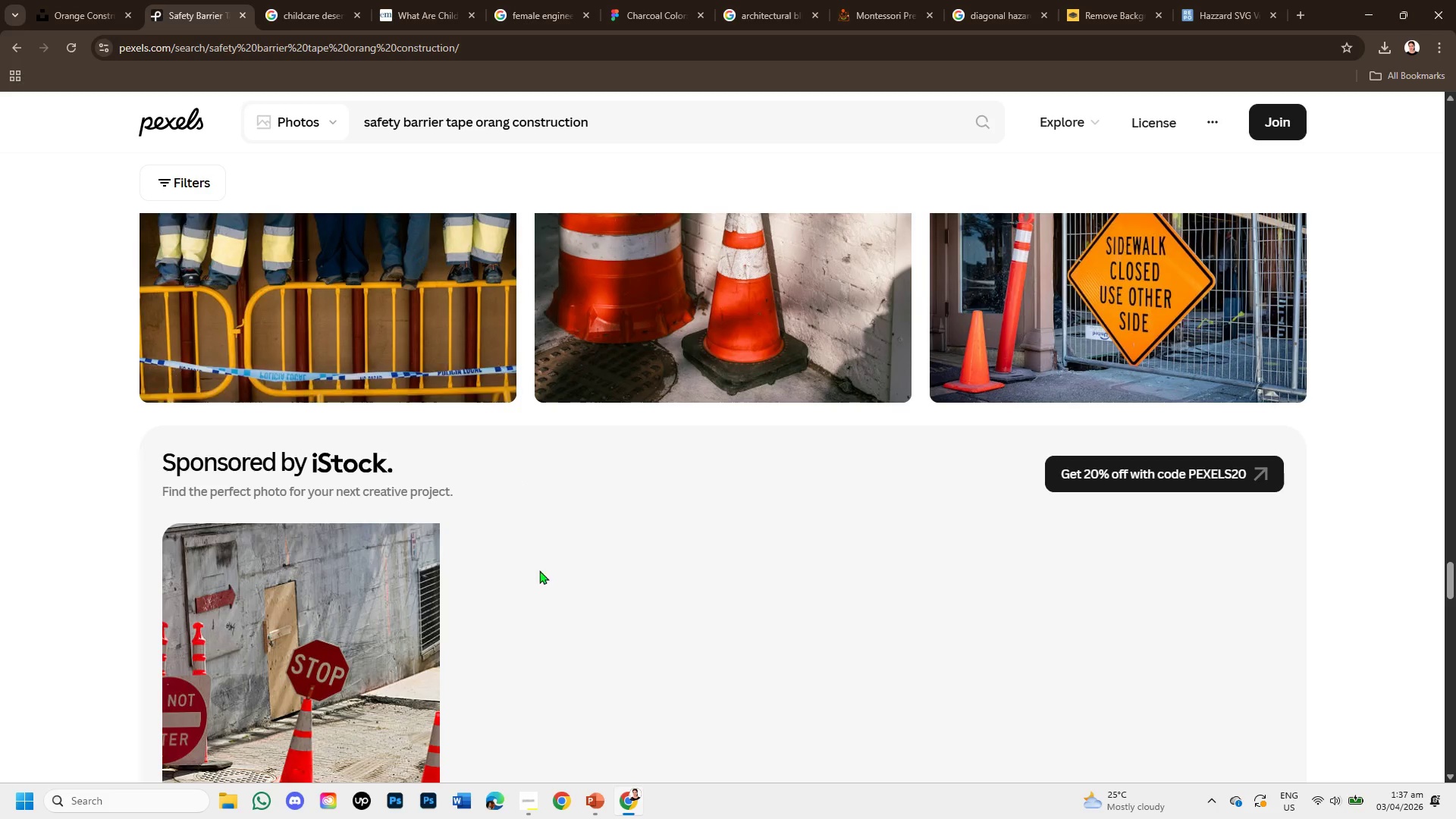 
scroll: coordinate [551, 518], scroll_direction: up, amount: 26.0
 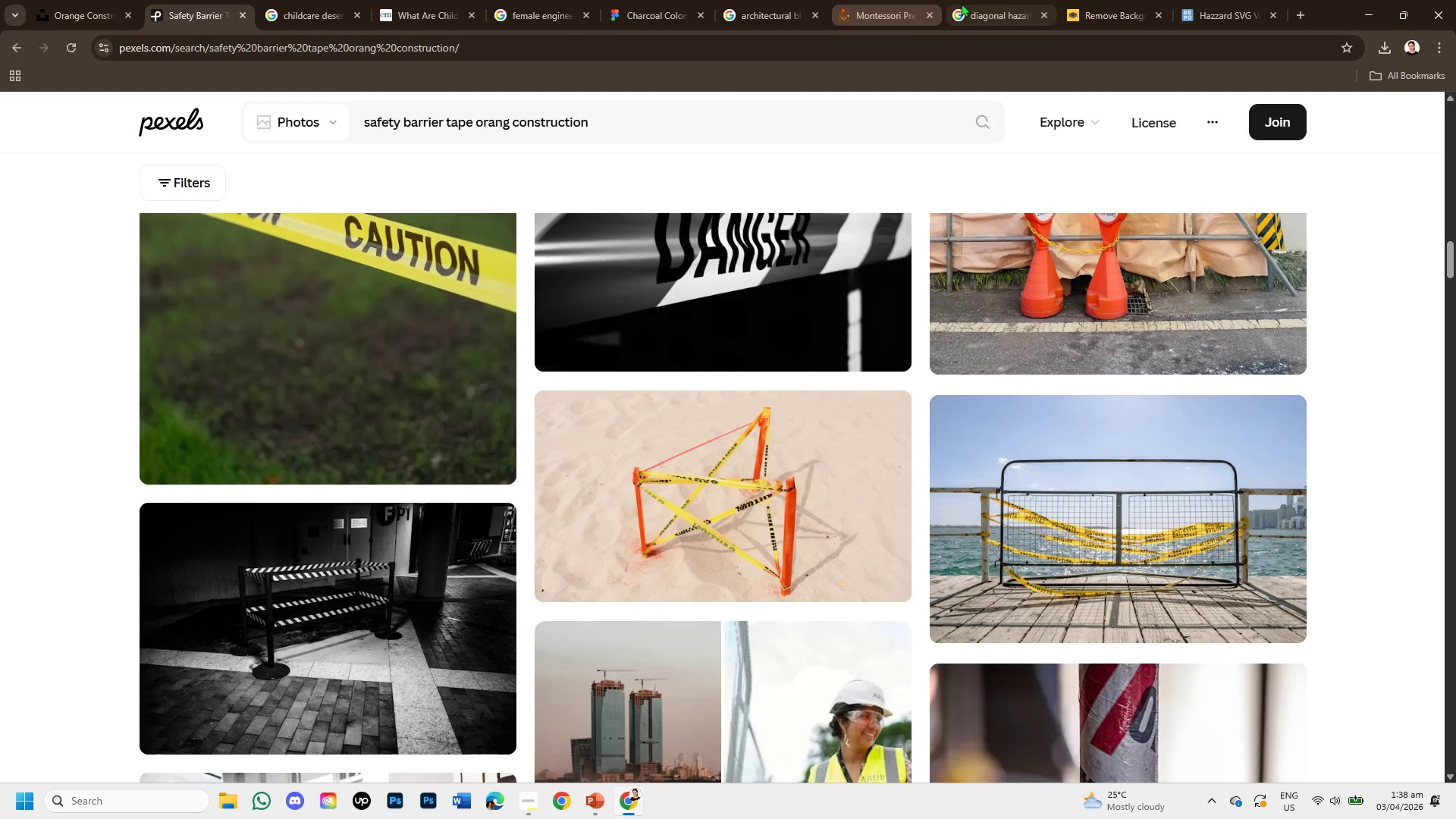 
left_click([1018, 5])
 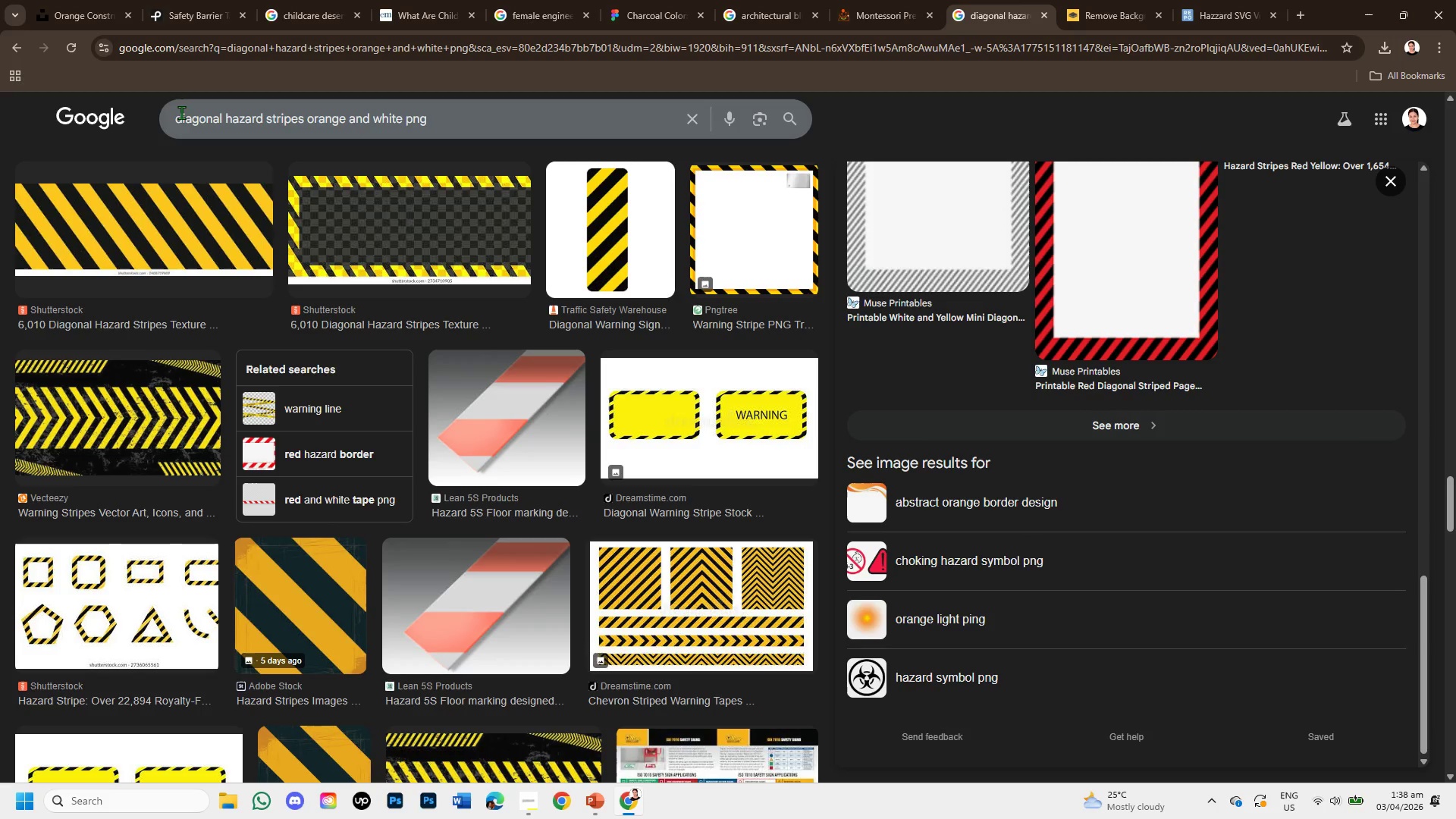 
left_click_drag(start_coordinate=[176, 112], to_coordinate=[405, 118])
 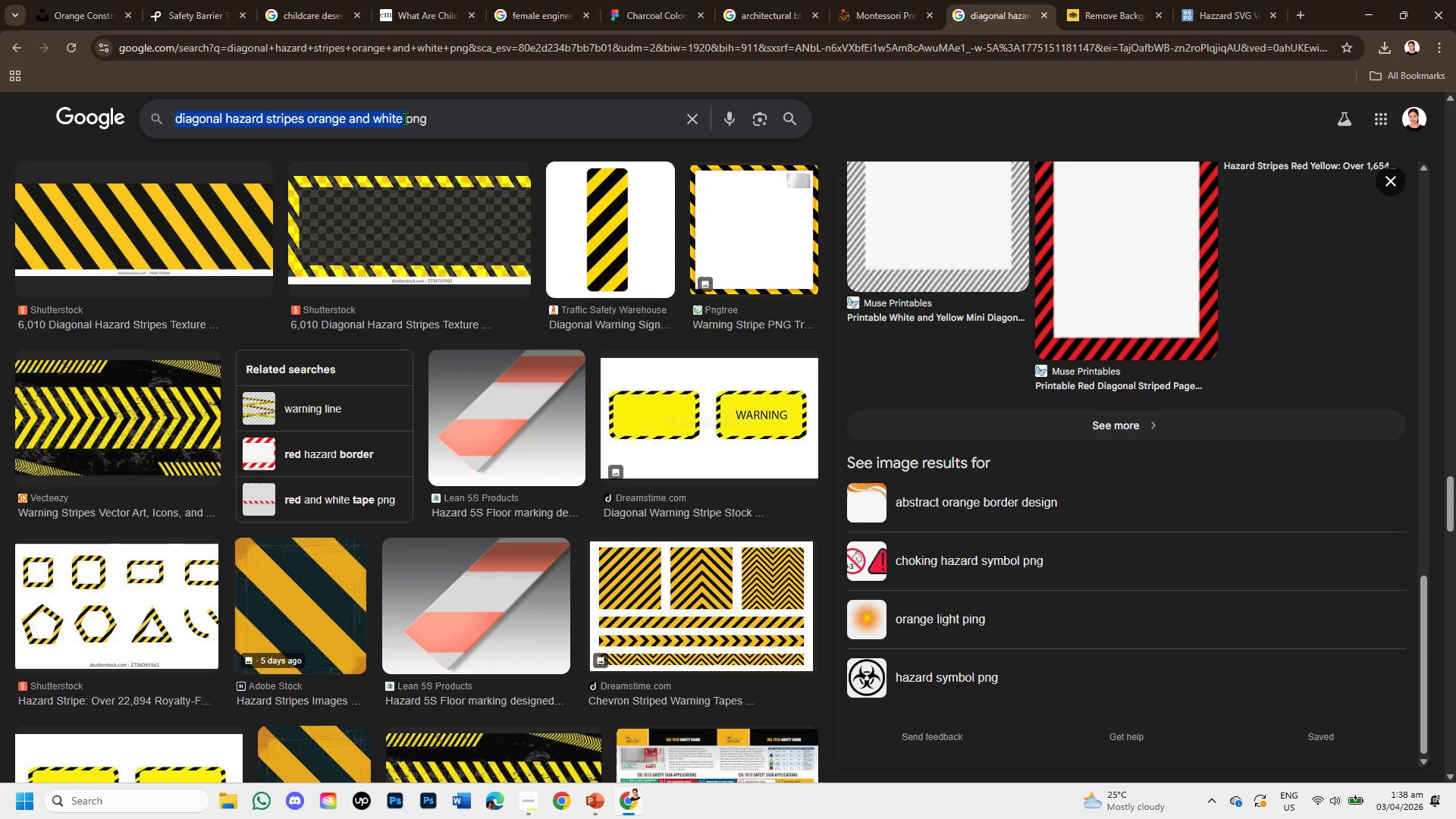 
key(Control+V)
 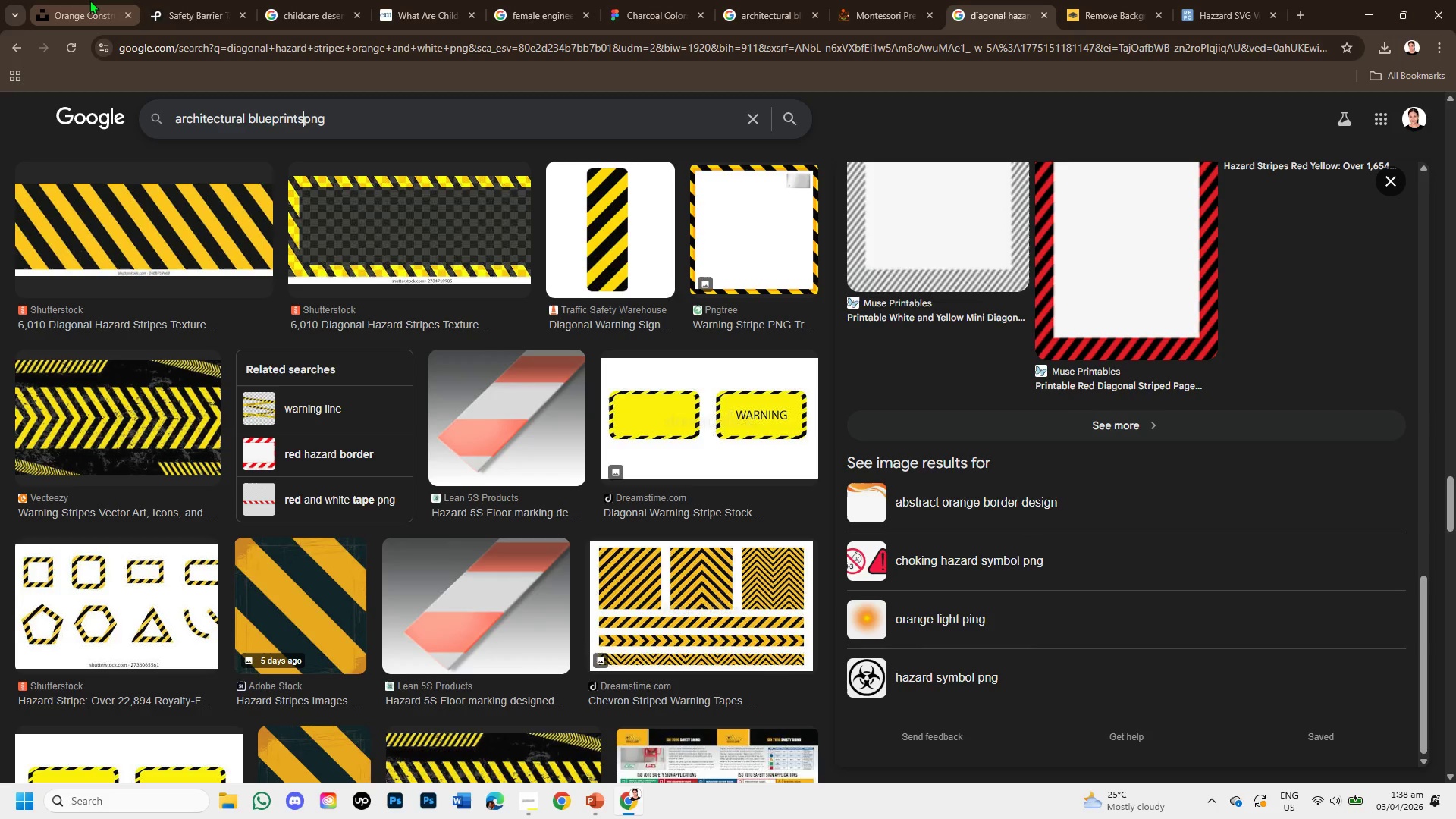 
left_click([86, 0])
 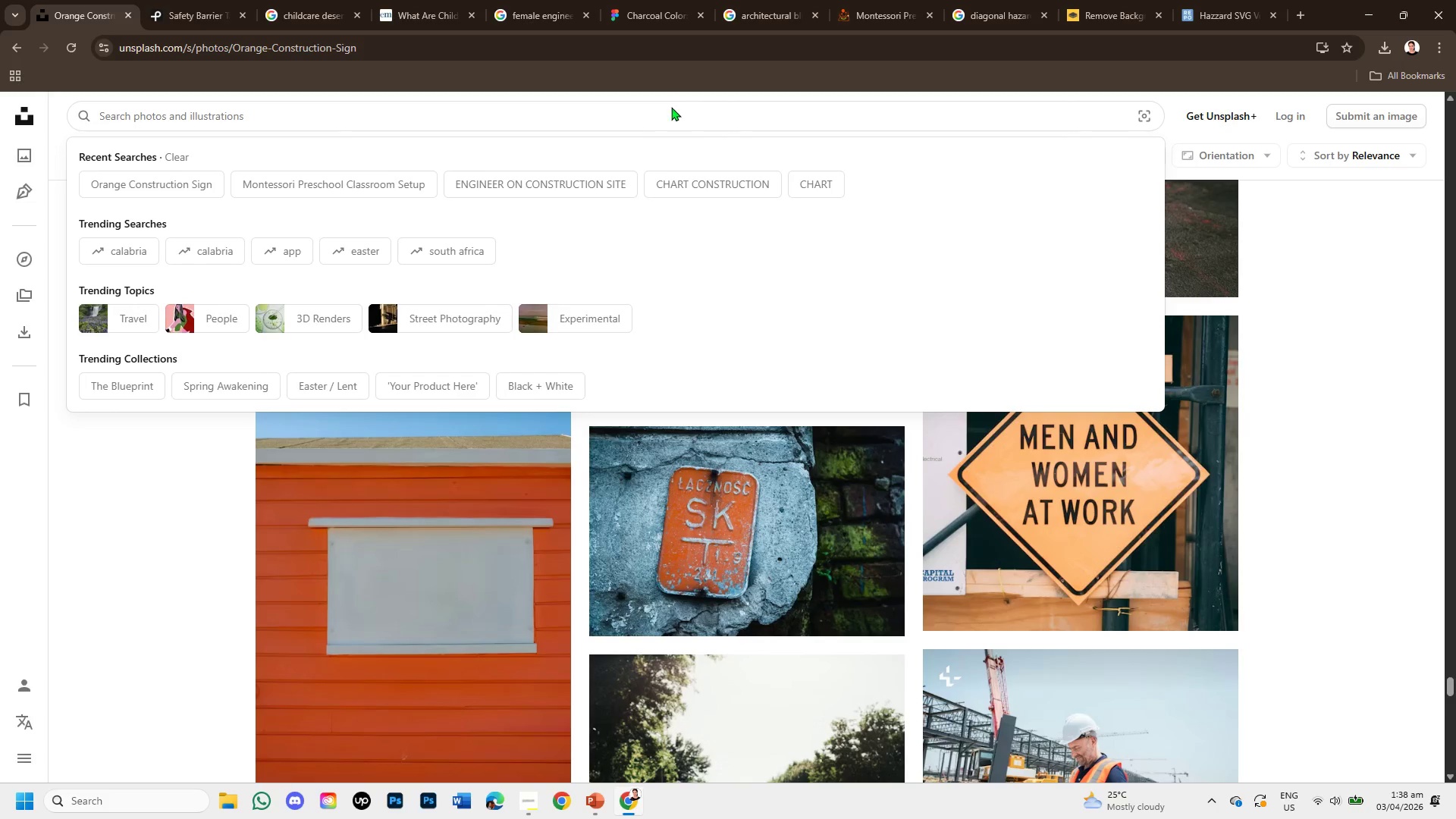 
key(Control+V)
 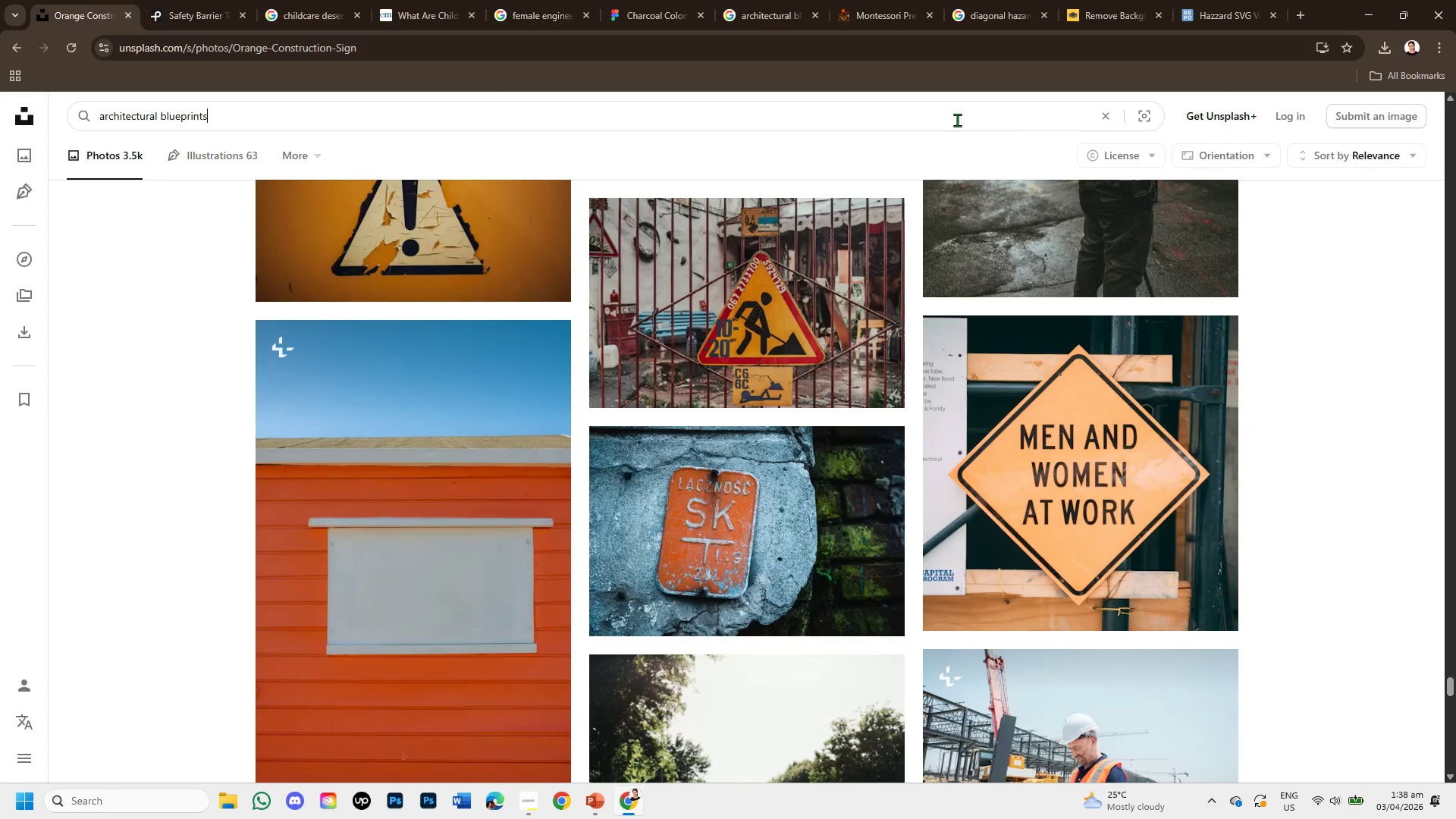 
left_click([1100, 117])
 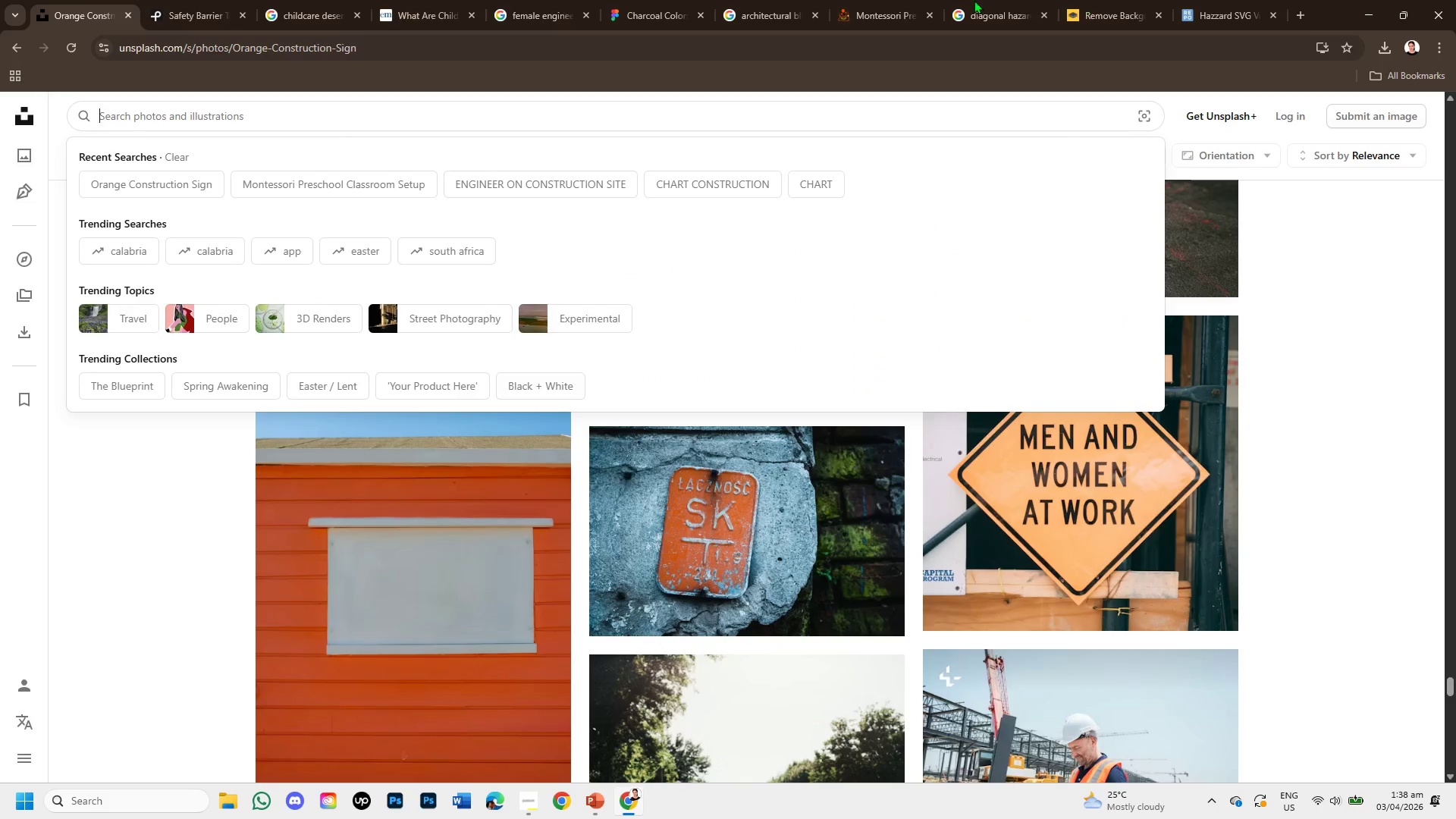 
left_click([972, 0])
 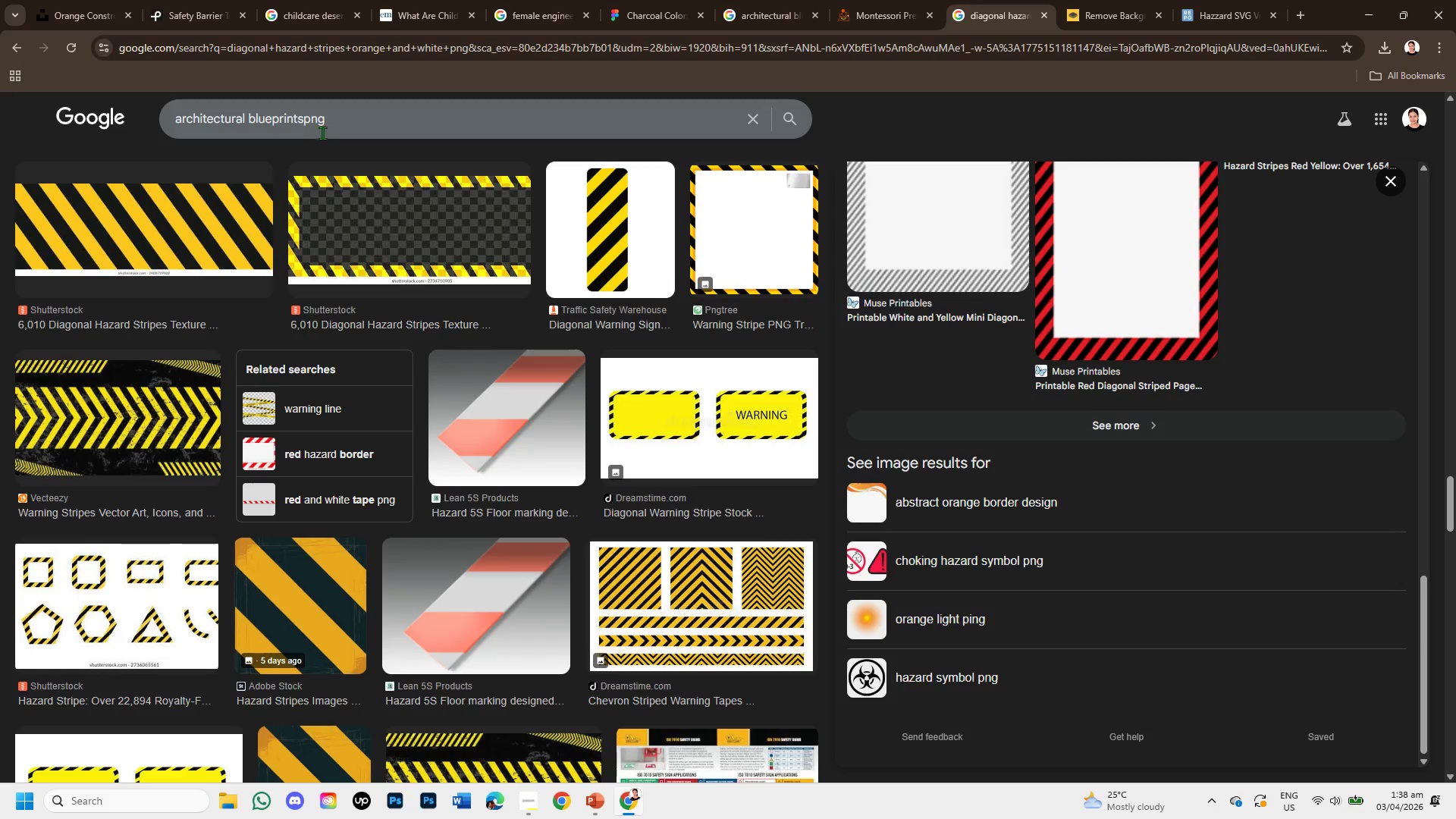 
key(Control+Z)
 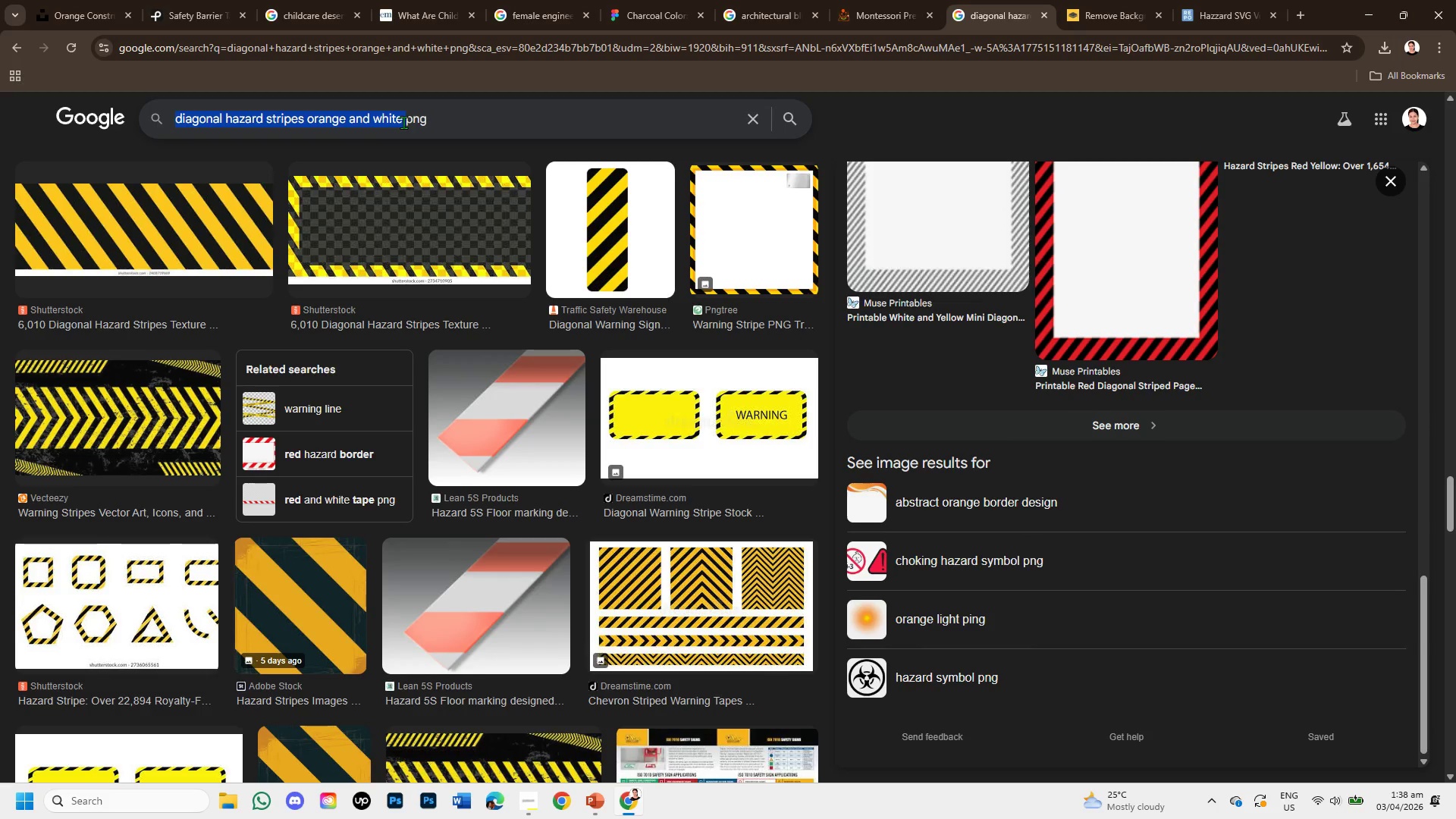 
key(Control+C)
 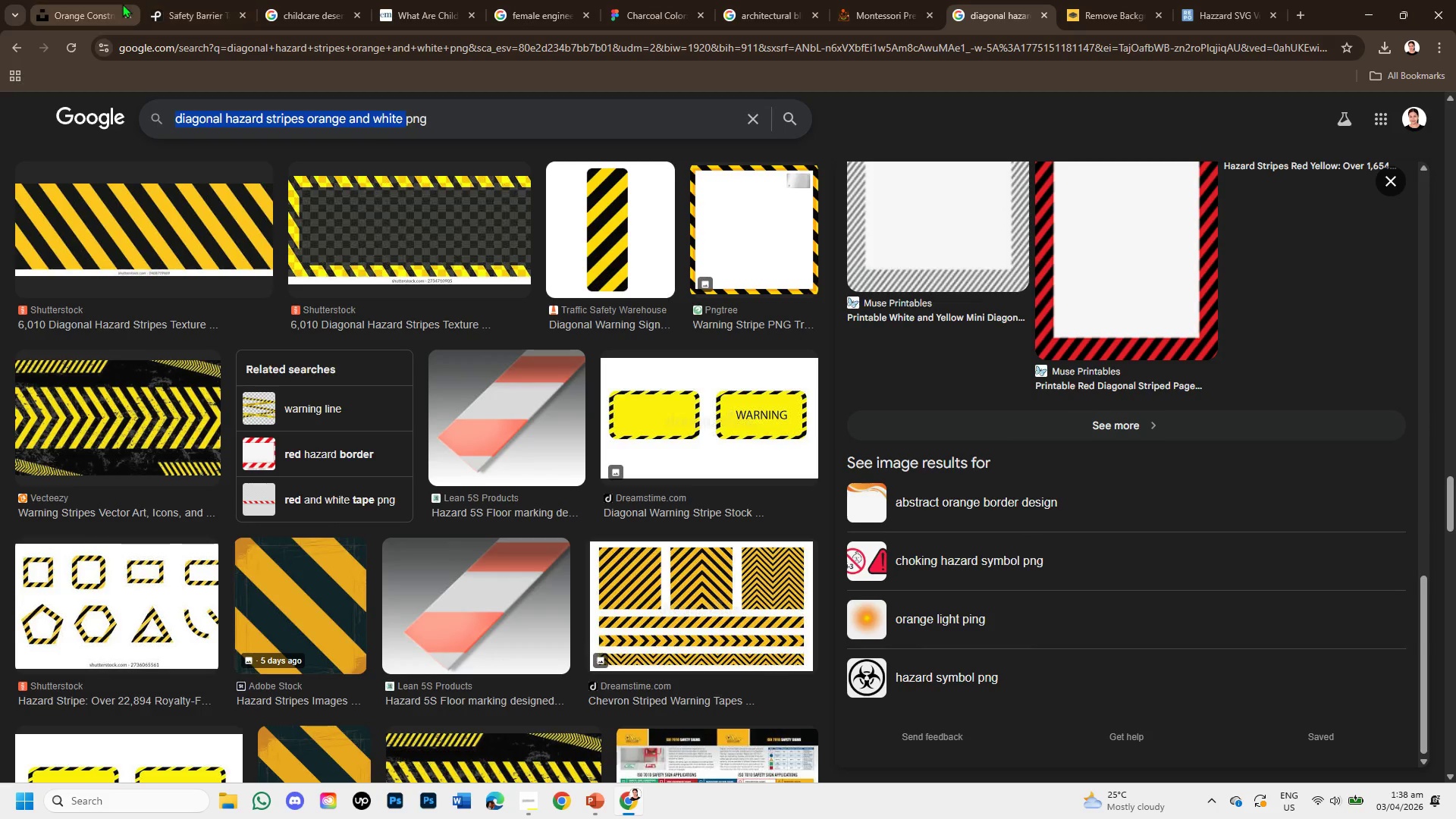 
left_click([122, 4])
 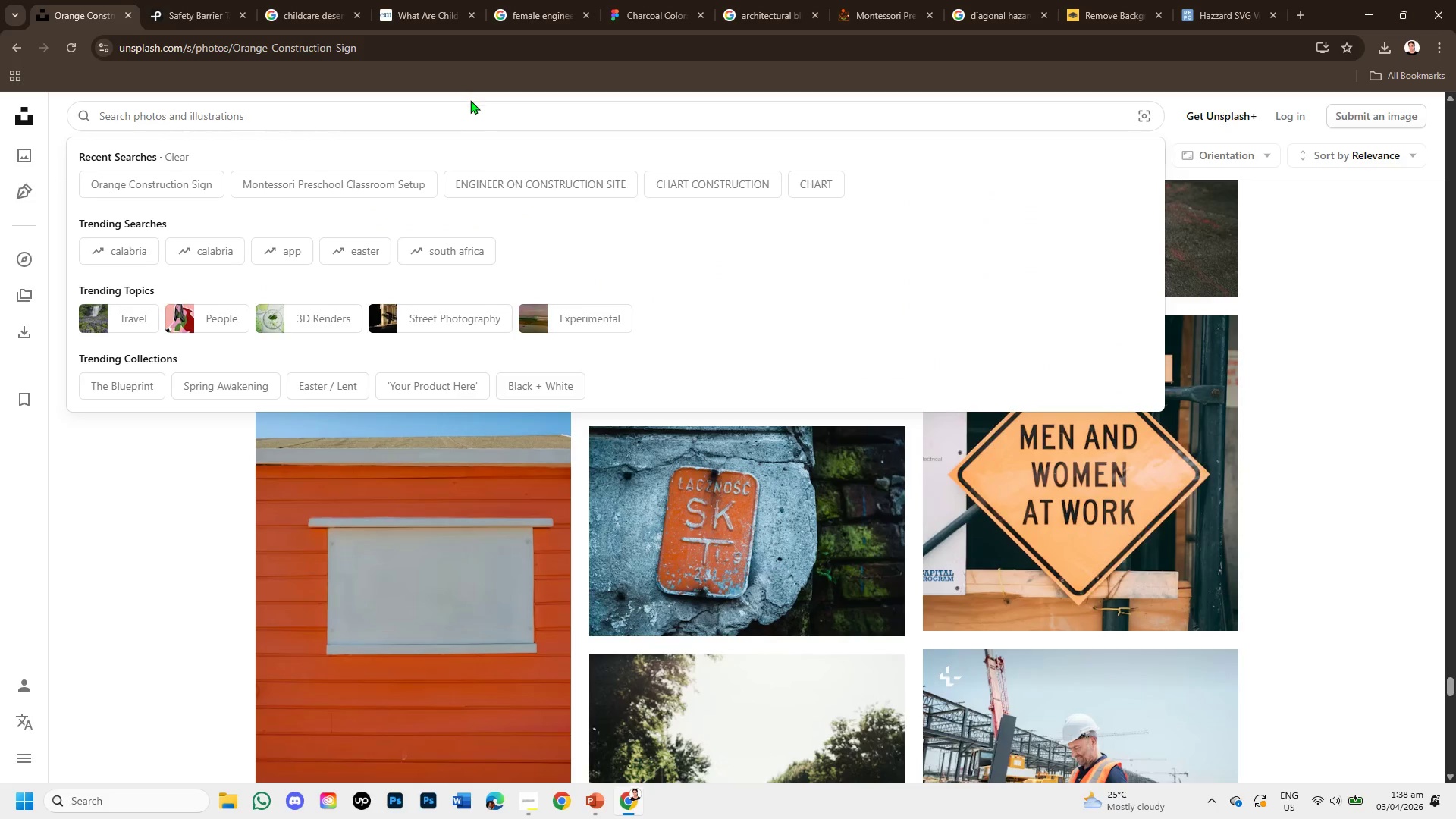 
left_click([466, 111])
 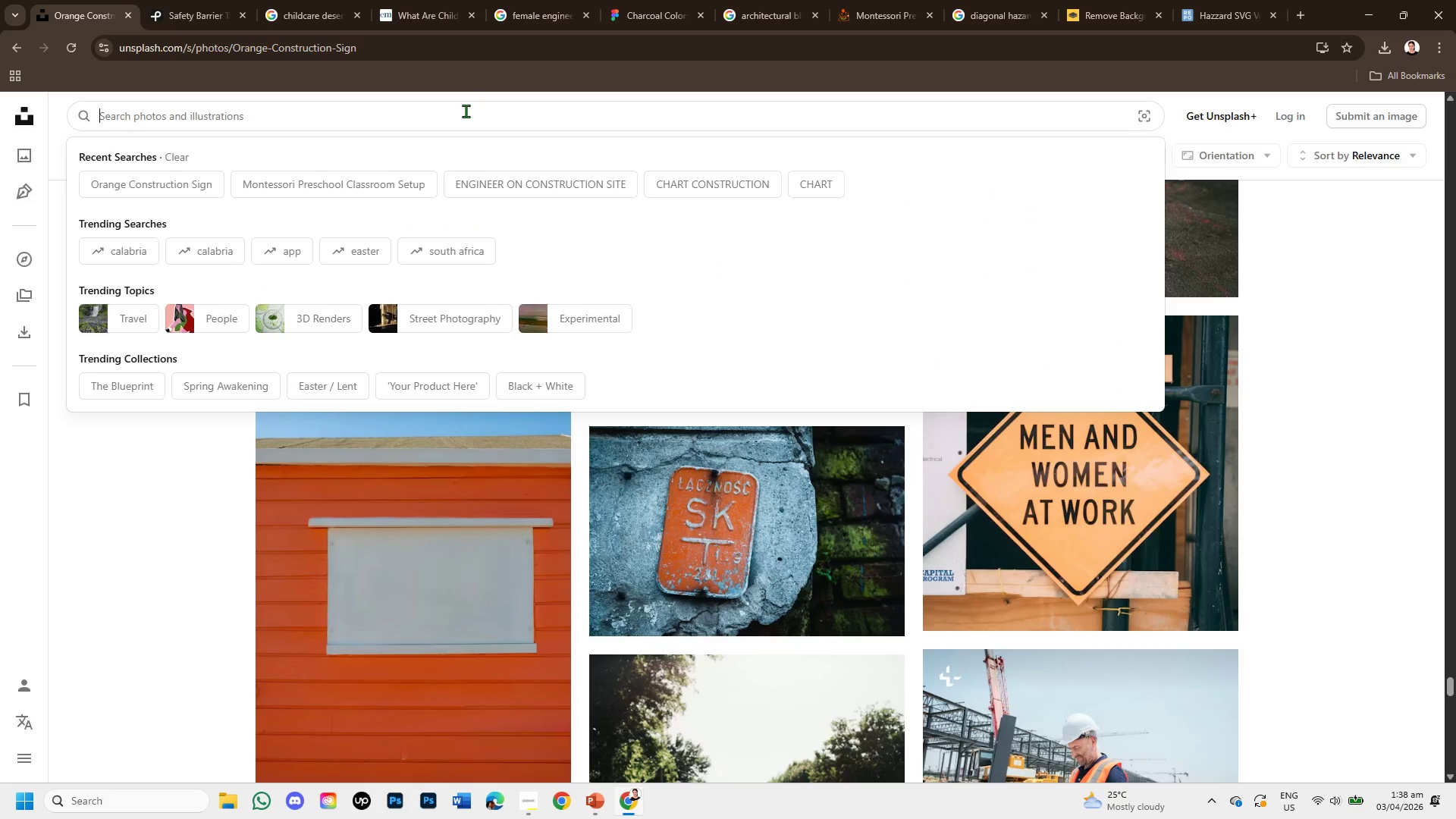 
key(Control+V)
 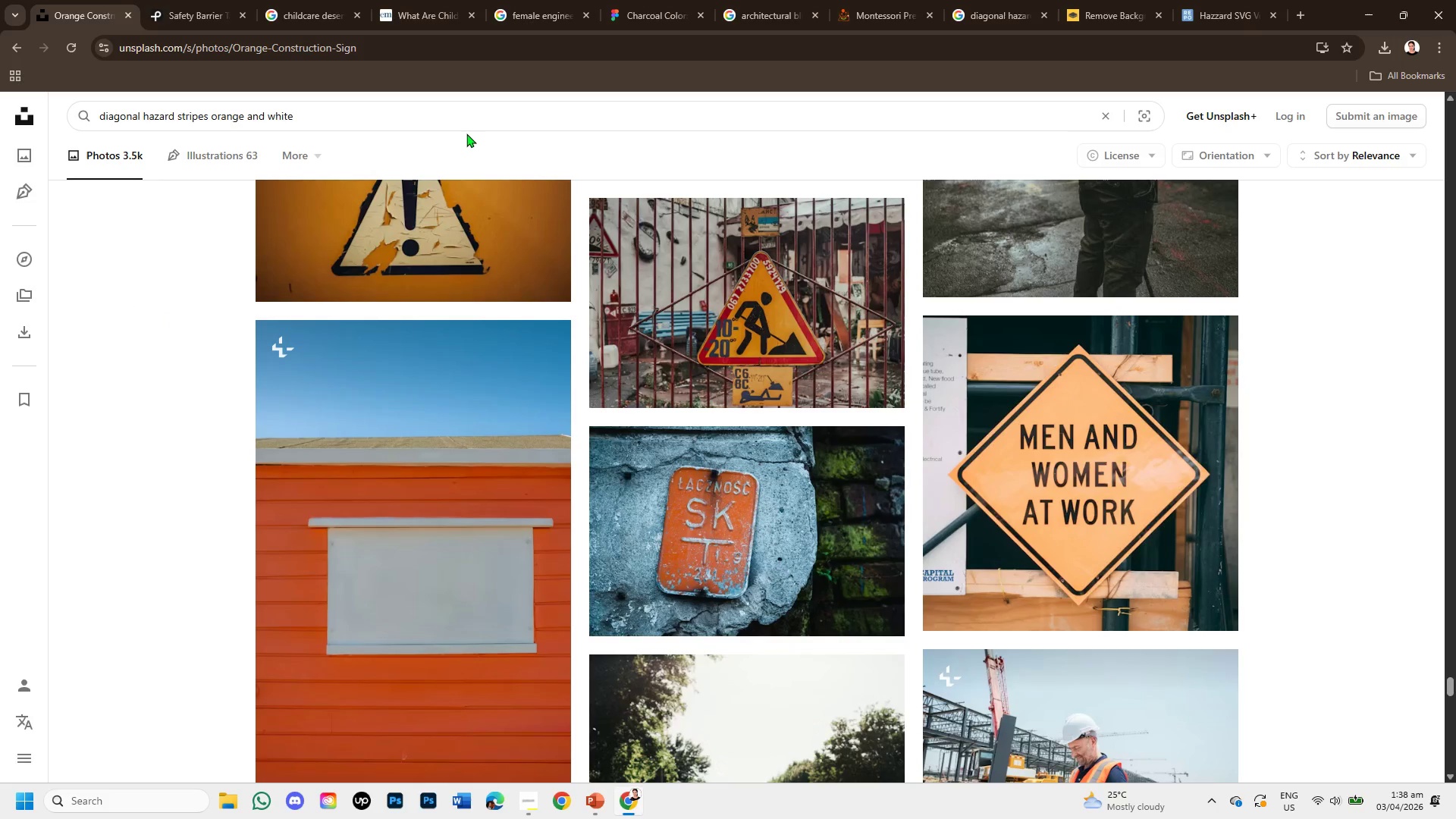 
key(Enter)
 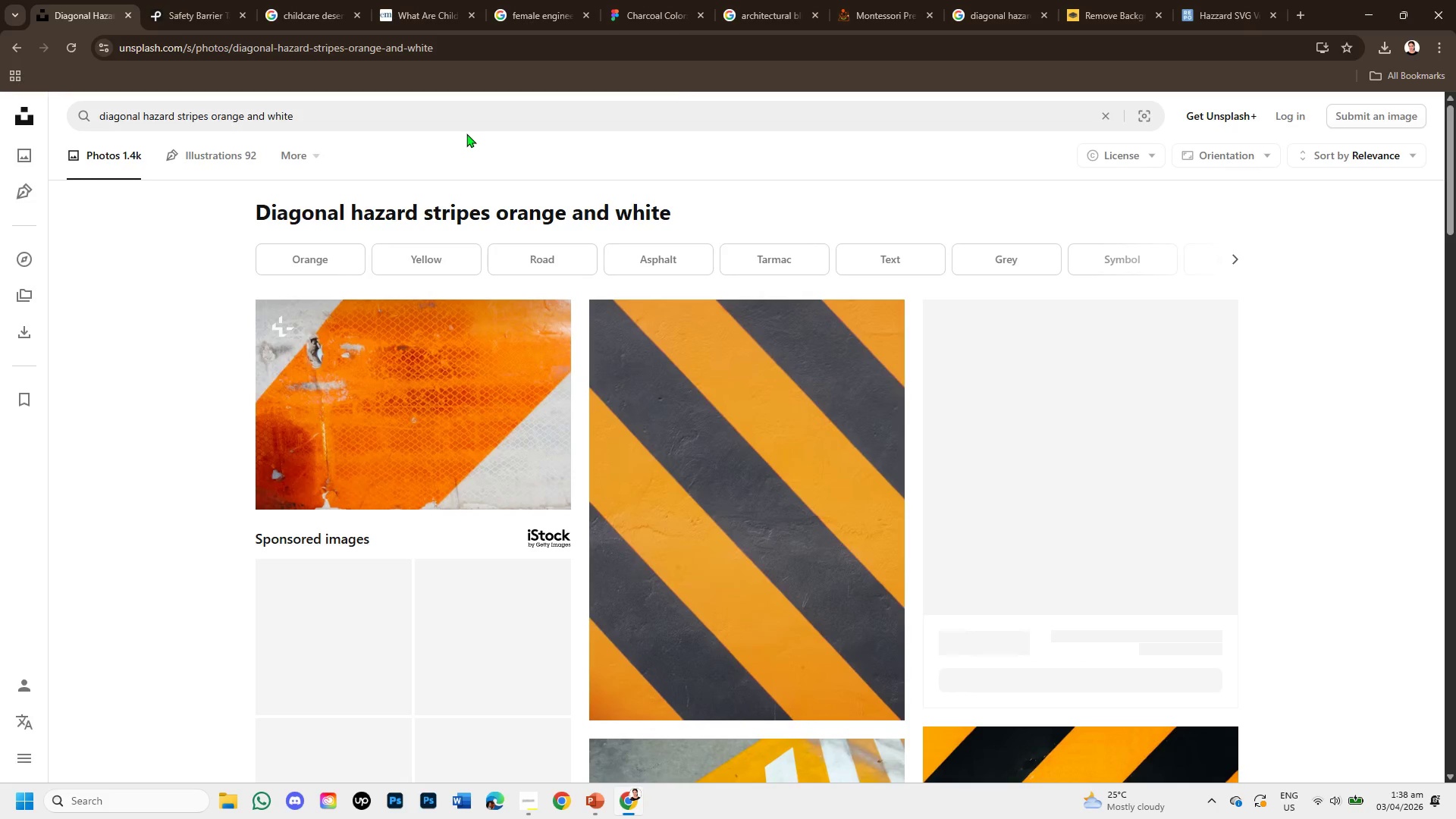 
scroll: coordinate [816, 491], scroll_direction: down, amount: 12.0
 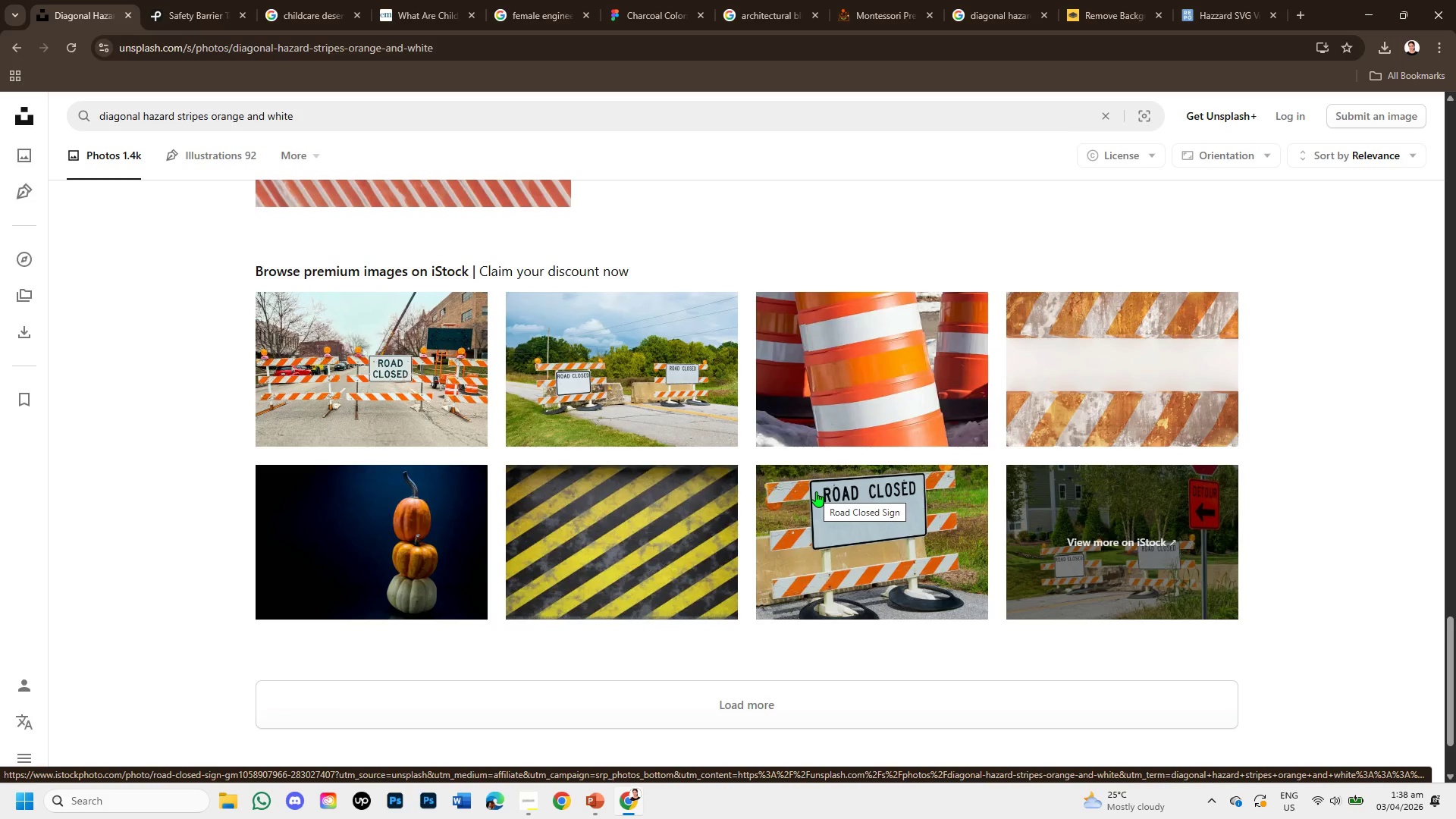 
wait(20.48)
 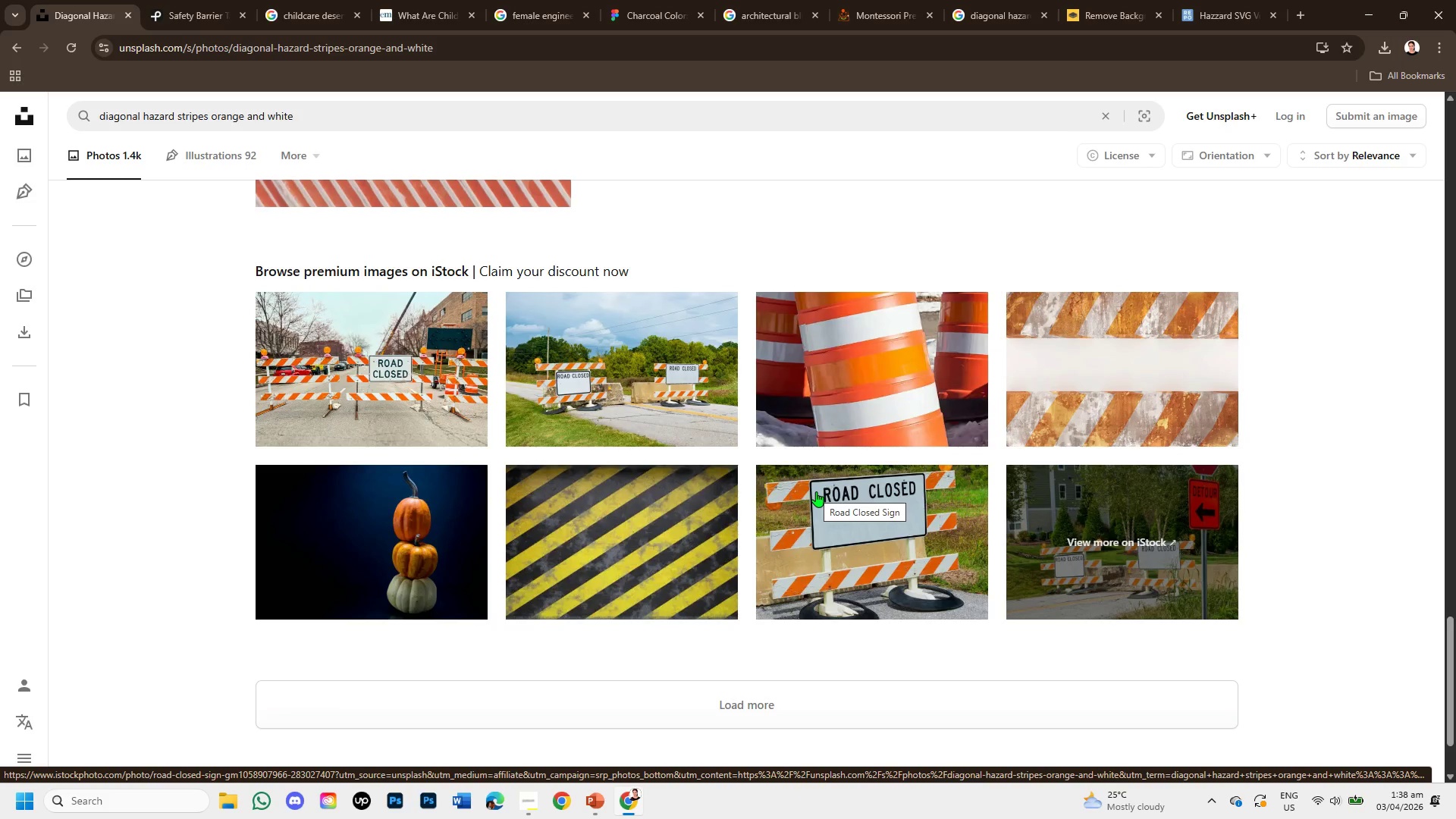 
scroll: coordinate [762, 518], scroll_direction: down, amount: 3.0
 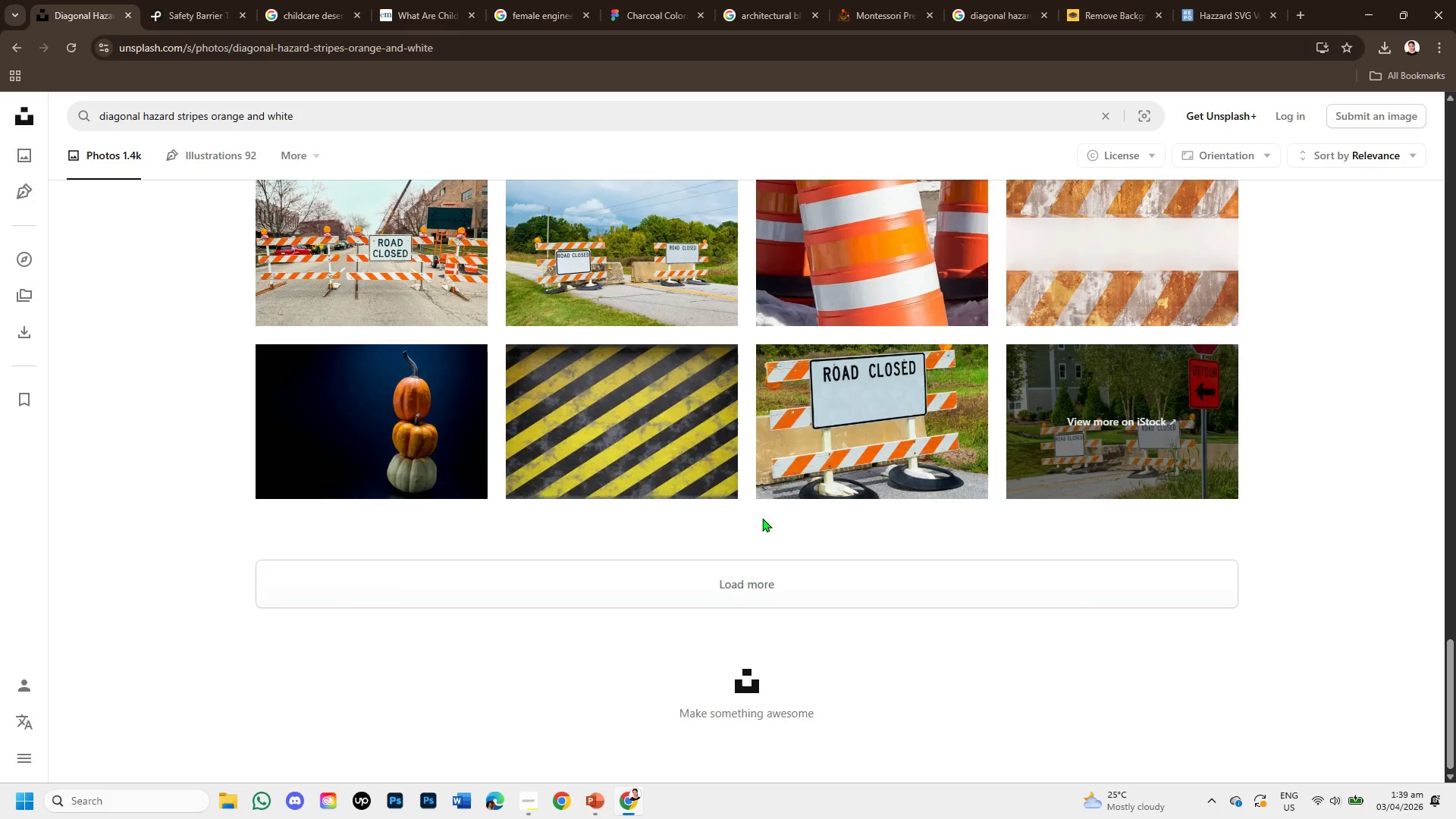 
wait(15.43)
 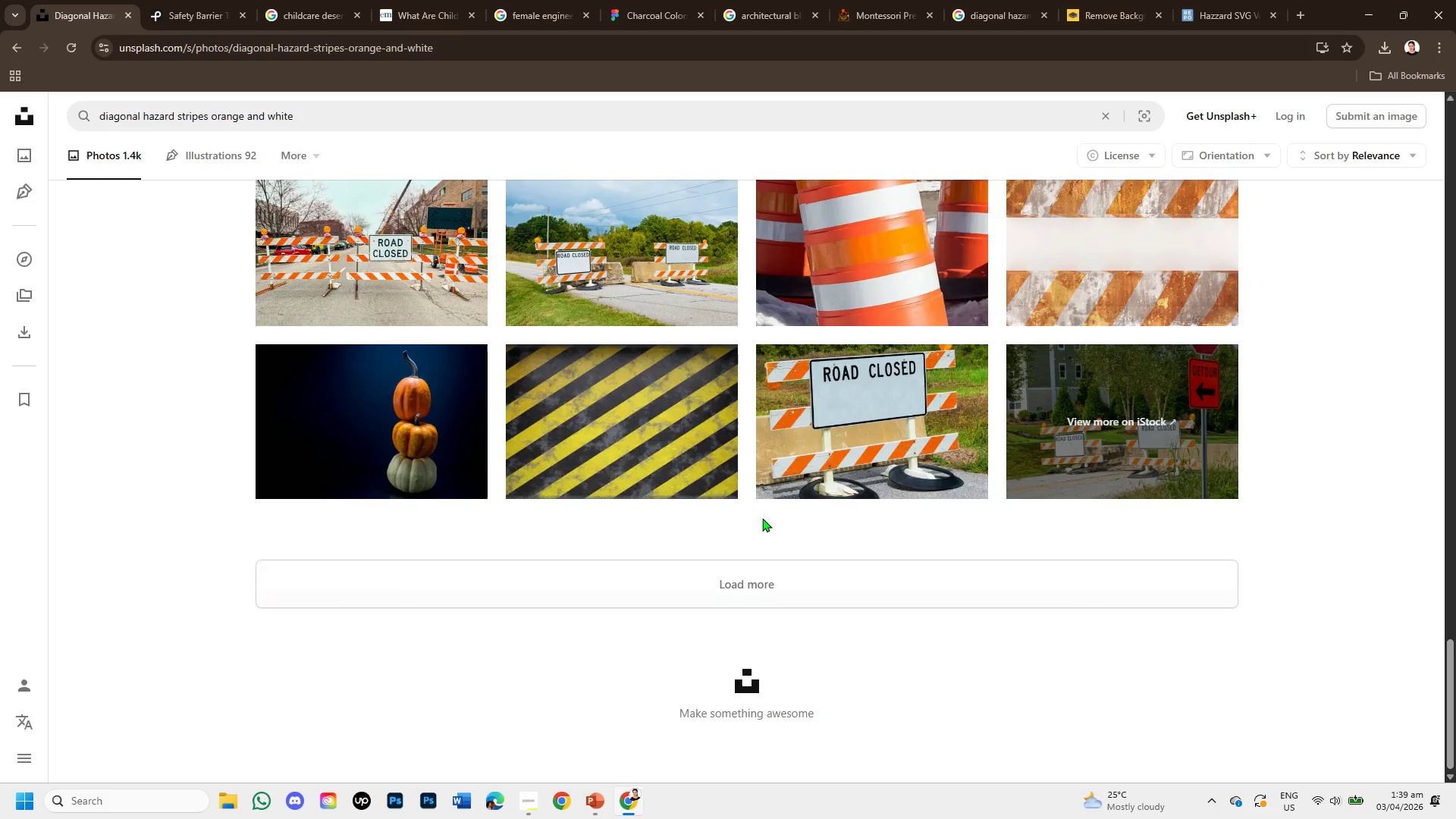 
scroll: coordinate [585, 500], scroll_direction: up, amount: 15.0
 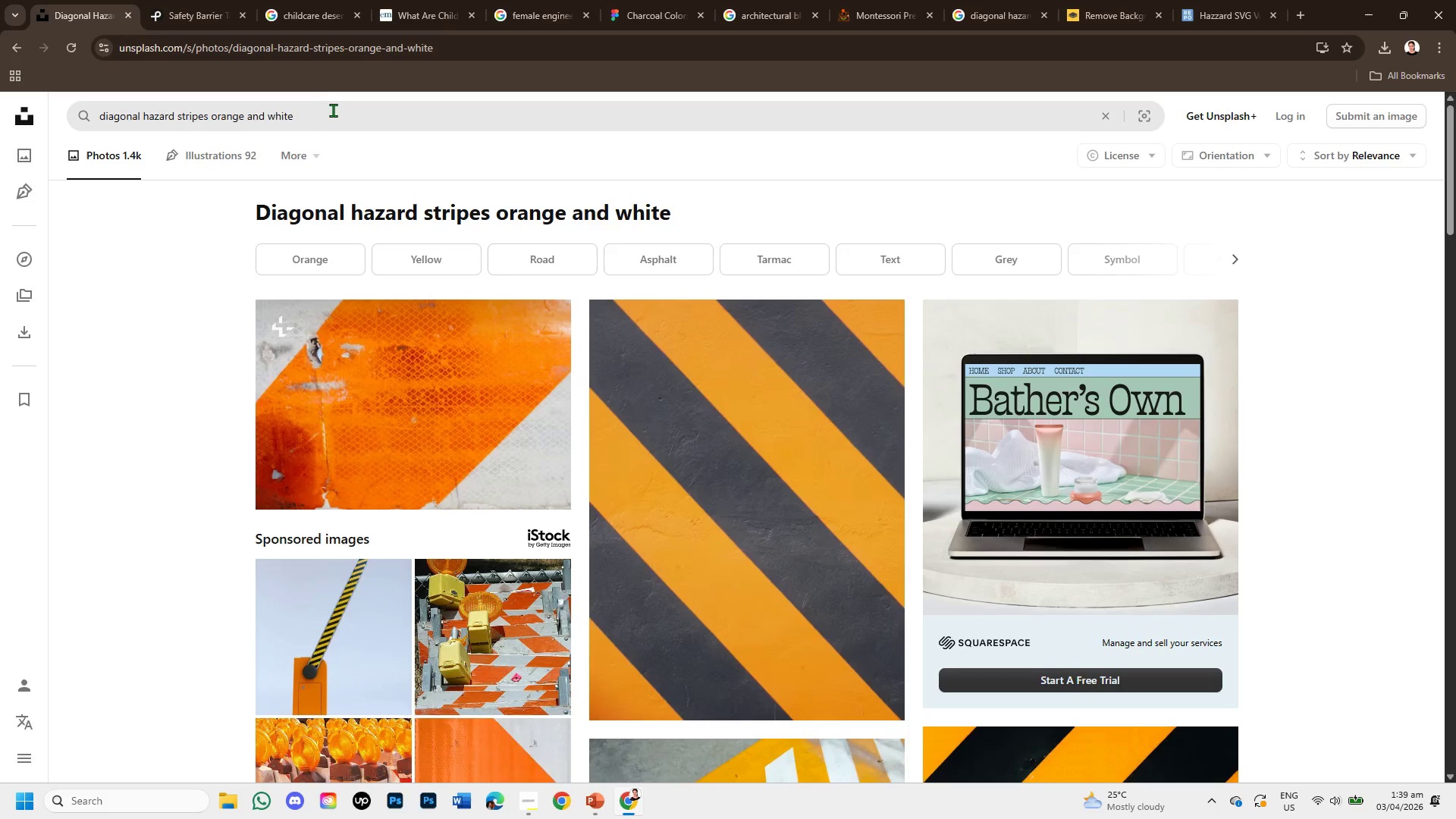 
left_click_drag(start_coordinate=[317, 117], to_coordinate=[0, 141])
 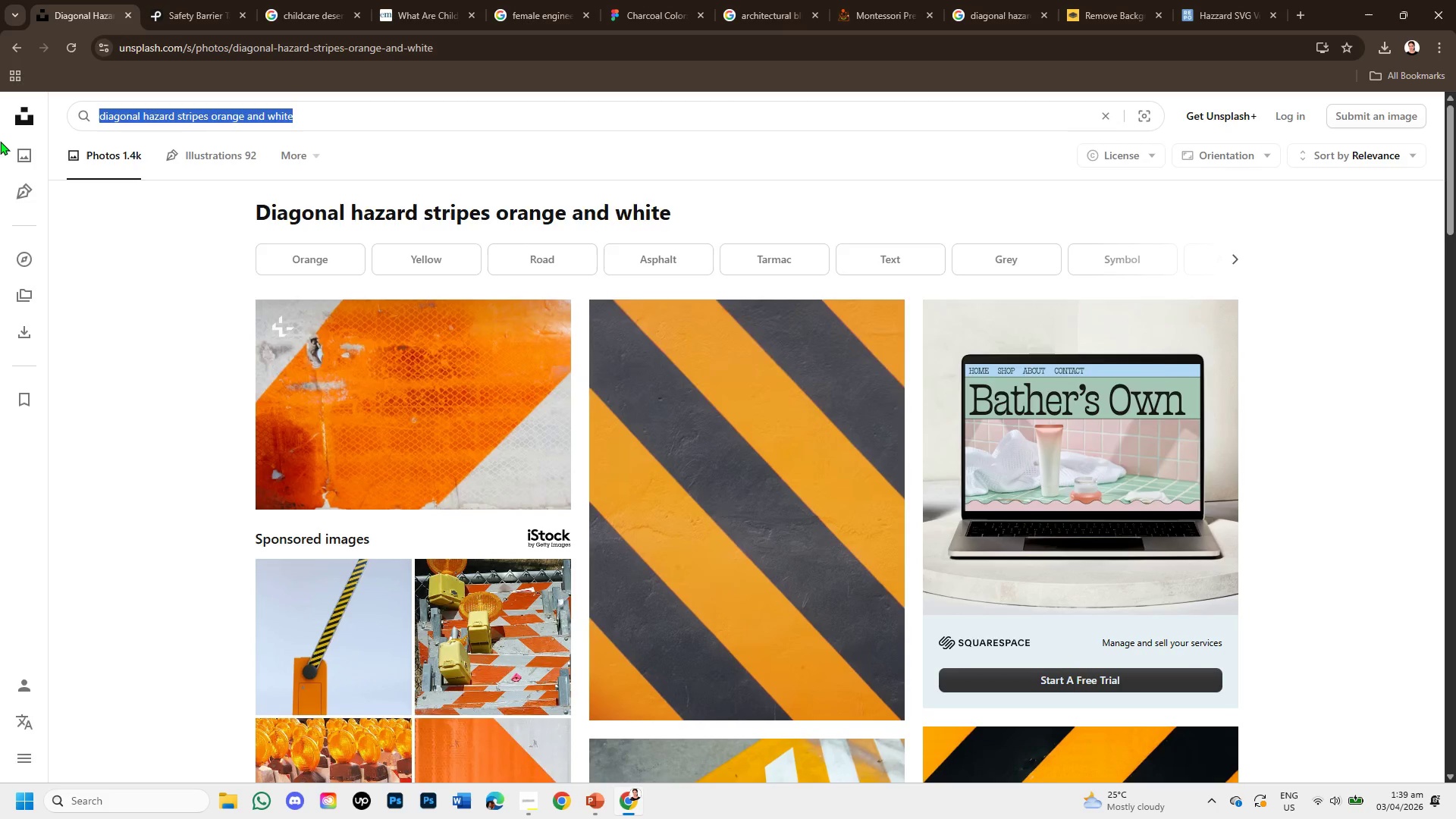 
key(Backspace)
type(hazzard stripes orange )
 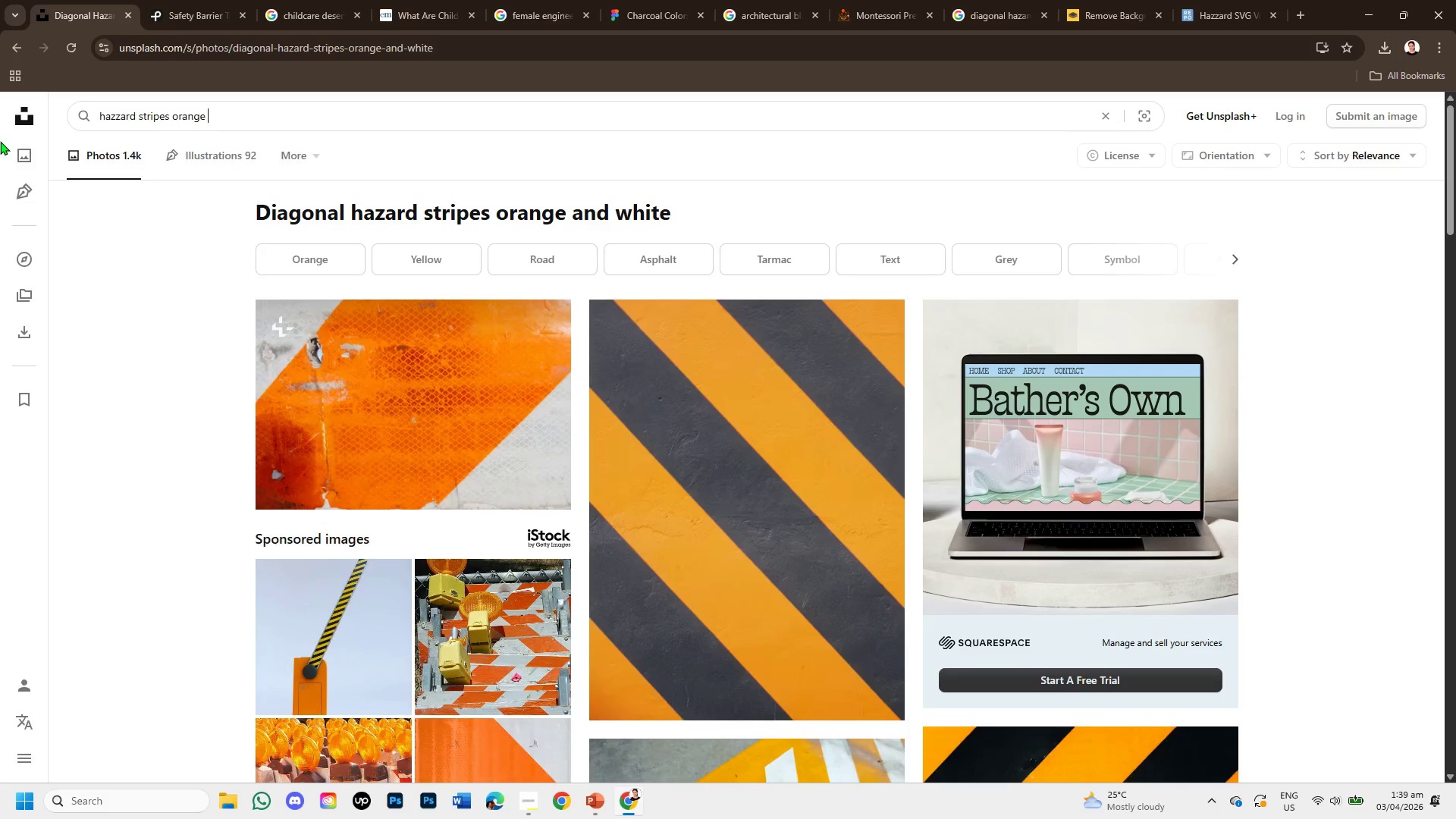 
key(Enter)
 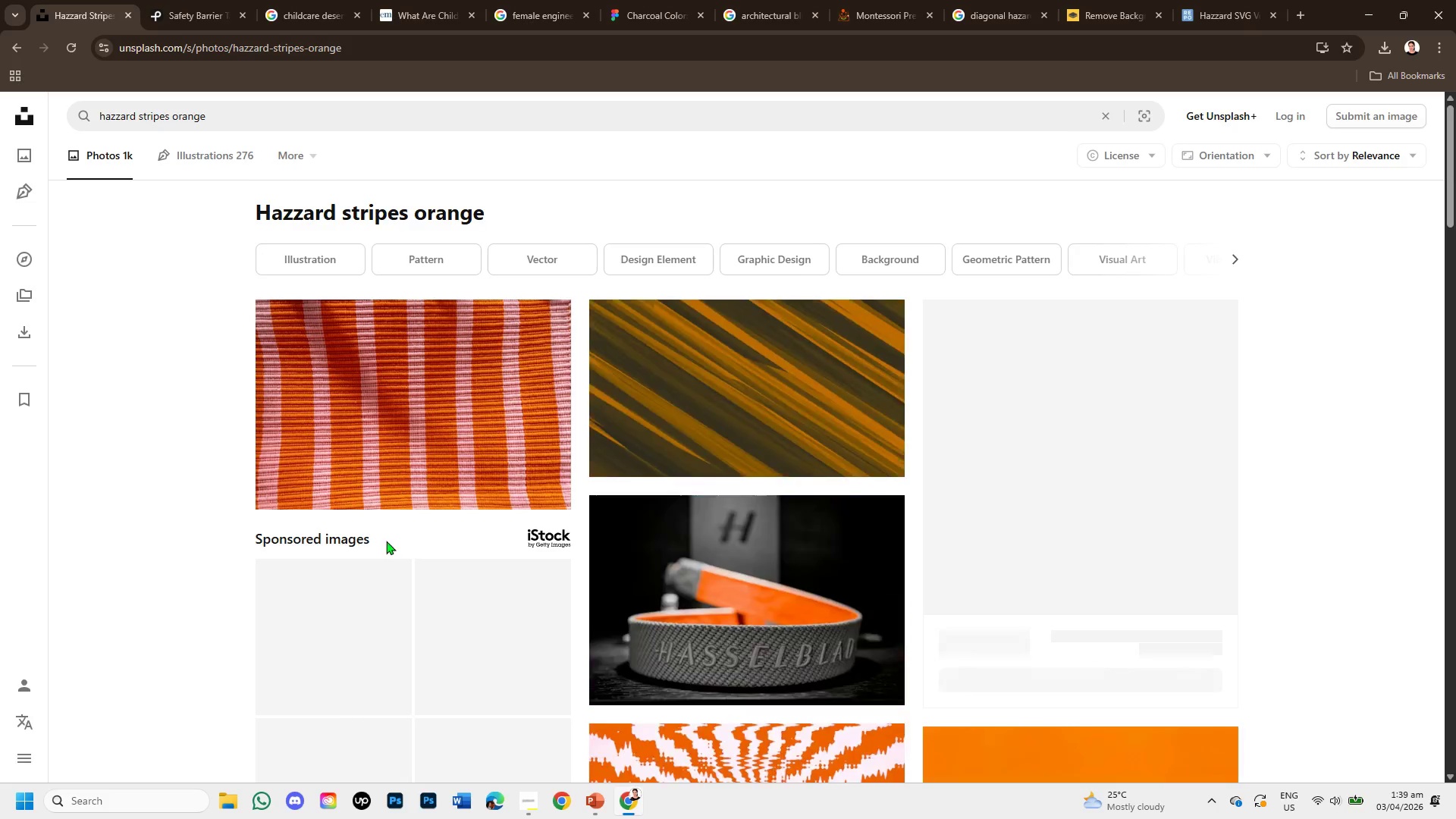 
scroll: coordinate [759, 682], scroll_direction: down, amount: 4.0
 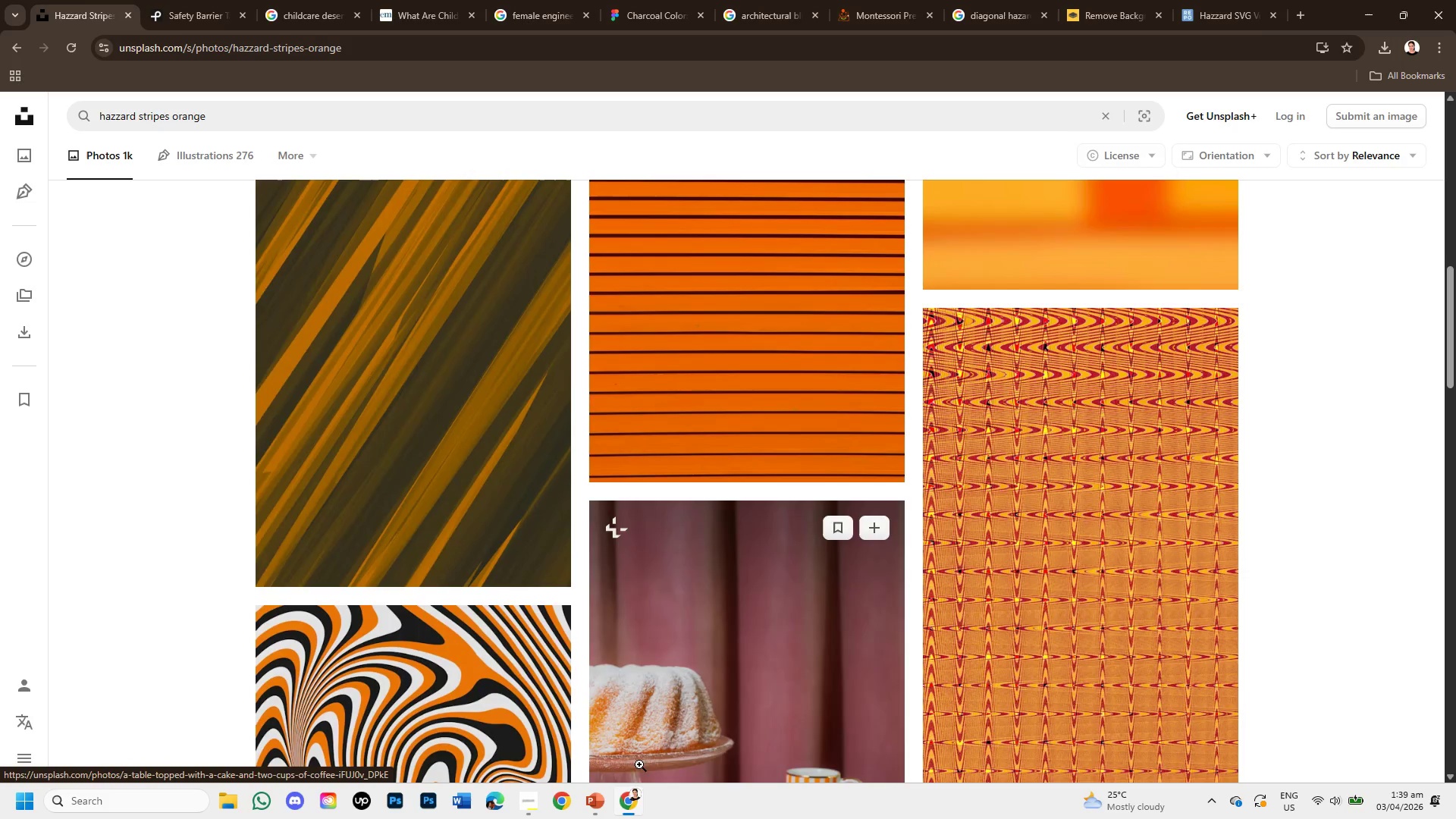 
mouse_move([609, 808])
 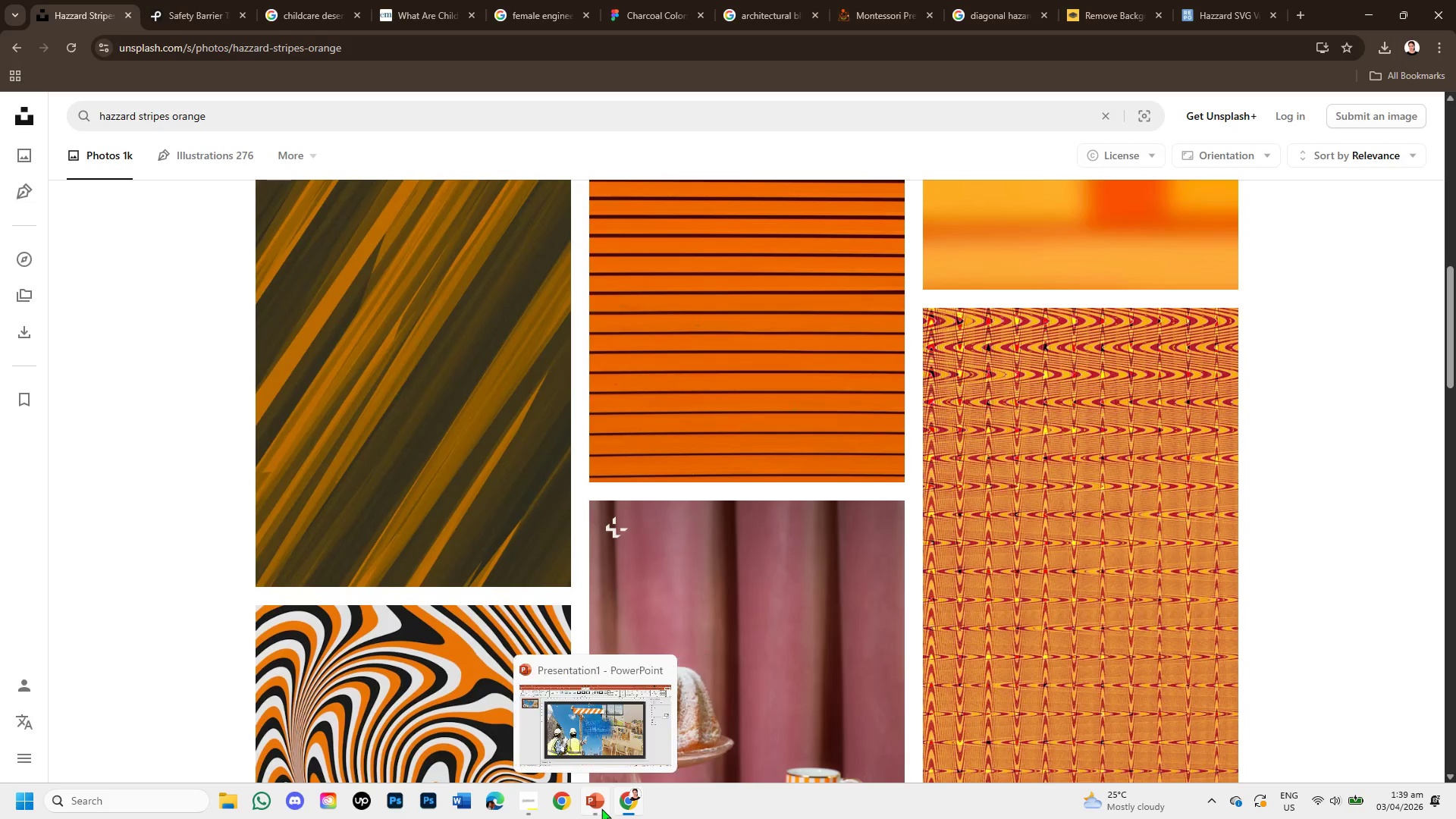 
left_click([601, 808])
 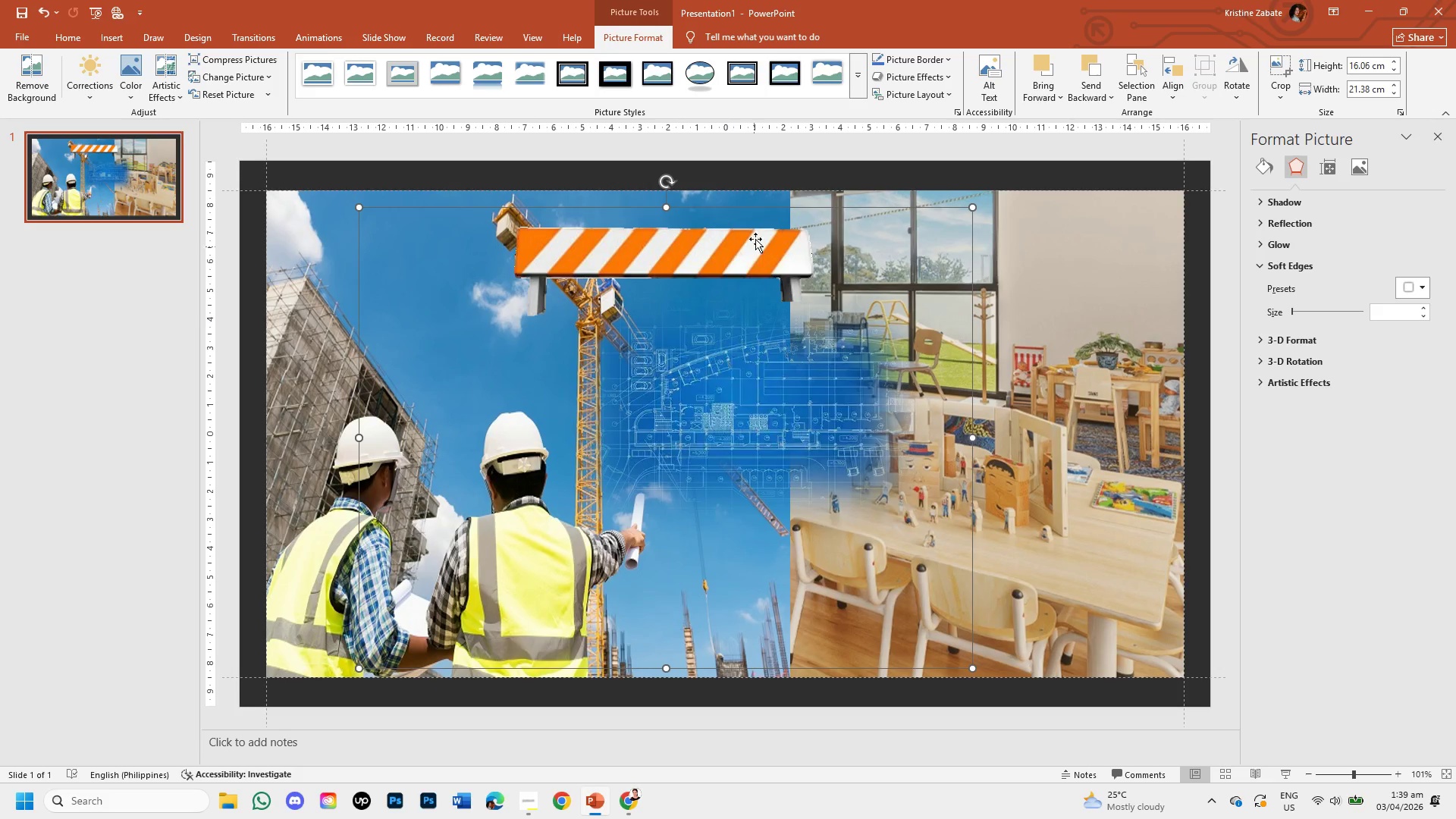 
left_click([756, 242])
 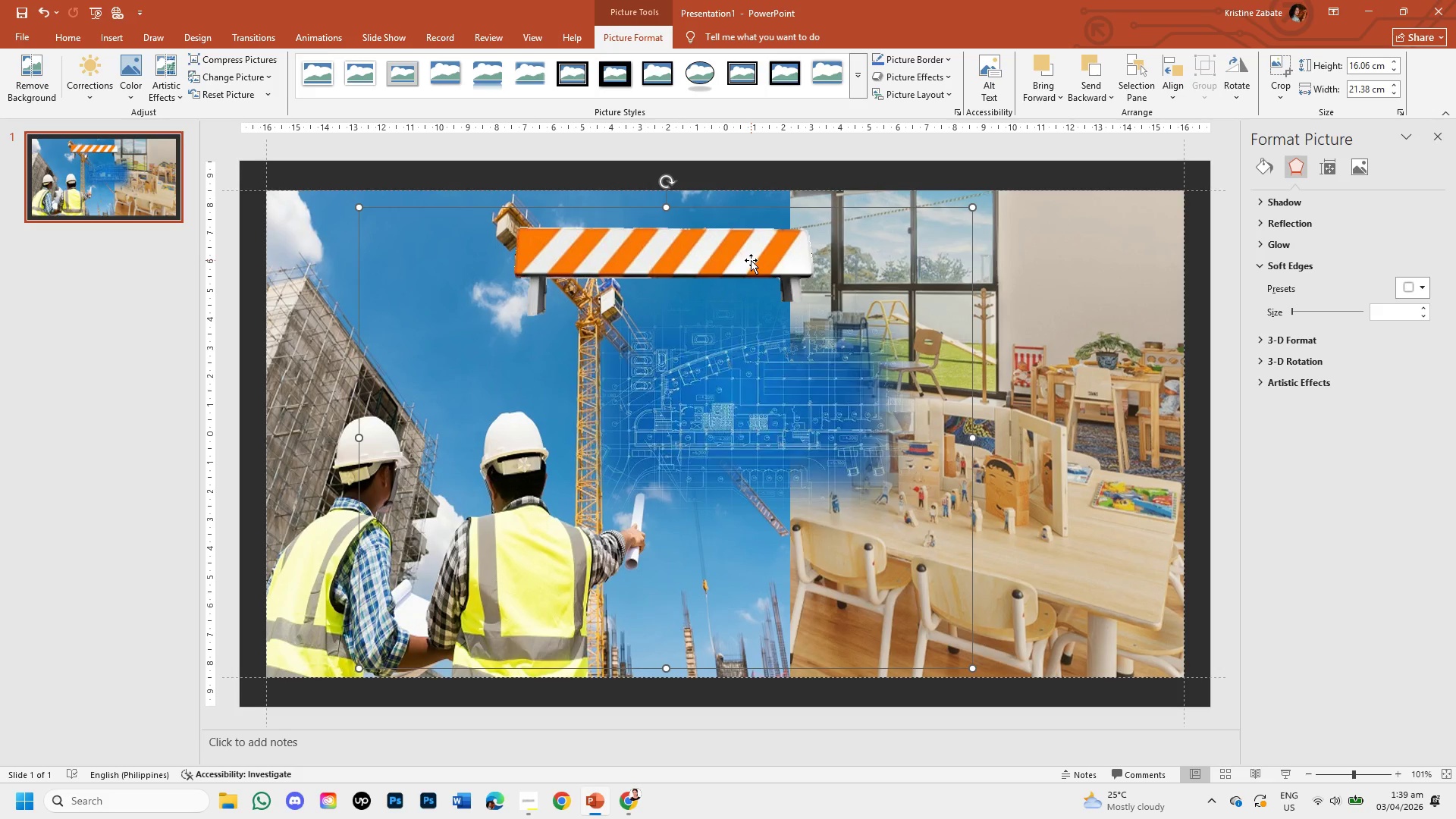 
key(Backspace)
 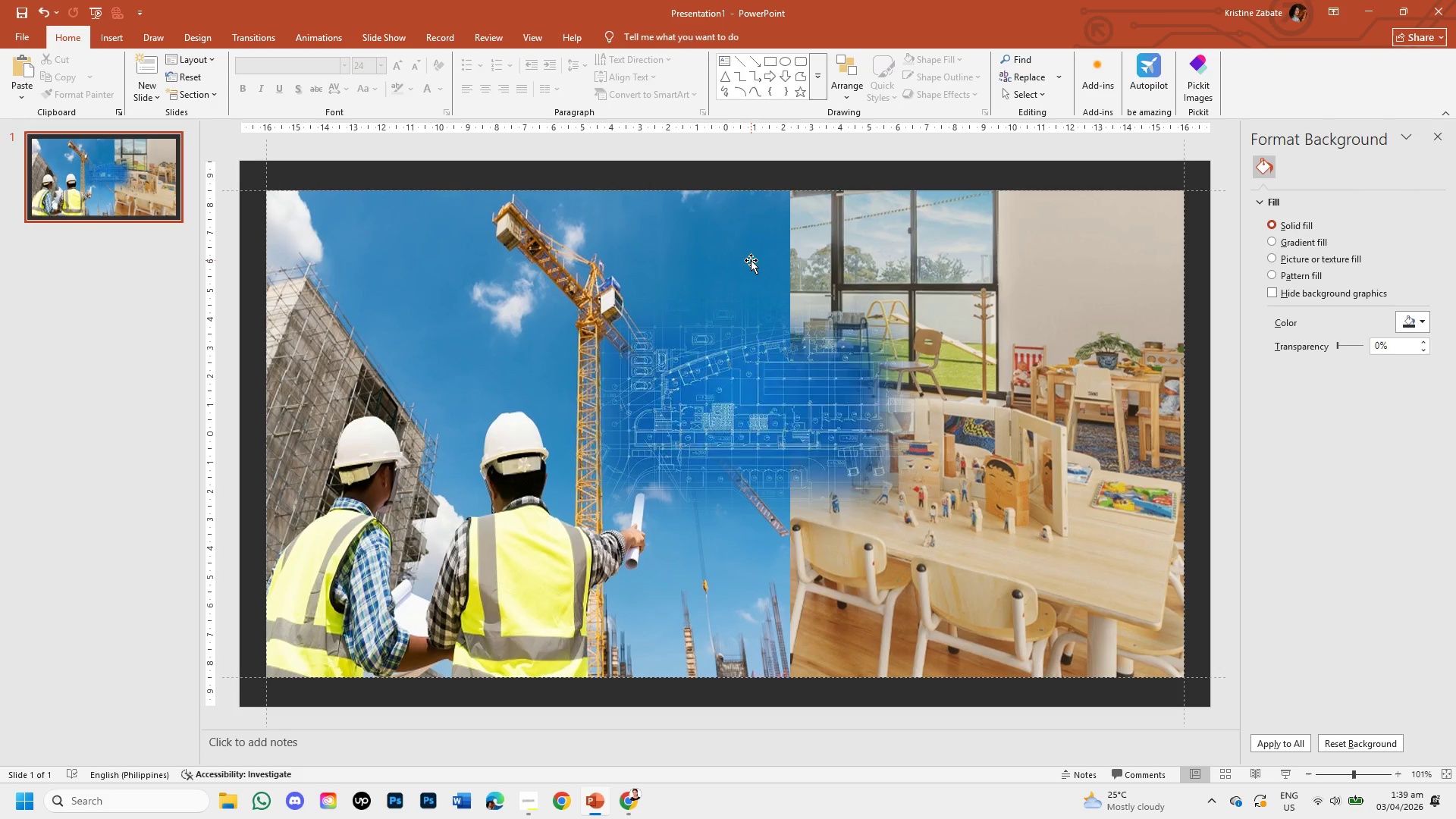 
wait(13.53)
 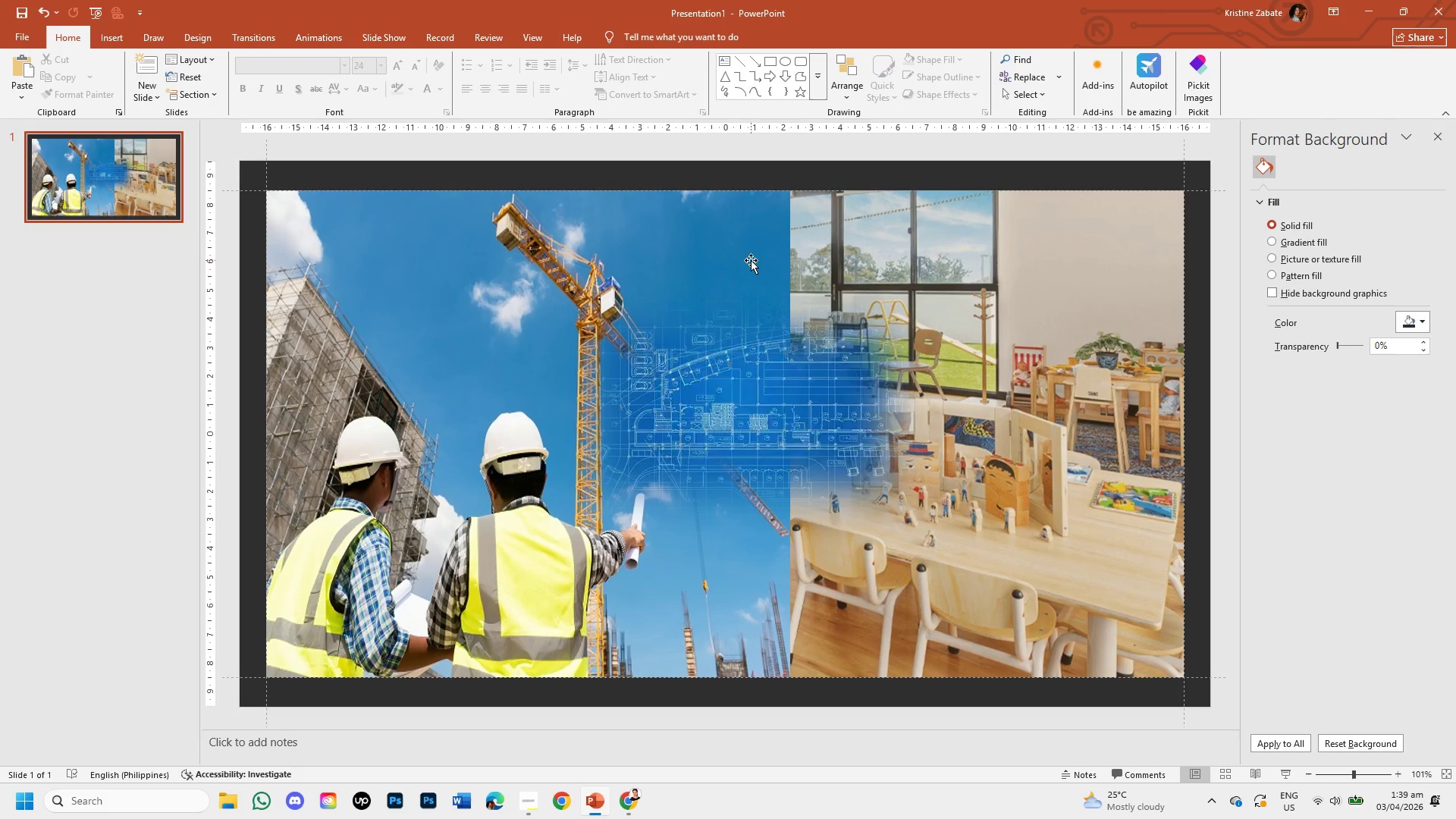 
left_click([115, 34])
 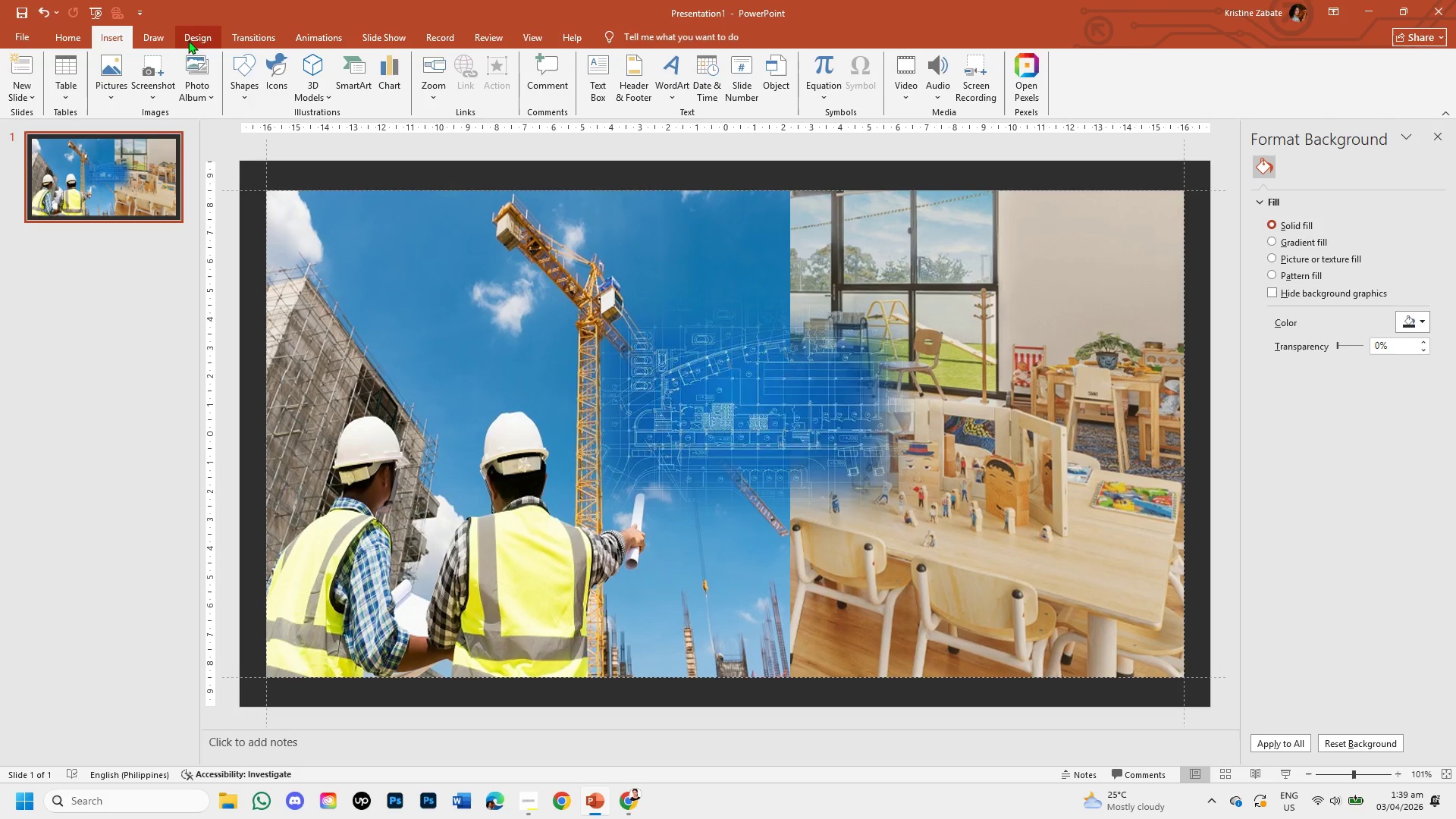 
left_click([234, 90])
 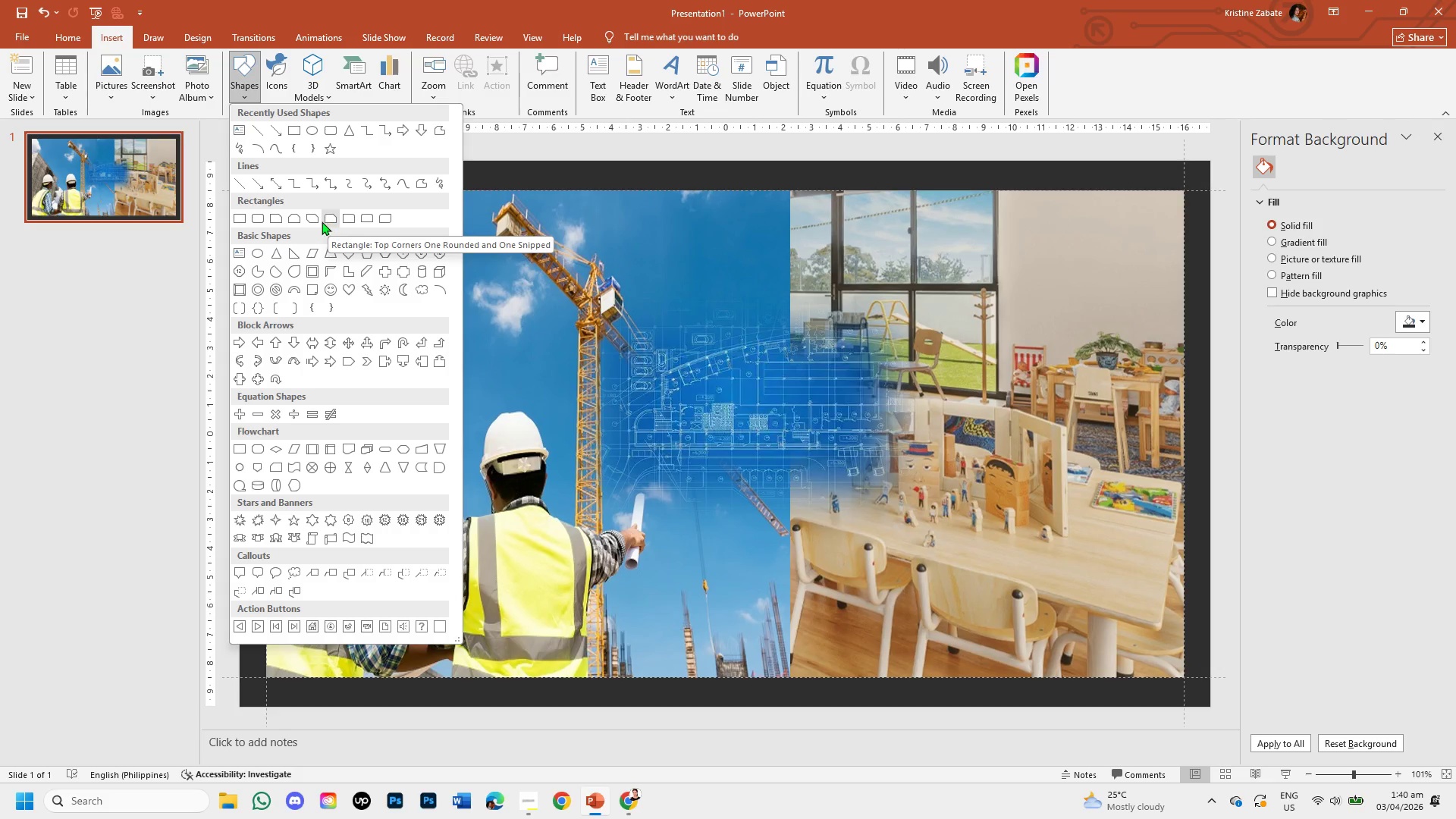 
wait(20.17)
 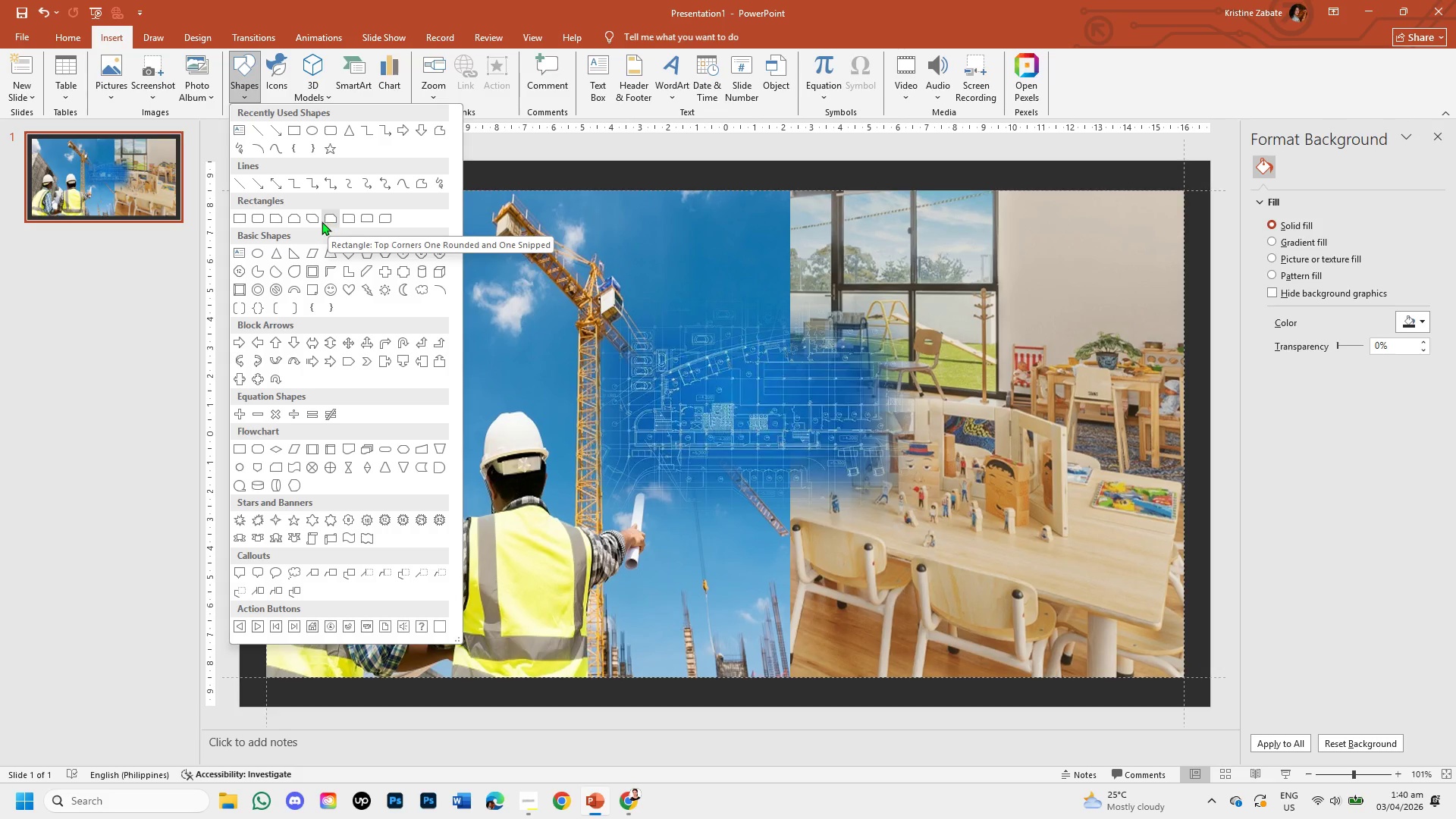 
left_click([314, 219])
 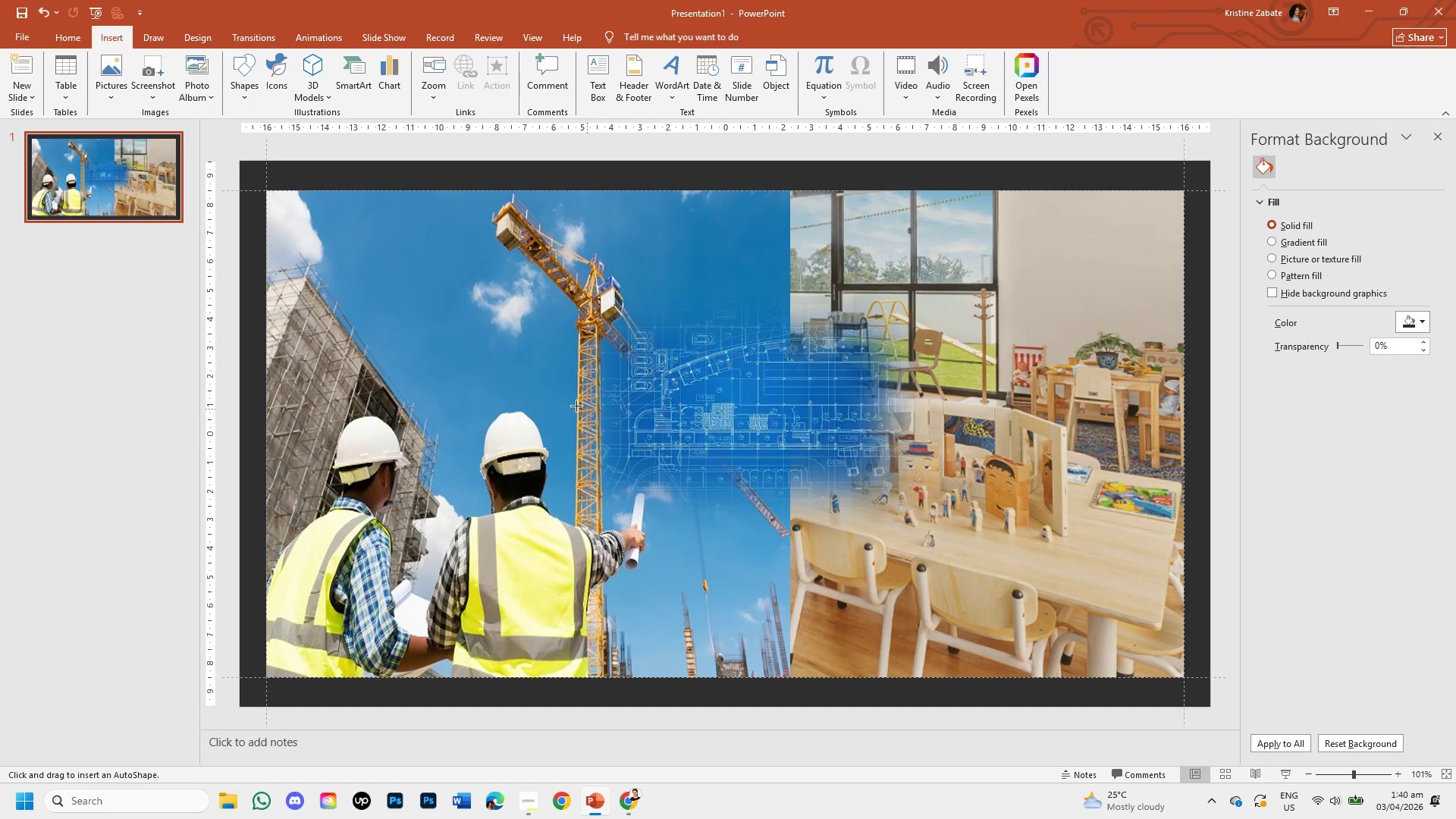 
left_click_drag(start_coordinate=[519, 397], to_coordinate=[695, 526])
 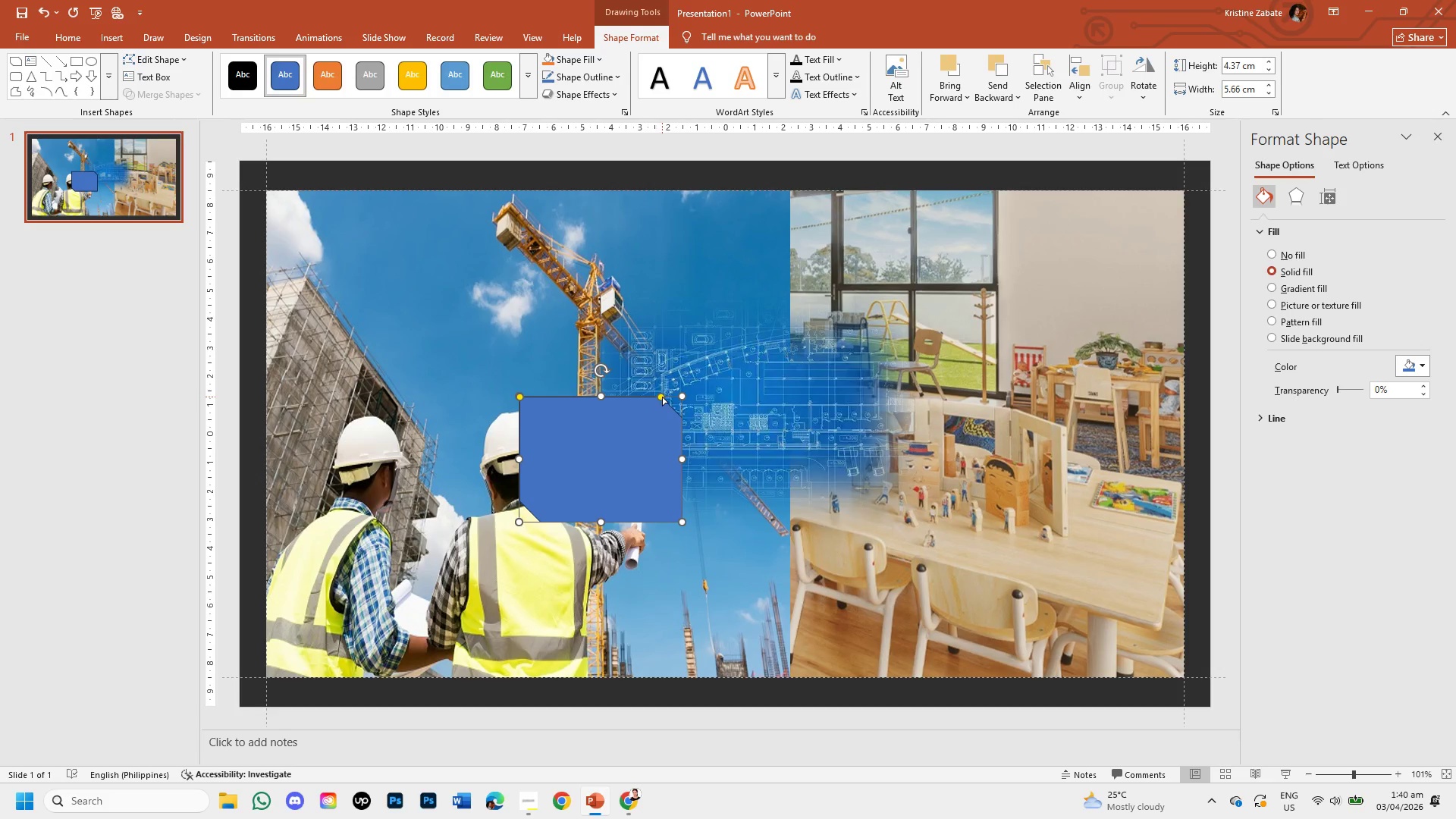 
left_click_drag(start_coordinate=[662, 394], to_coordinate=[591, 466])
 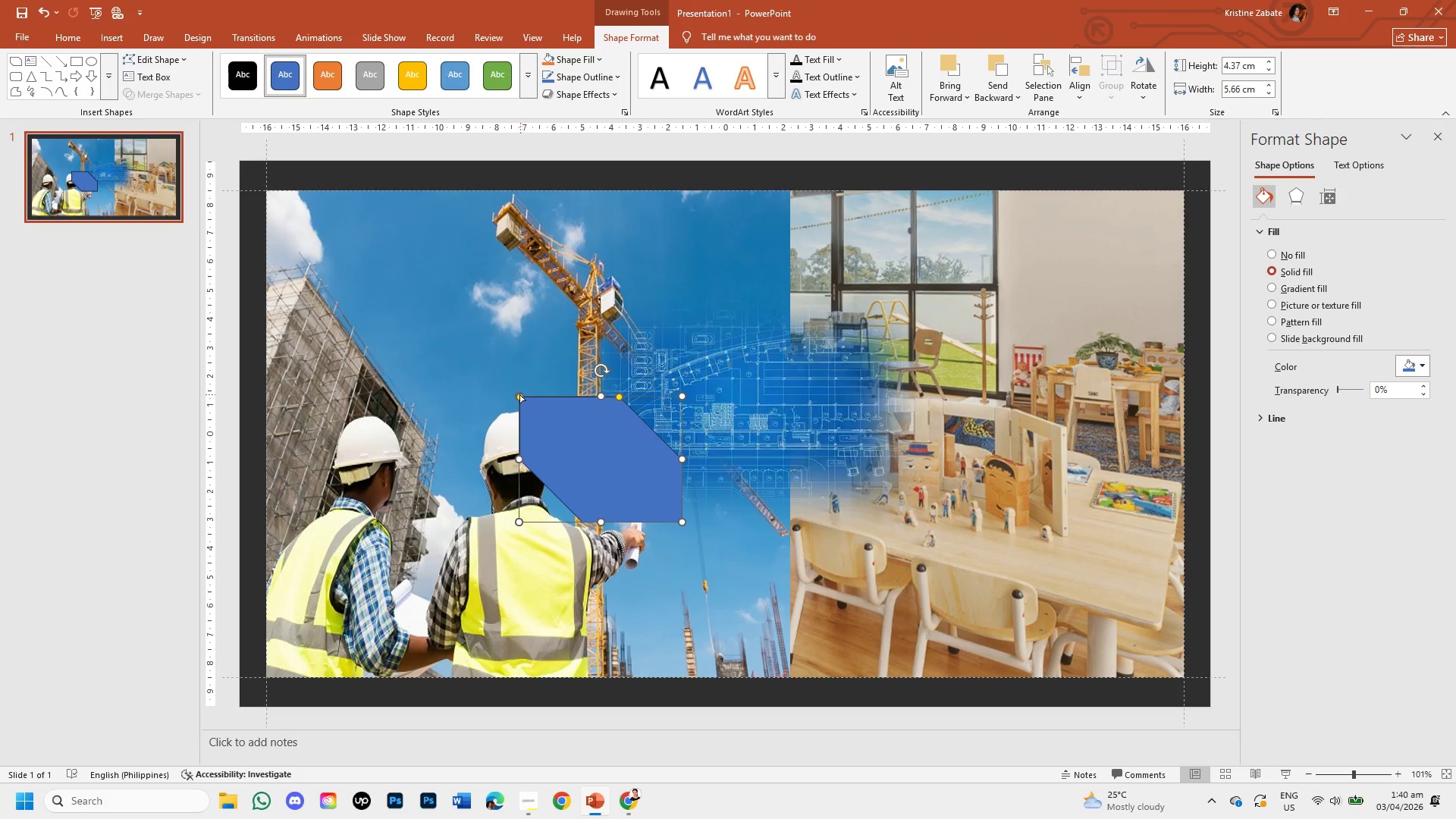 
left_click_drag(start_coordinate=[519, 394], to_coordinate=[440, 338])
 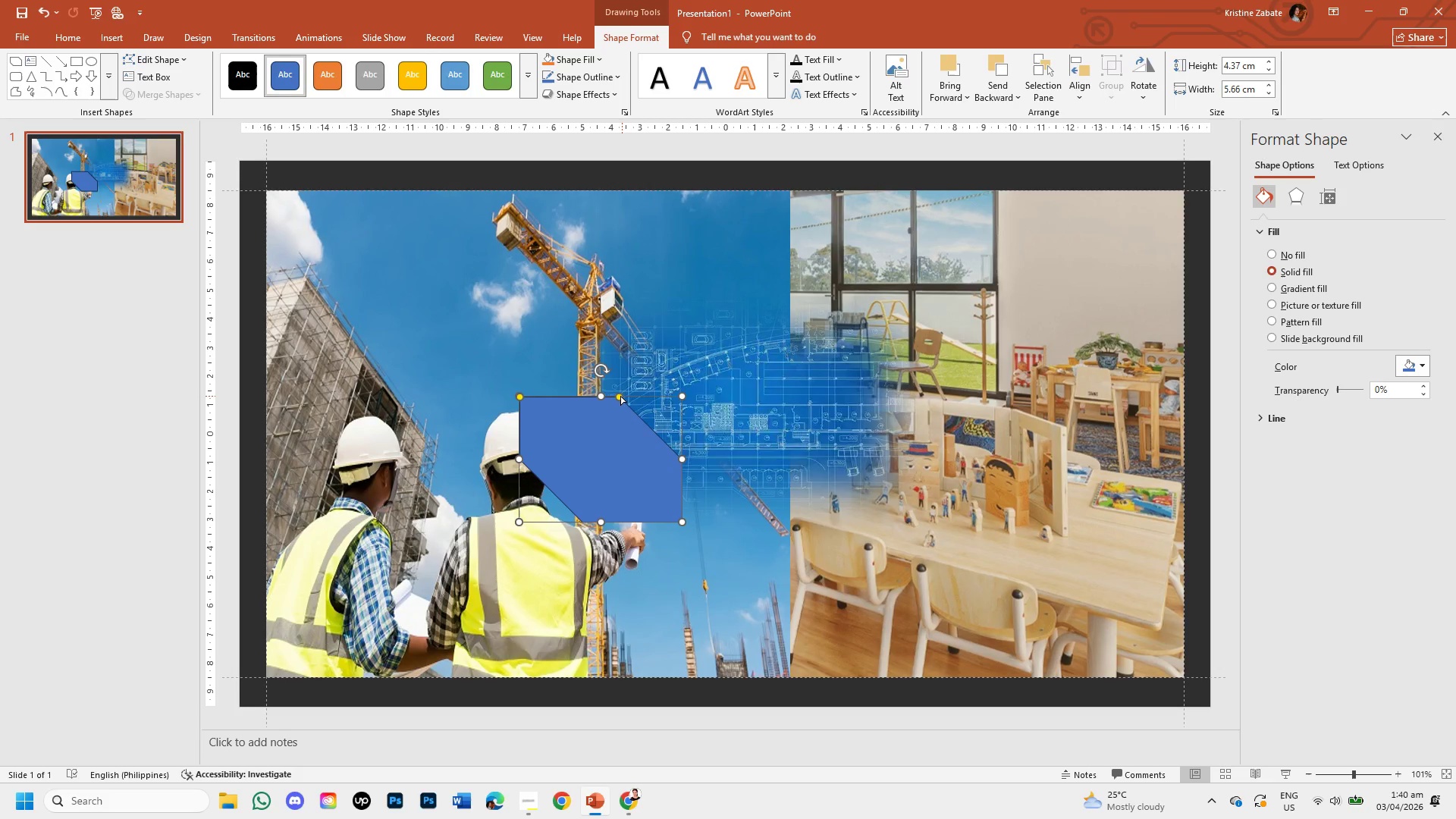 
left_click_drag(start_coordinate=[617, 396], to_coordinate=[485, 500])
 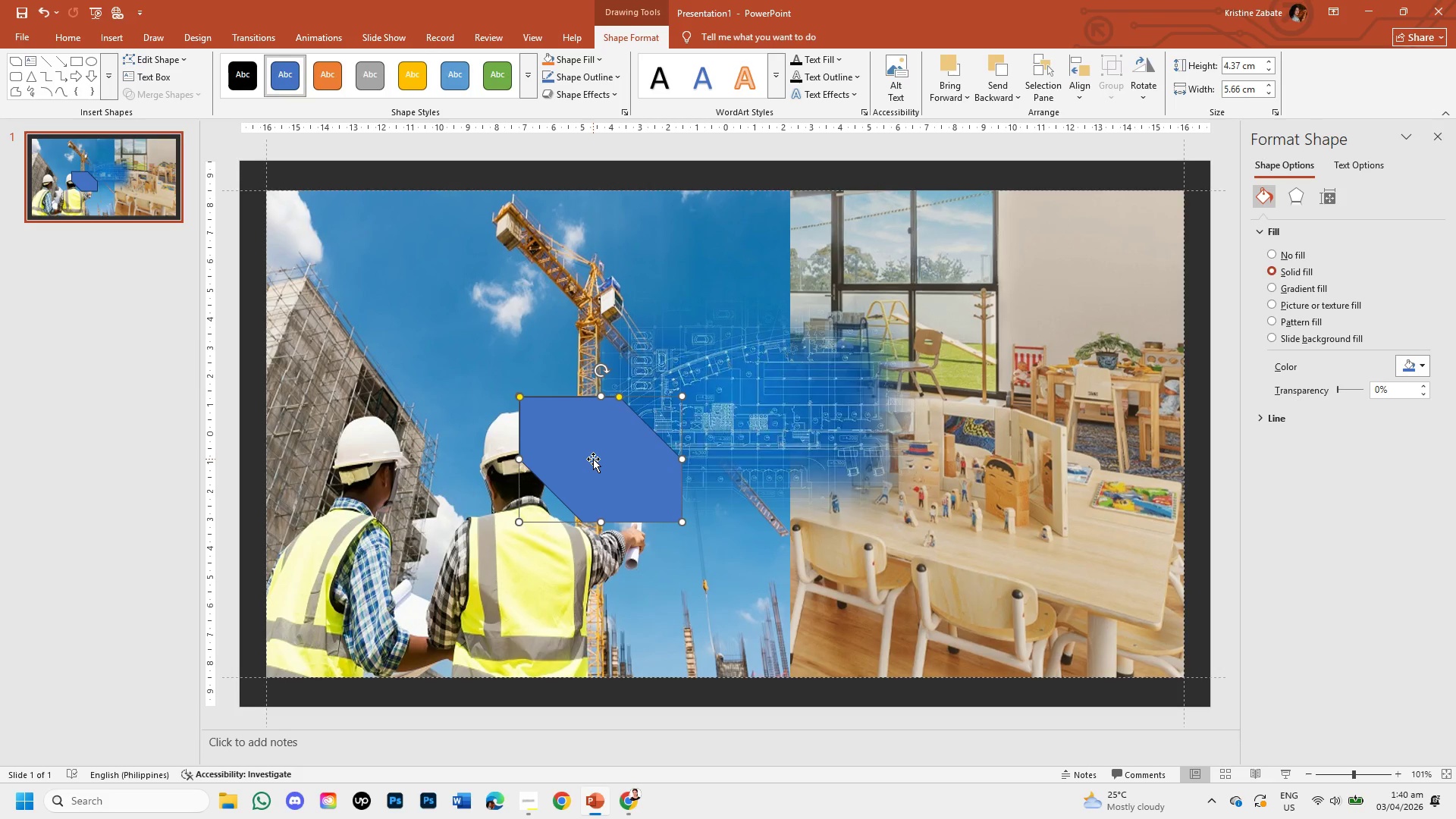 
left_click_drag(start_coordinate=[593, 459], to_coordinate=[387, 573])
 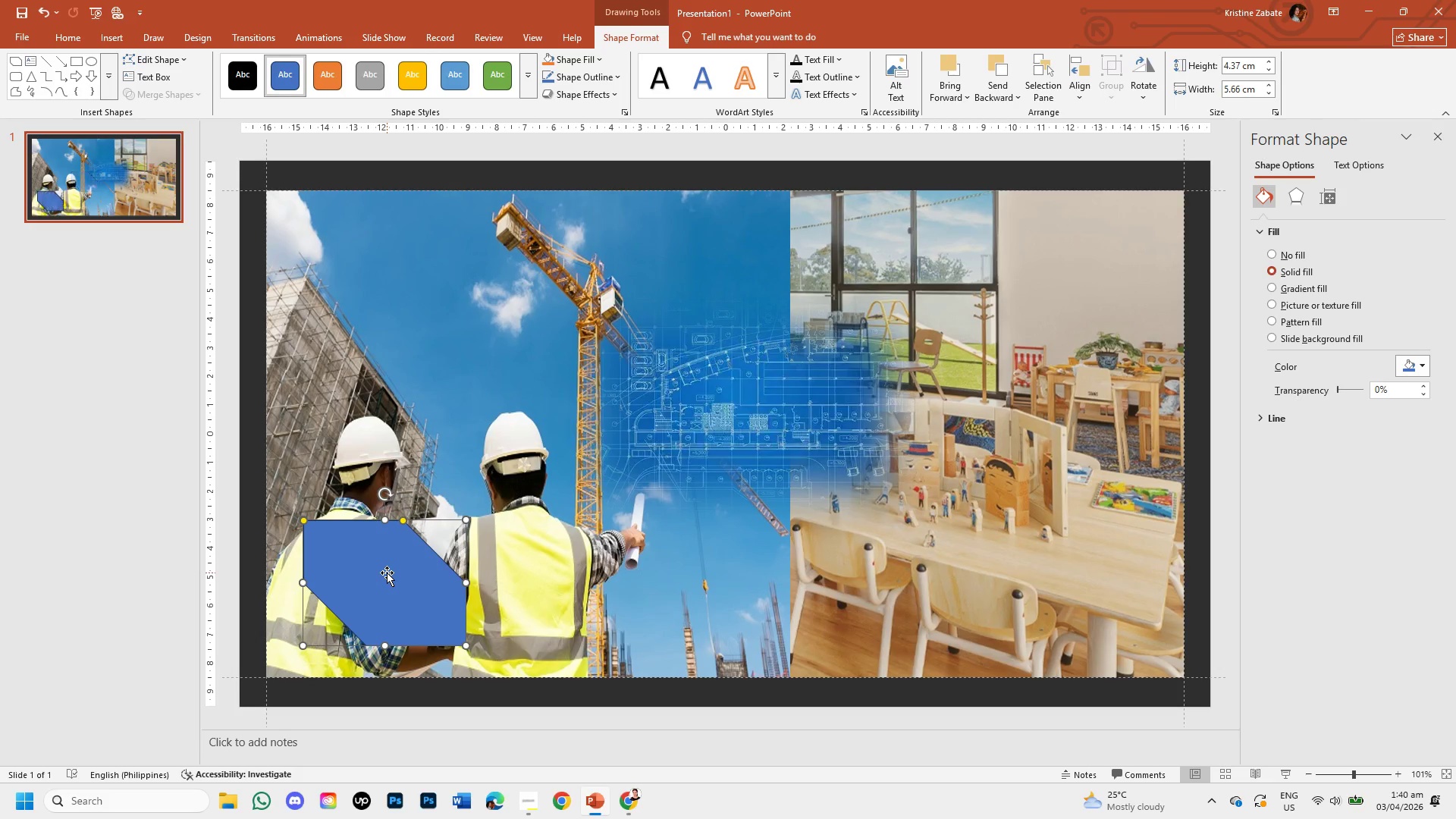 
key(Backspace)
 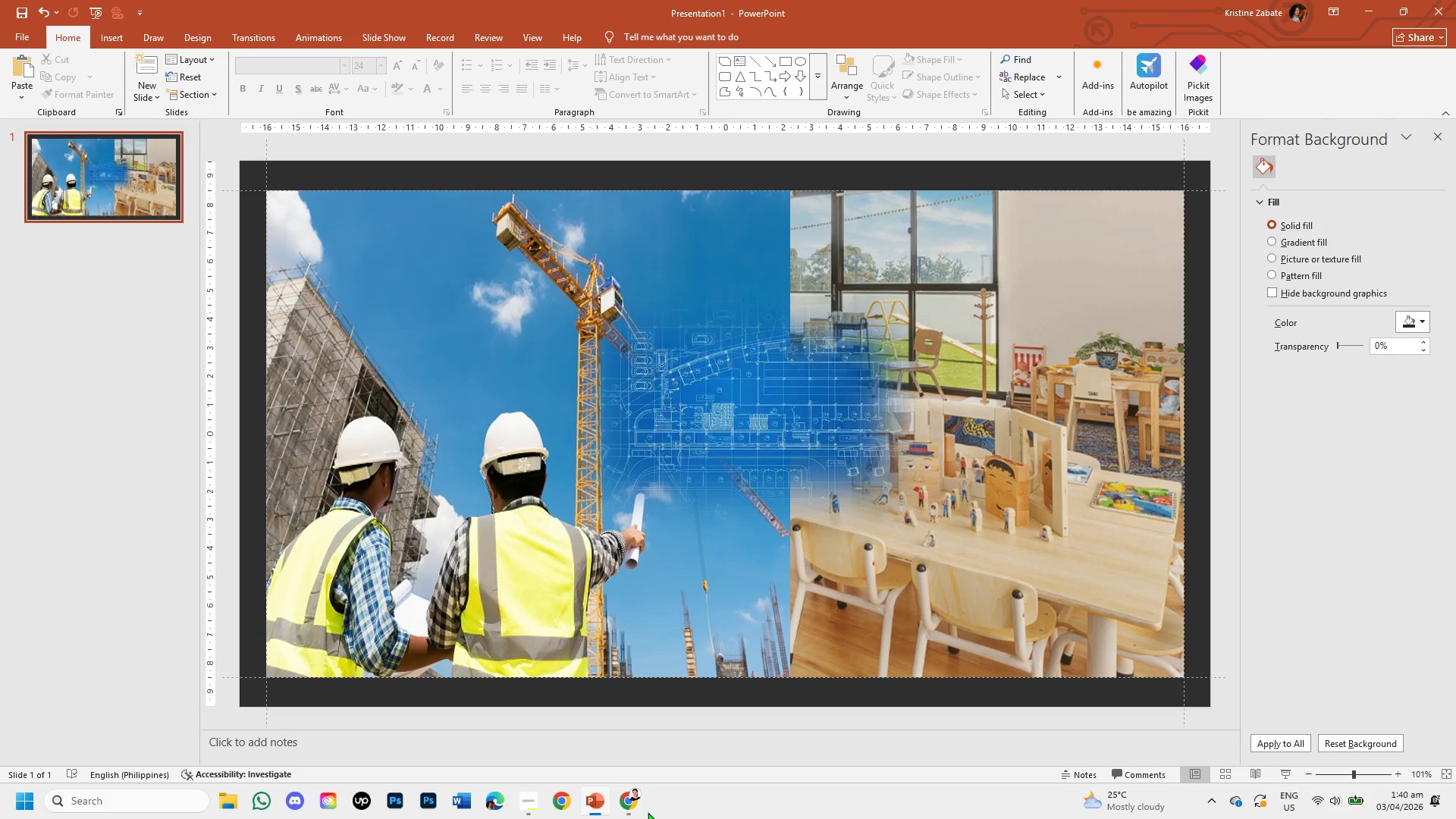 
left_click([629, 811])
 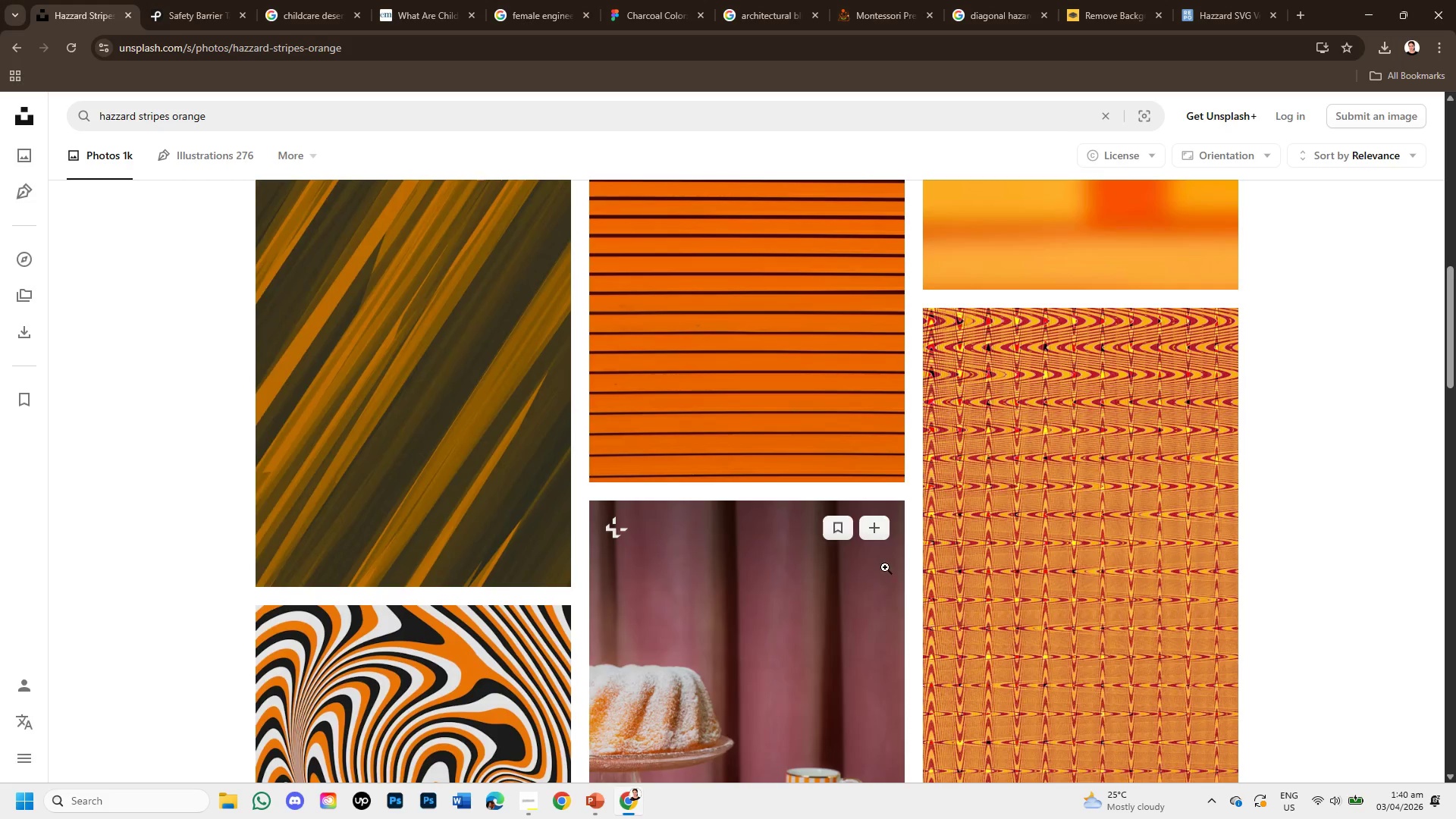 
scroll: coordinate [871, 570], scroll_direction: down, amount: 5.0
 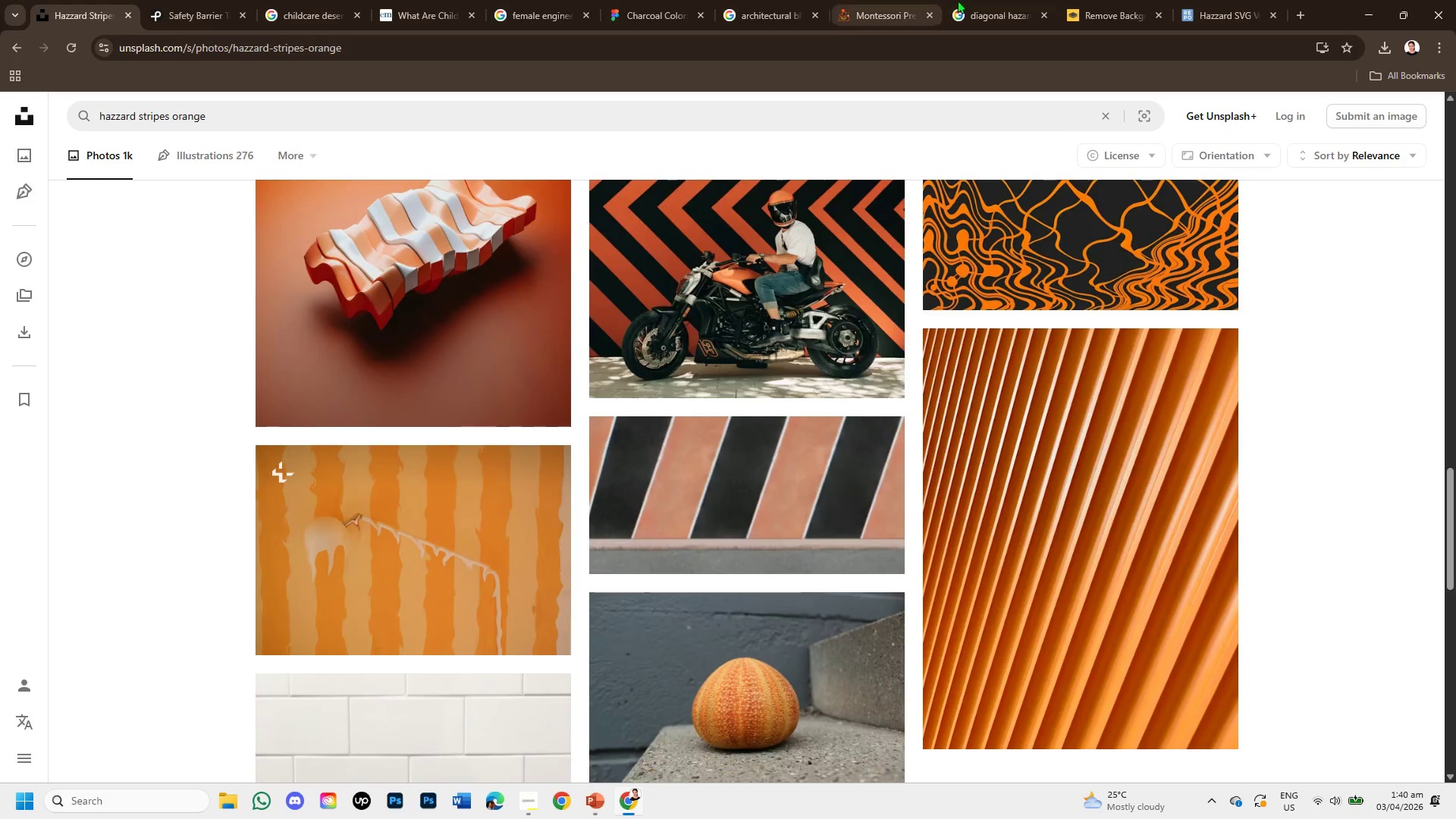 
left_click([982, 0])
 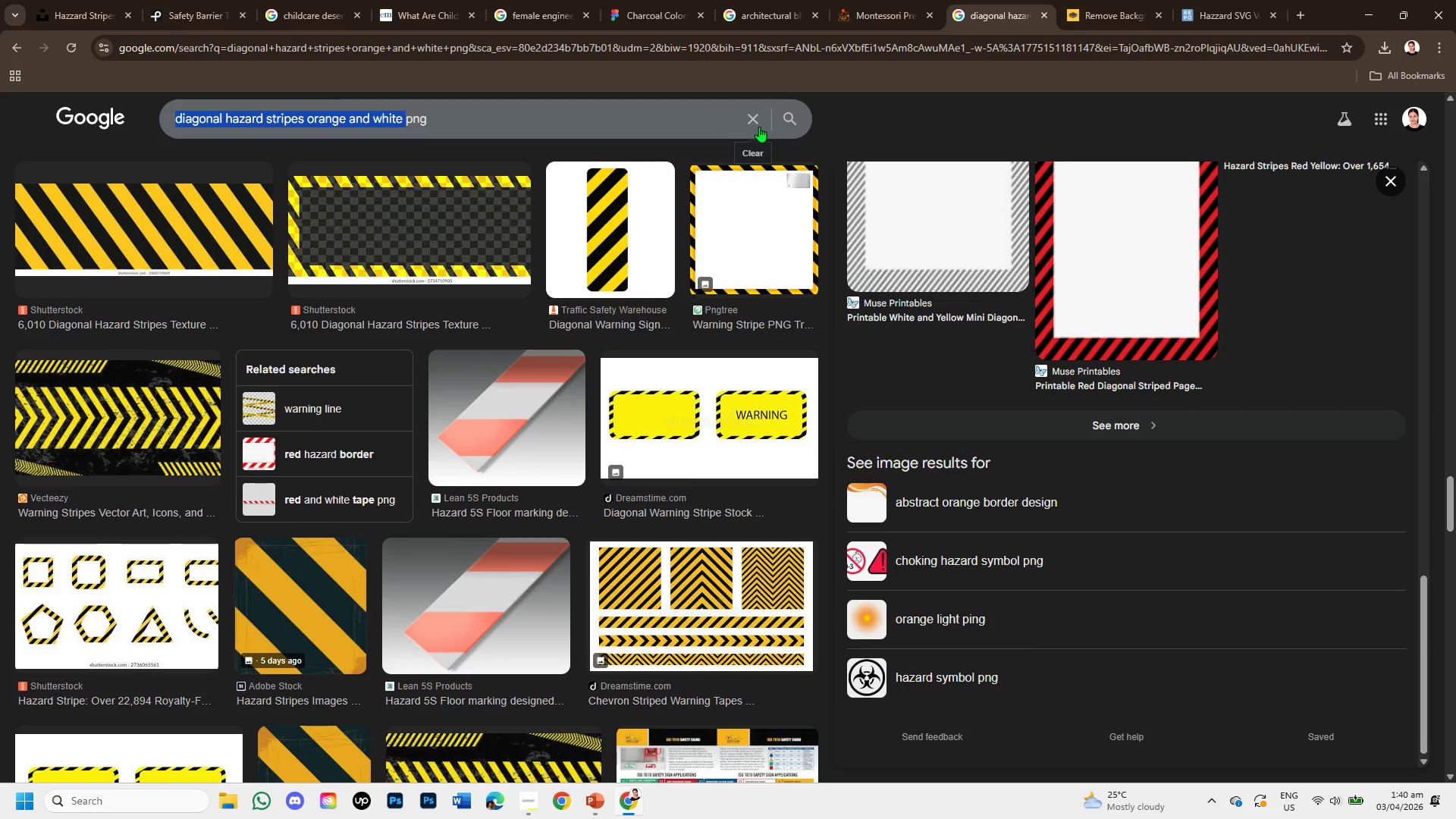 
left_click([753, 115])
 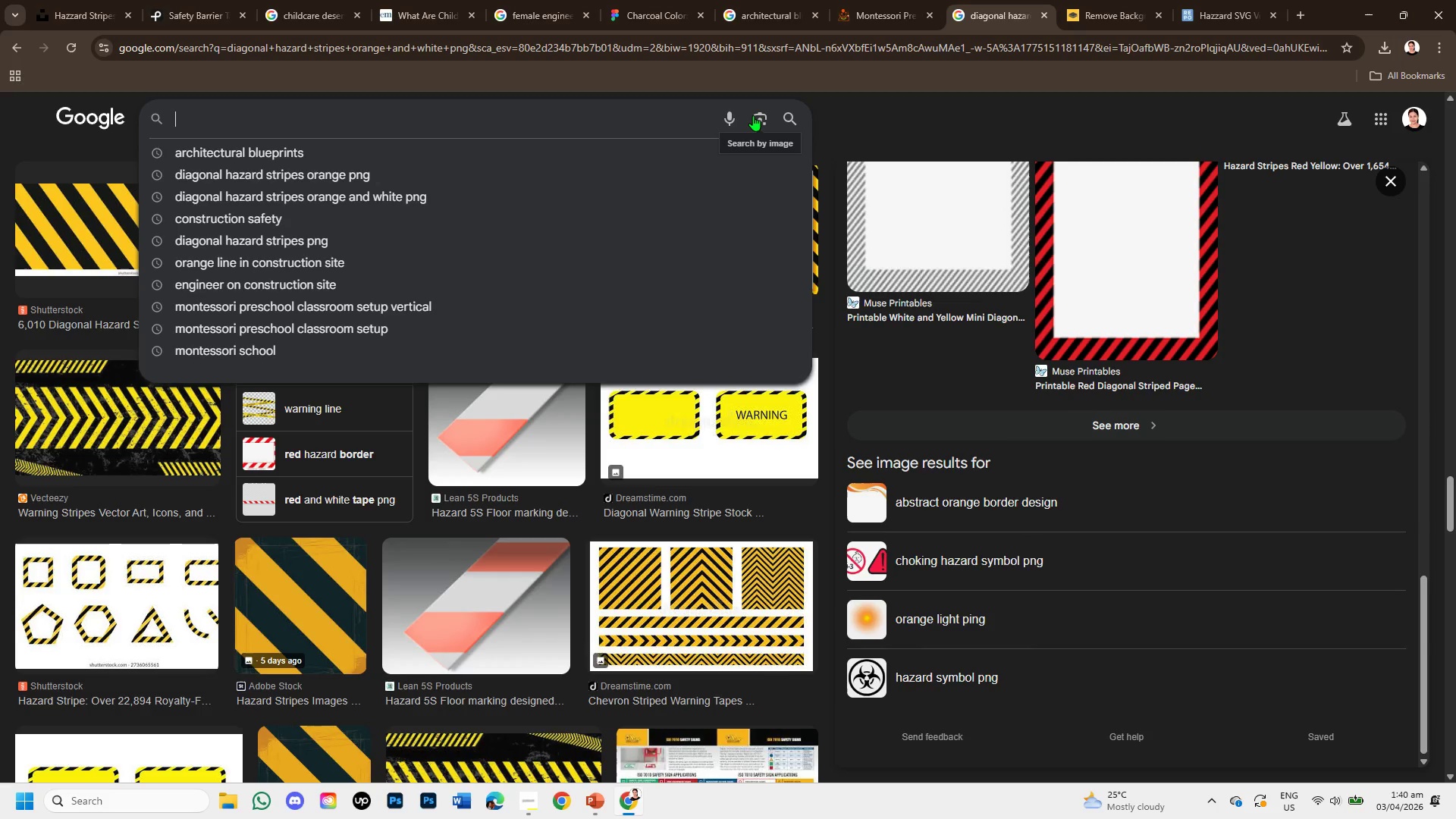 
wait(5.98)
 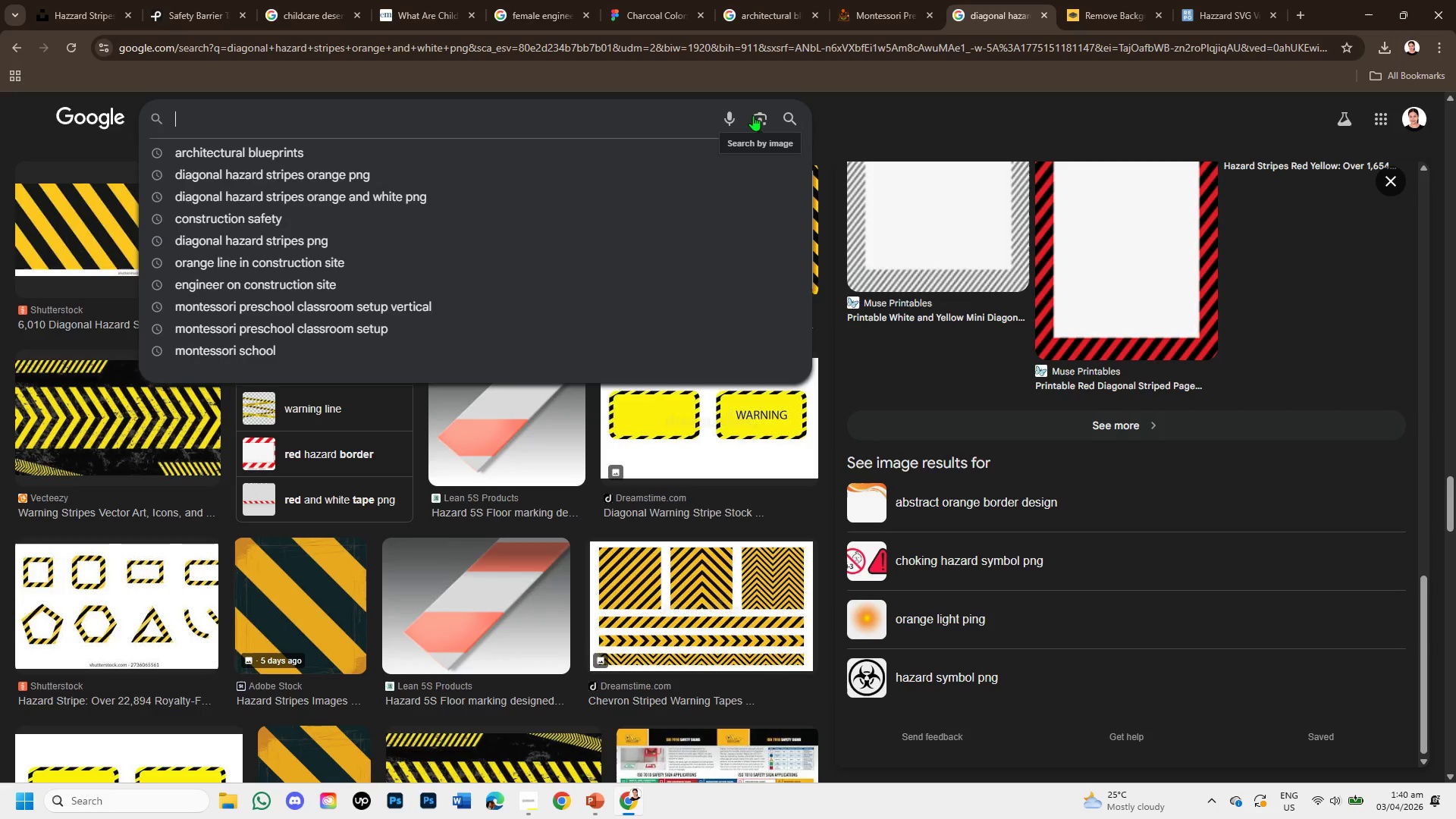 
type(hazzartd)
key(Backspace)
key(Backspace)
type(d stripe)
 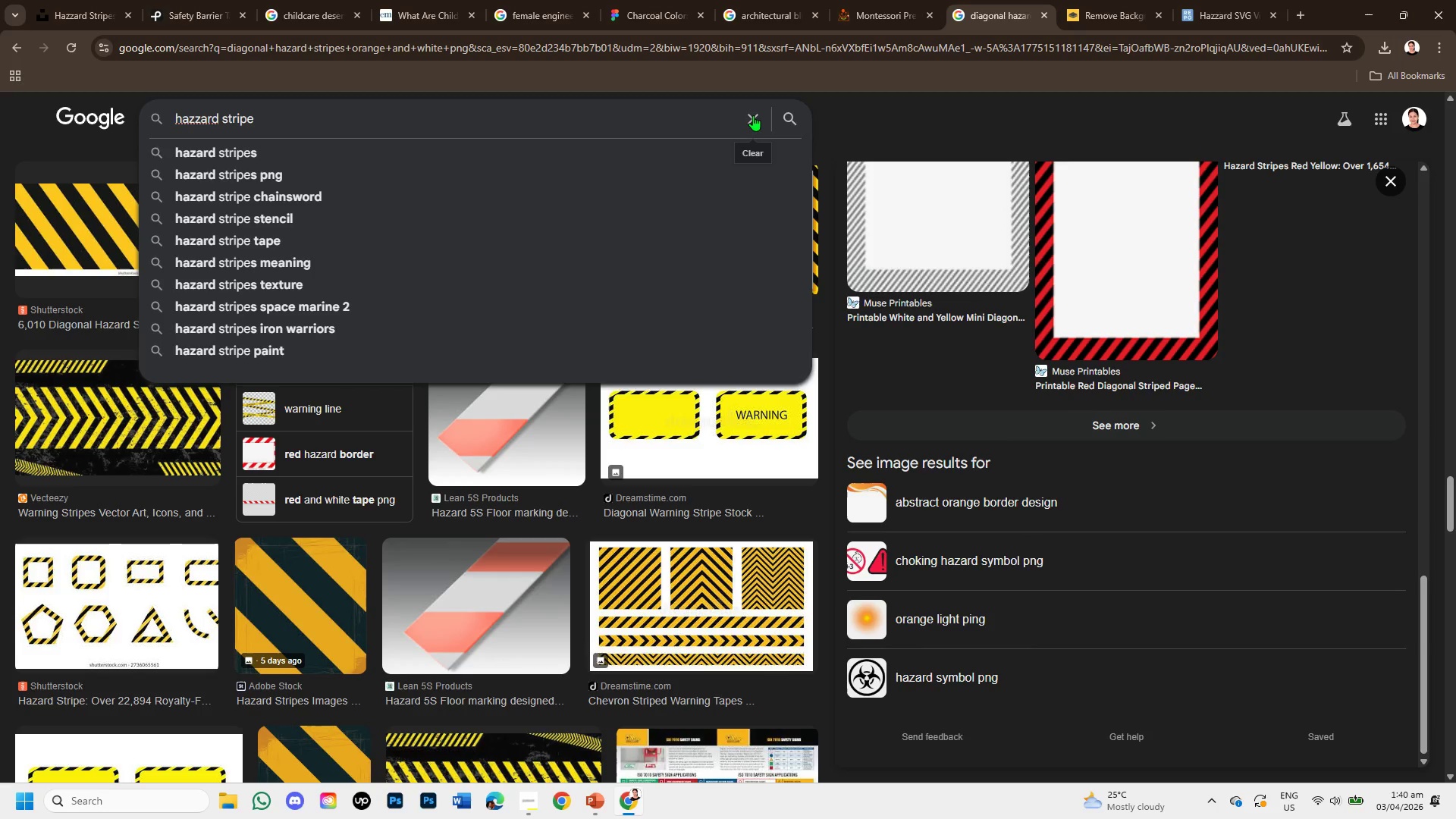 
key(Enter)
 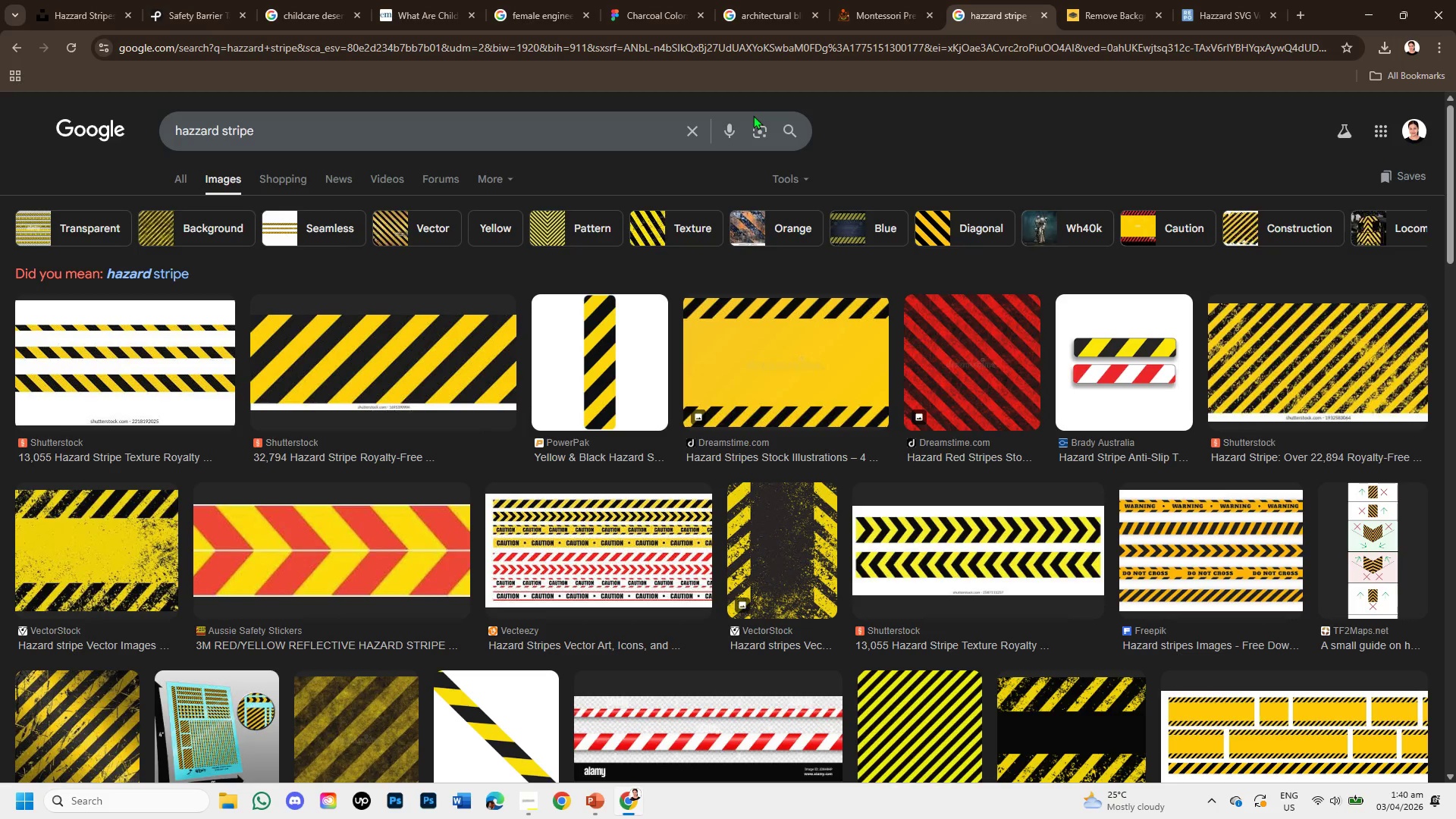 
mouse_move([783, 447])
 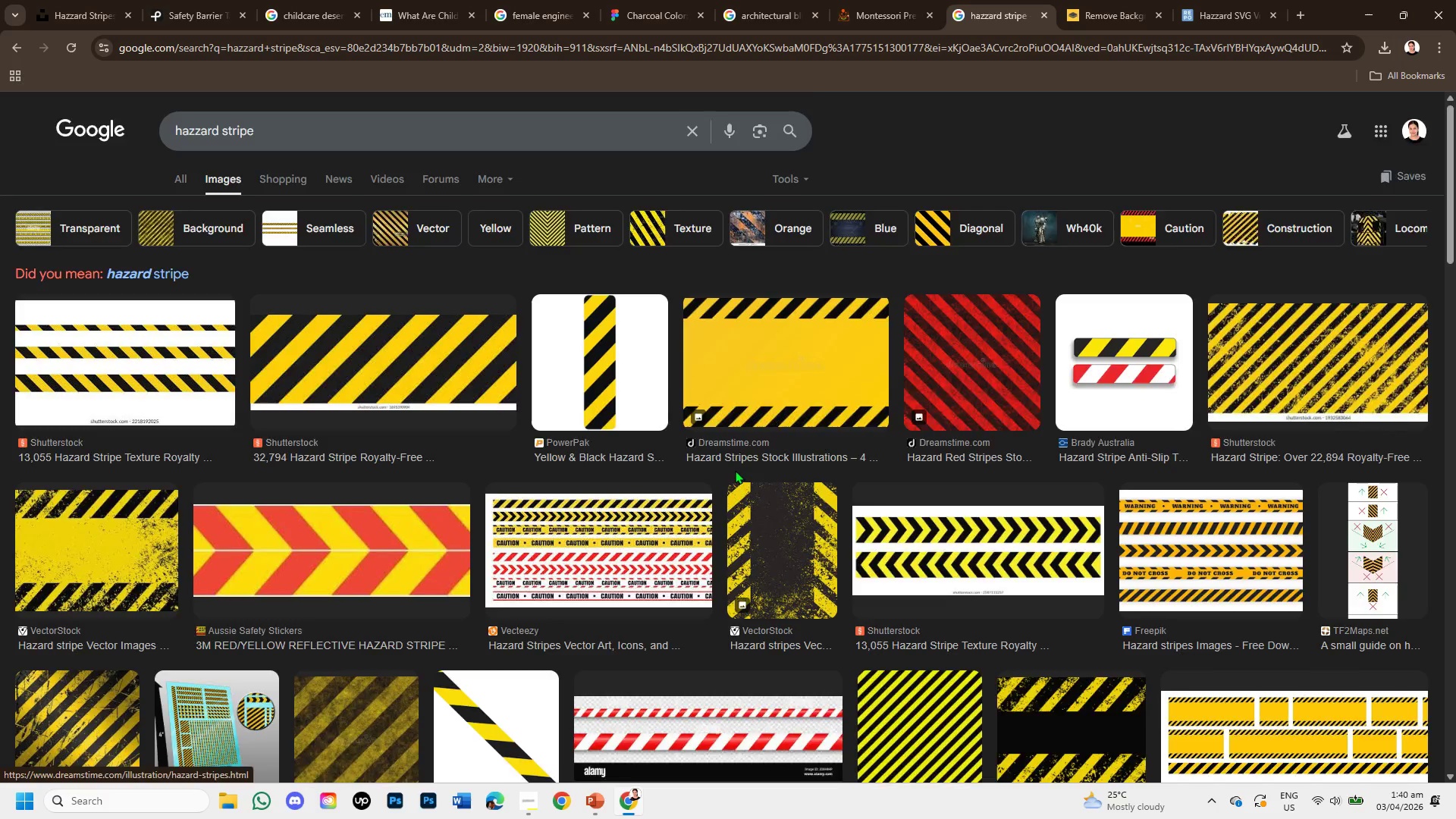 
scroll: coordinate [996, 490], scroll_direction: down, amount: 7.0
 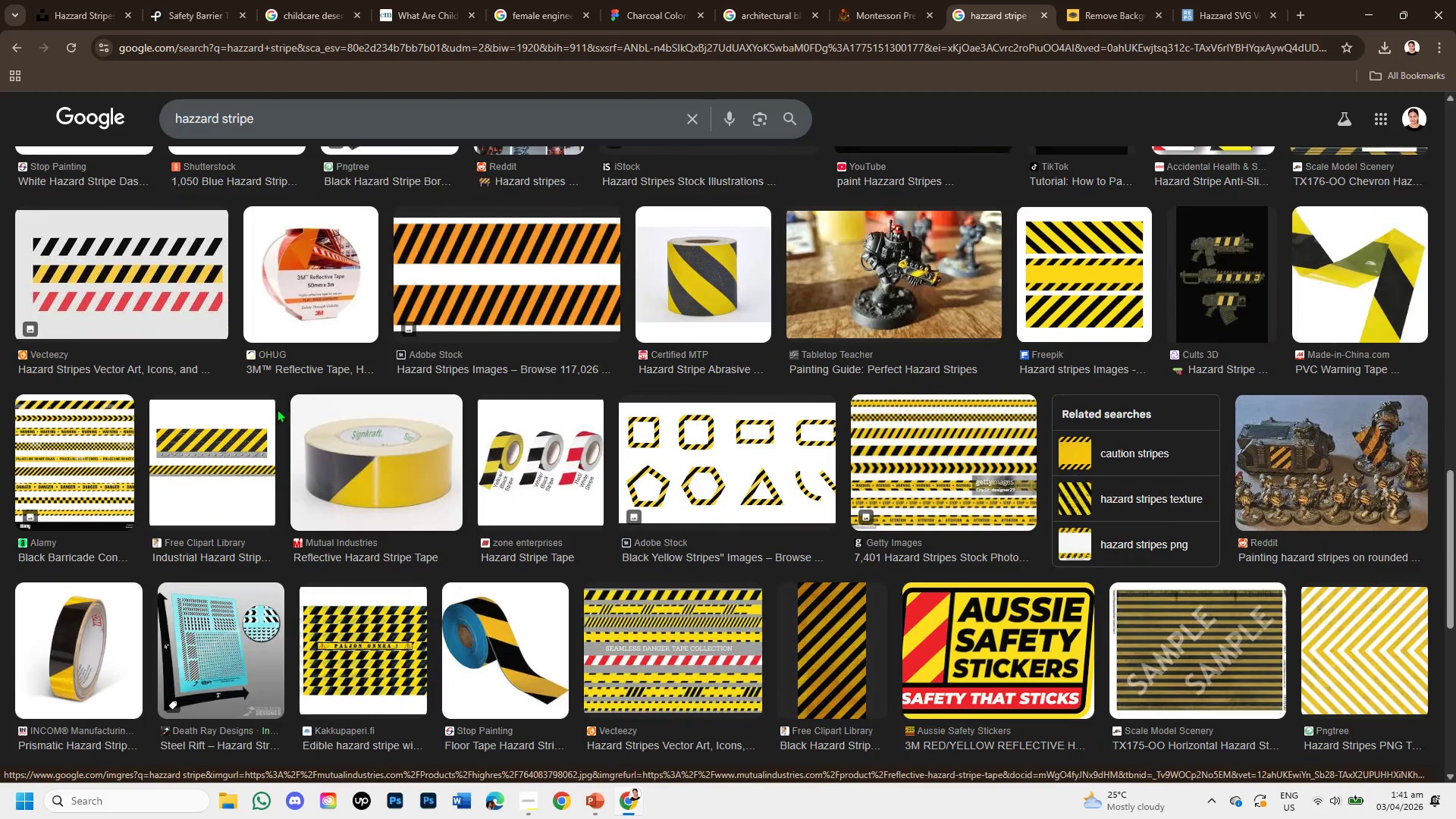 
mouse_move([632, 454])
 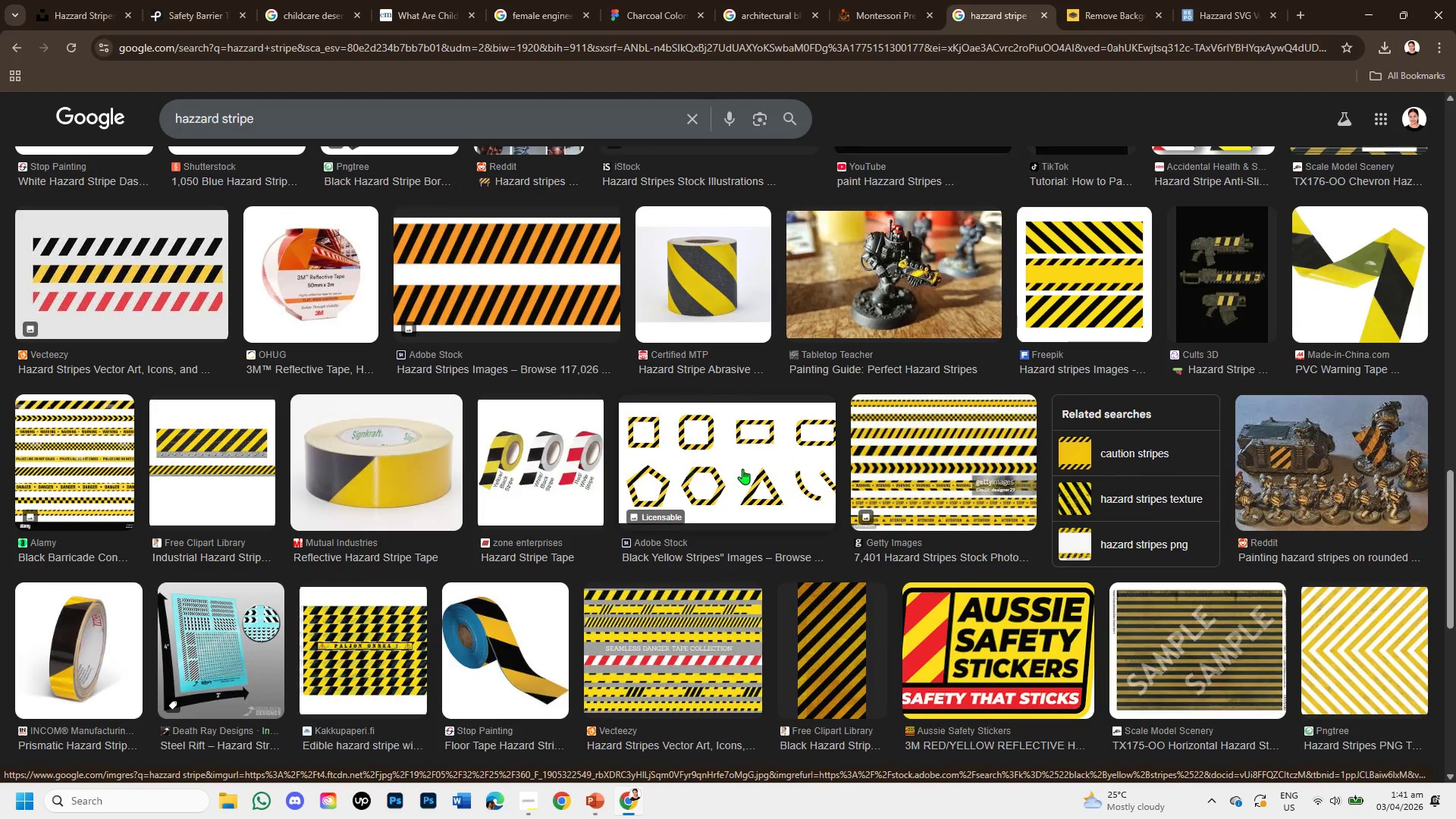 
scroll: coordinate [538, 504], scroll_direction: down, amount: 4.0
 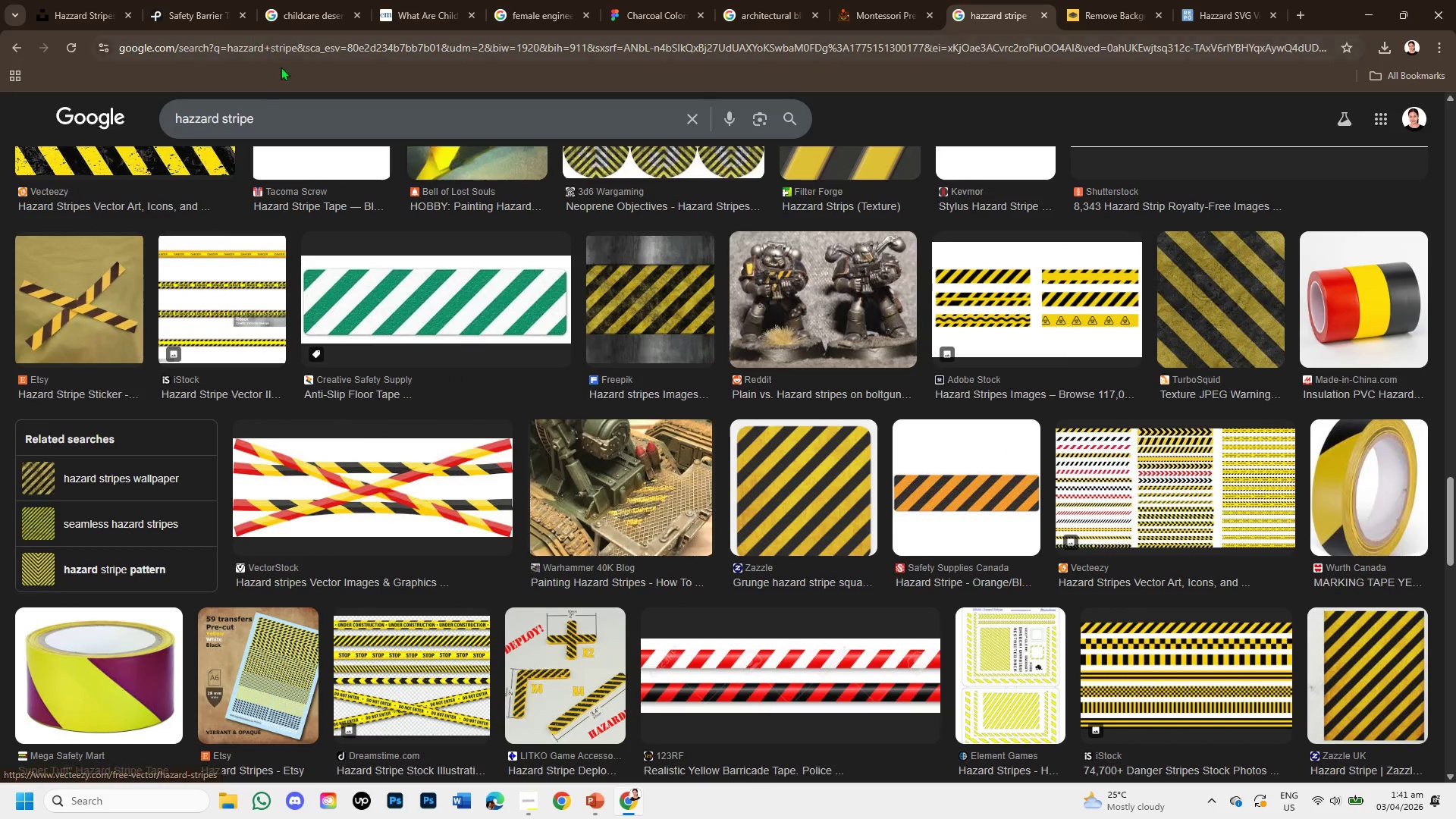 
left_click([260, 114])
 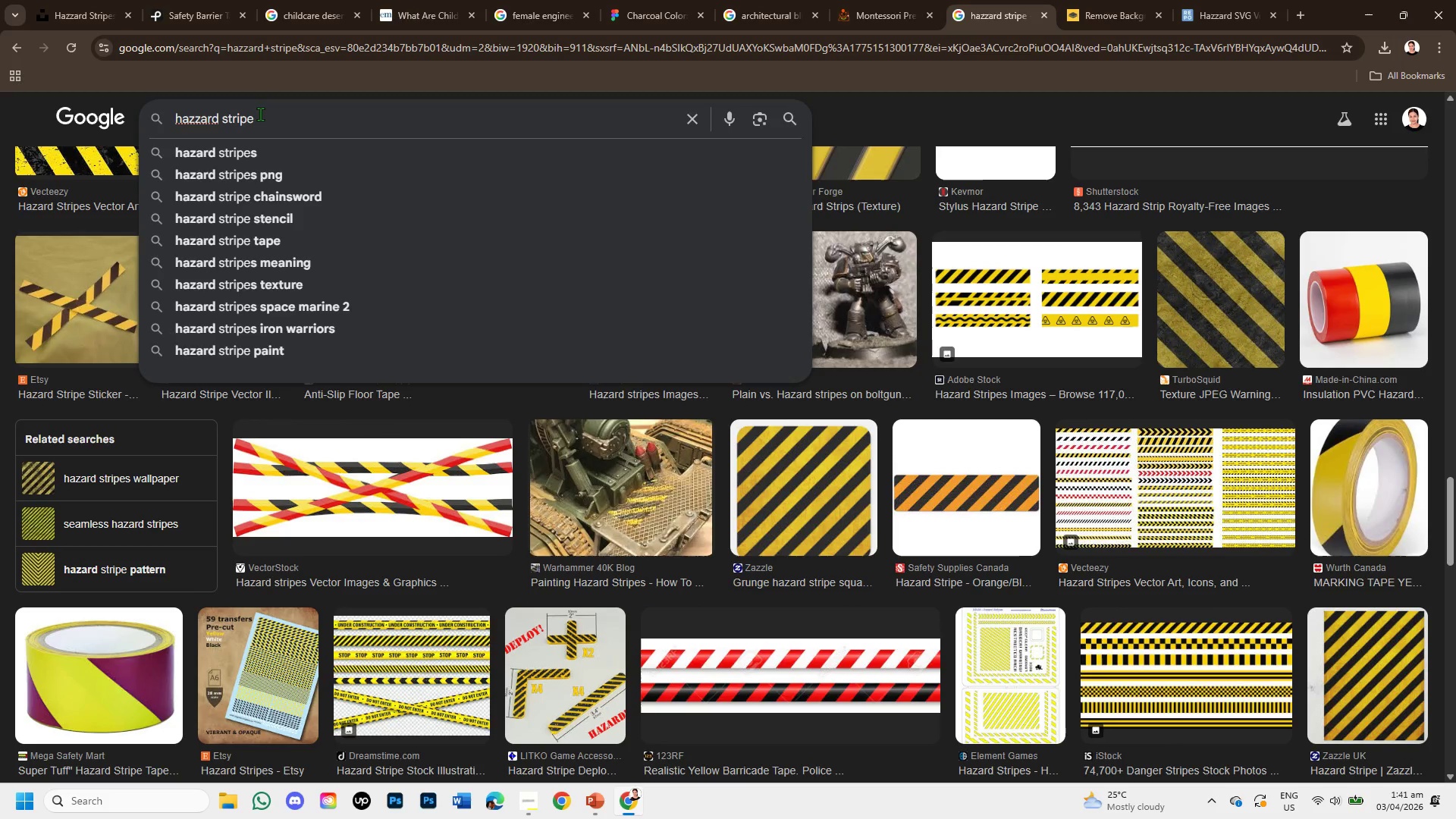 
type( orange anf)
key(Backspace)
type(d white )
 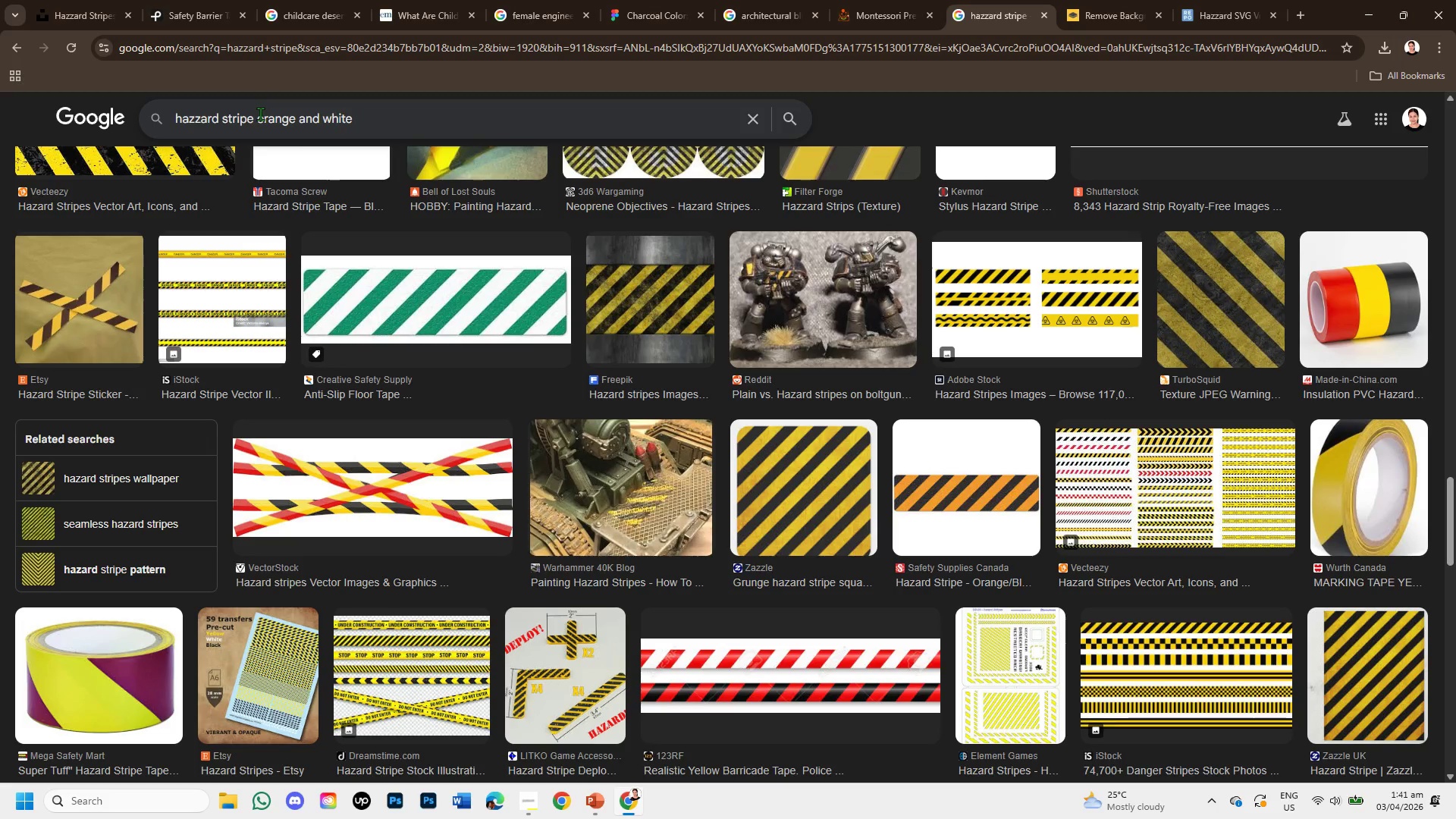 
key(Enter)
 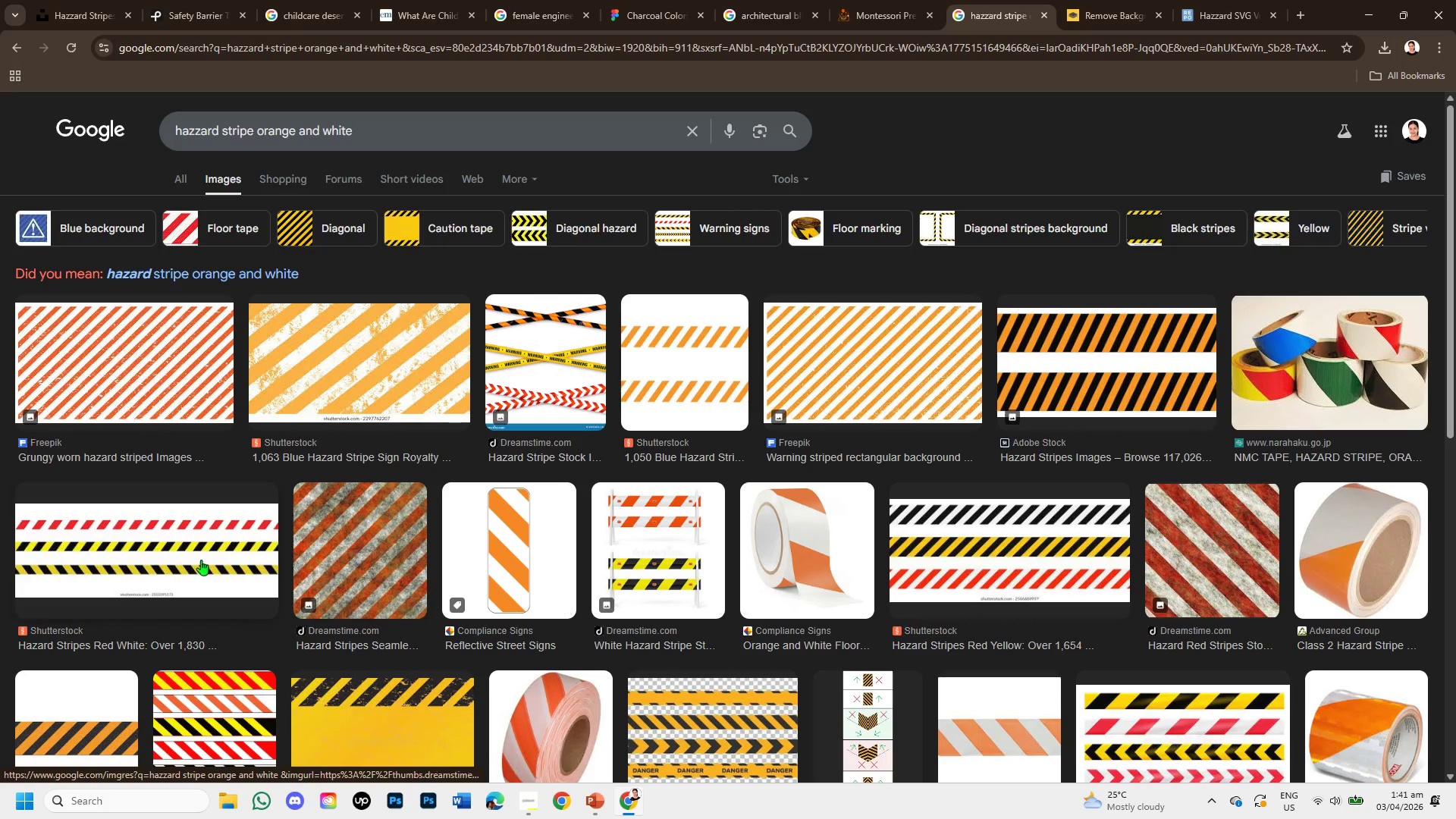 
mouse_move([765, 416])
 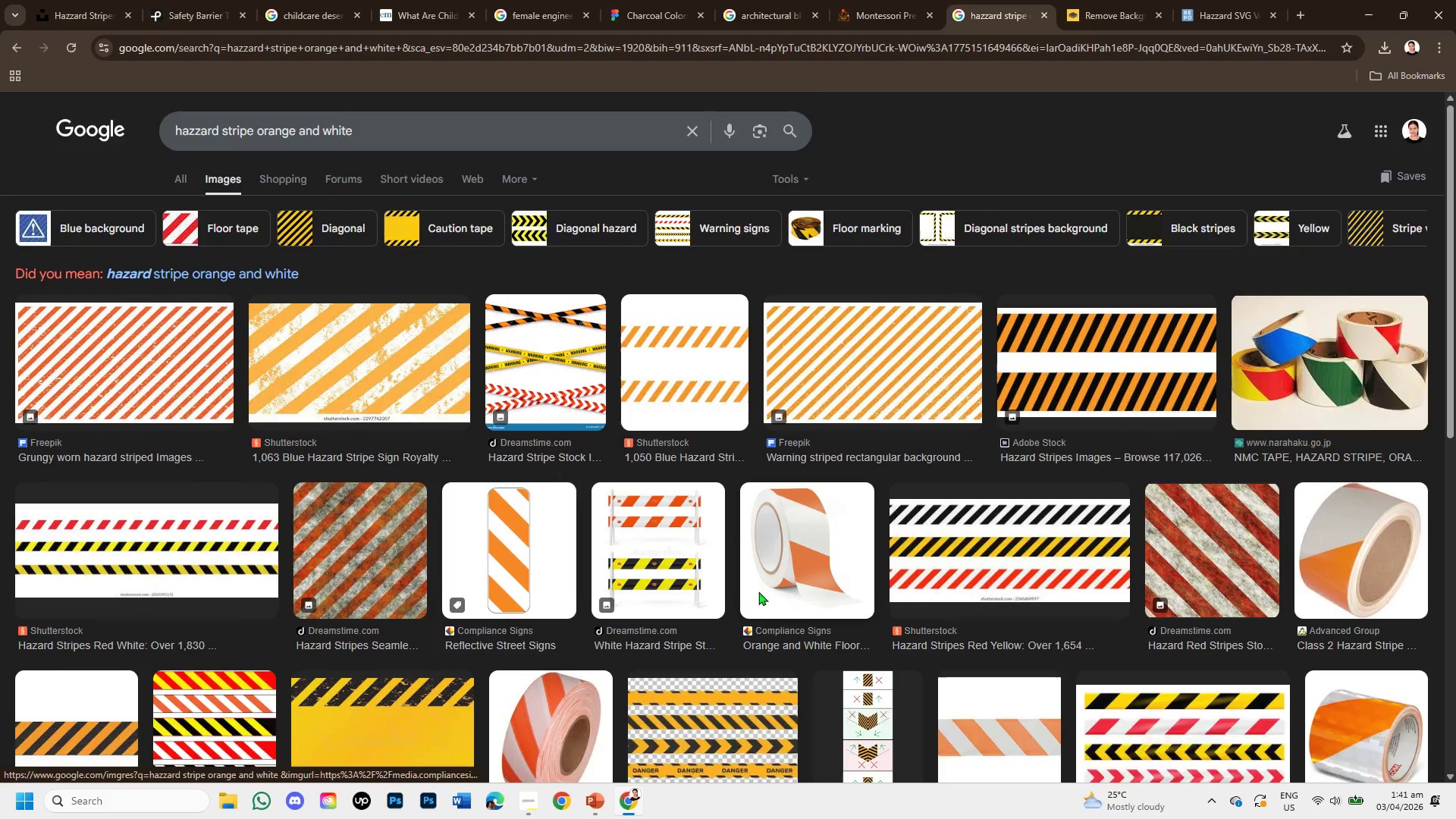 
scroll: coordinate [761, 603], scroll_direction: down, amount: 2.0
 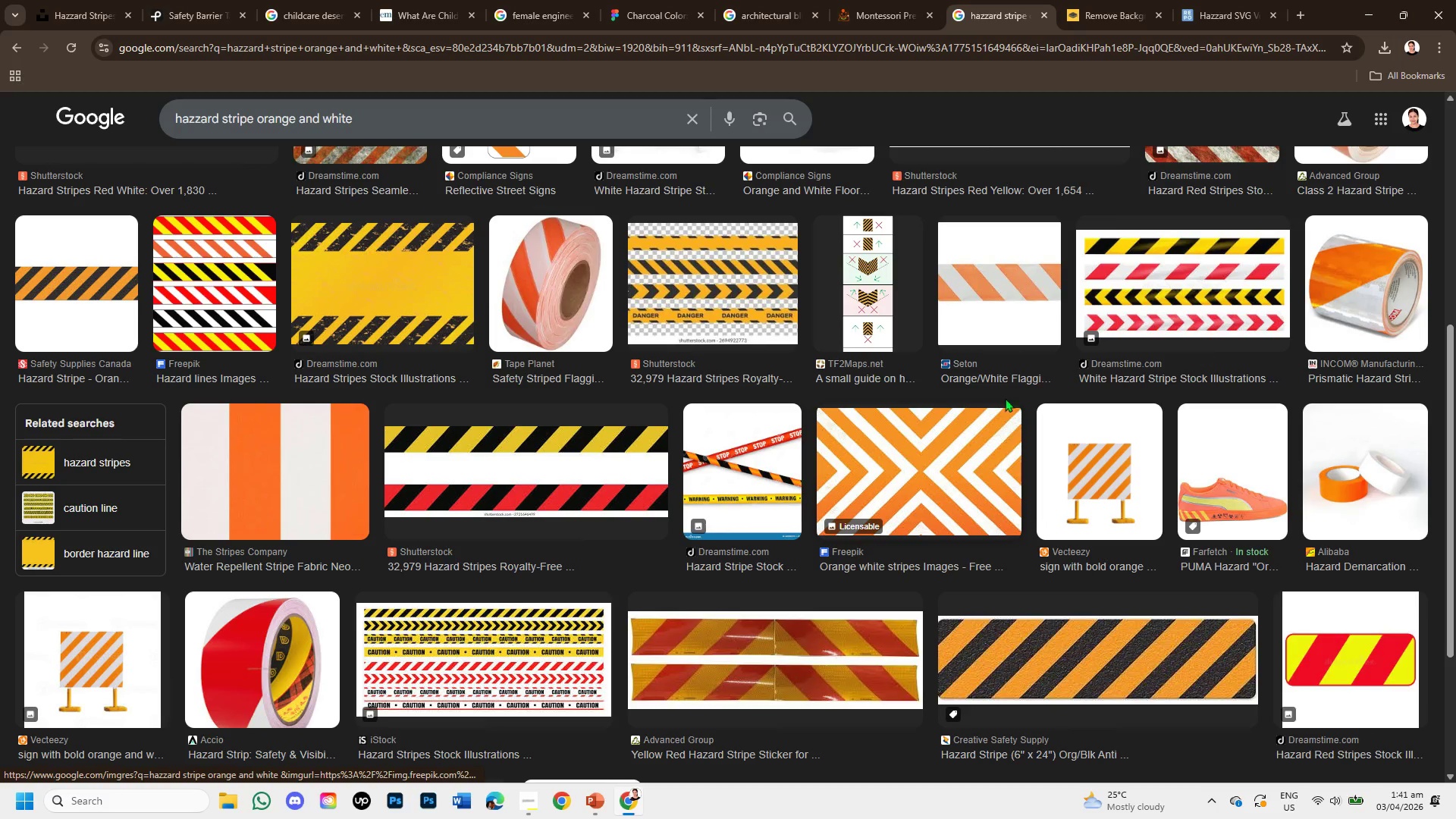 
left_click([988, 281])
 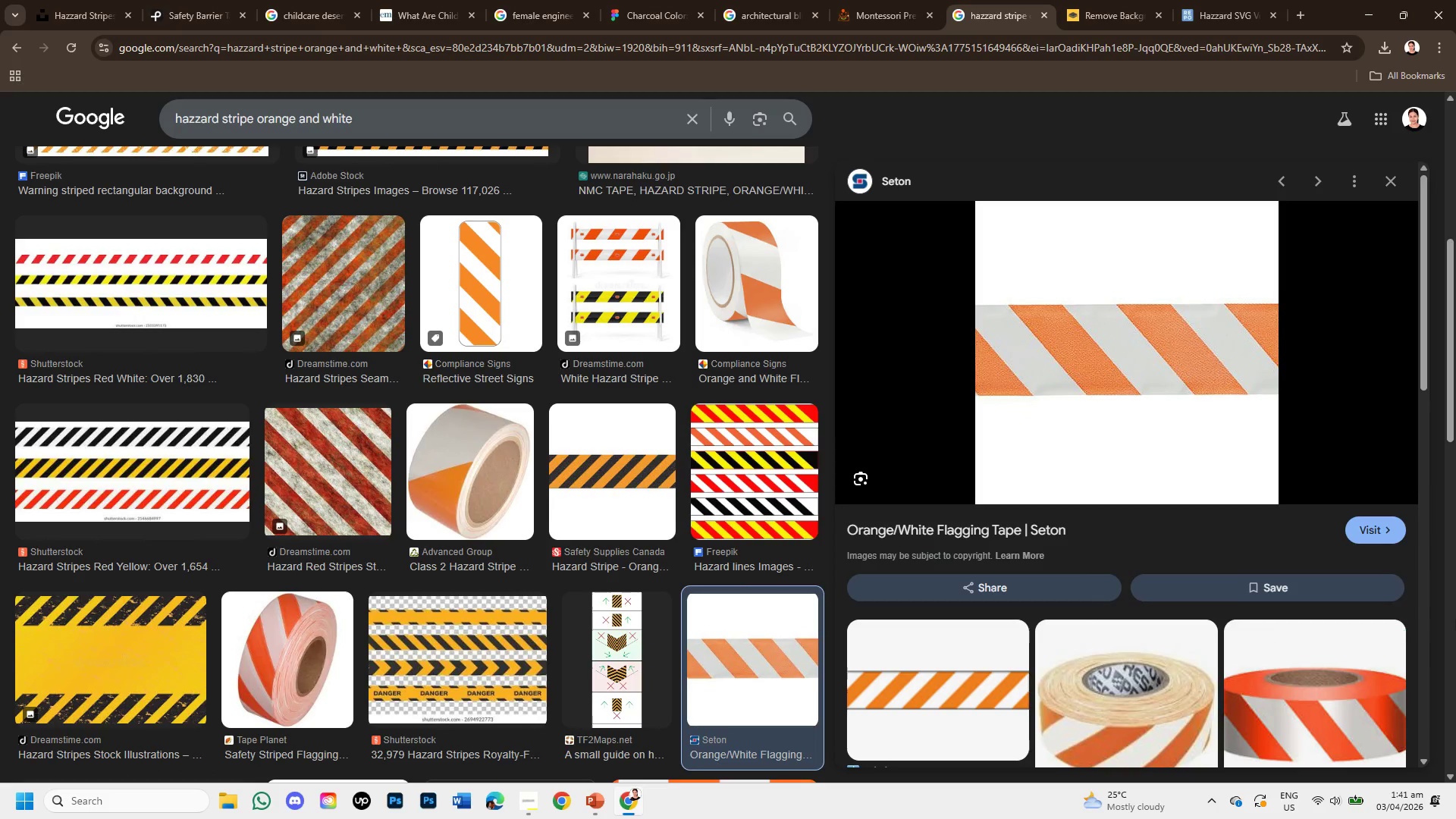 
left_click([1392, 534])
 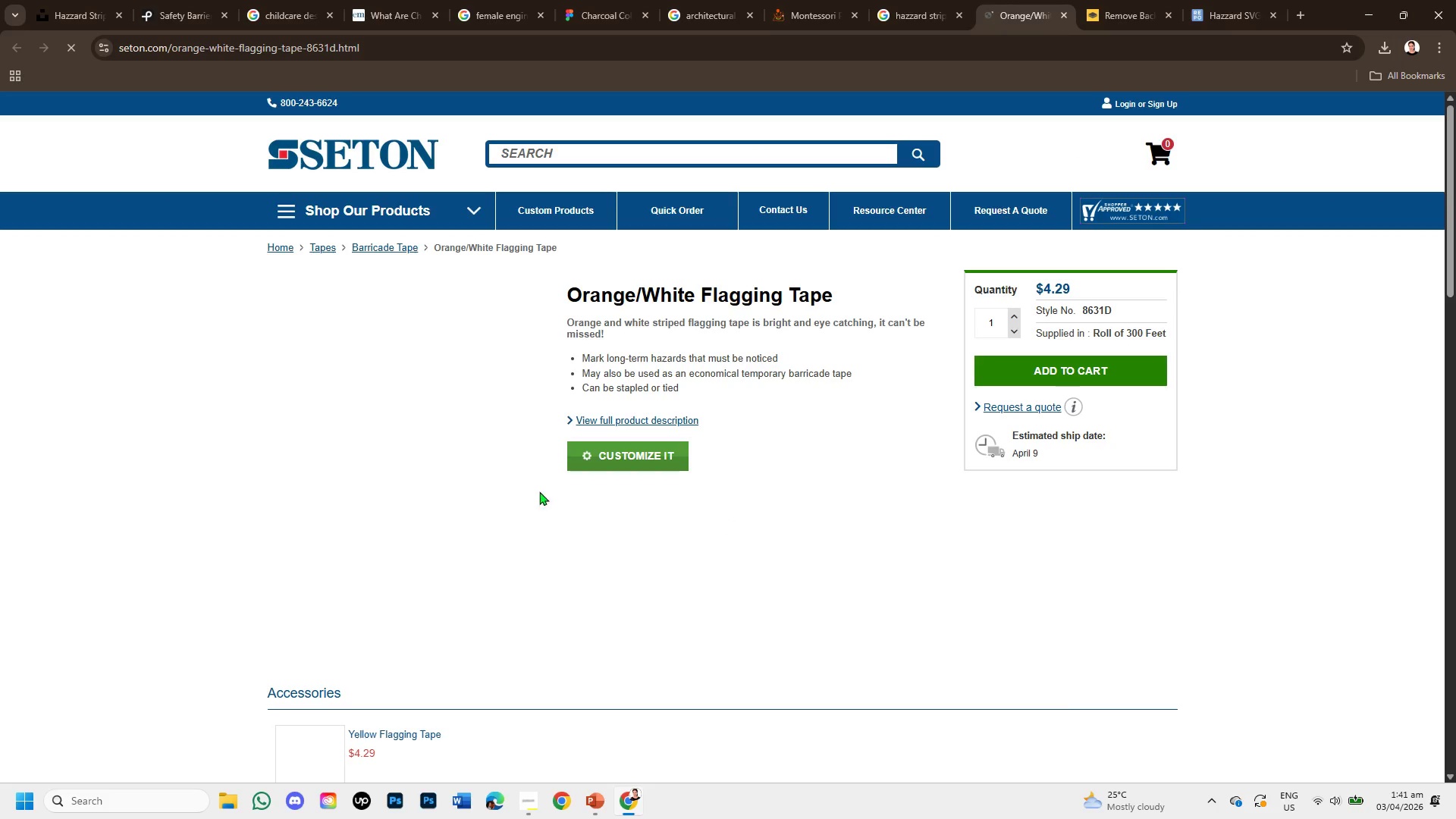 
scroll: coordinate [570, 527], scroll_direction: down, amount: 8.0
 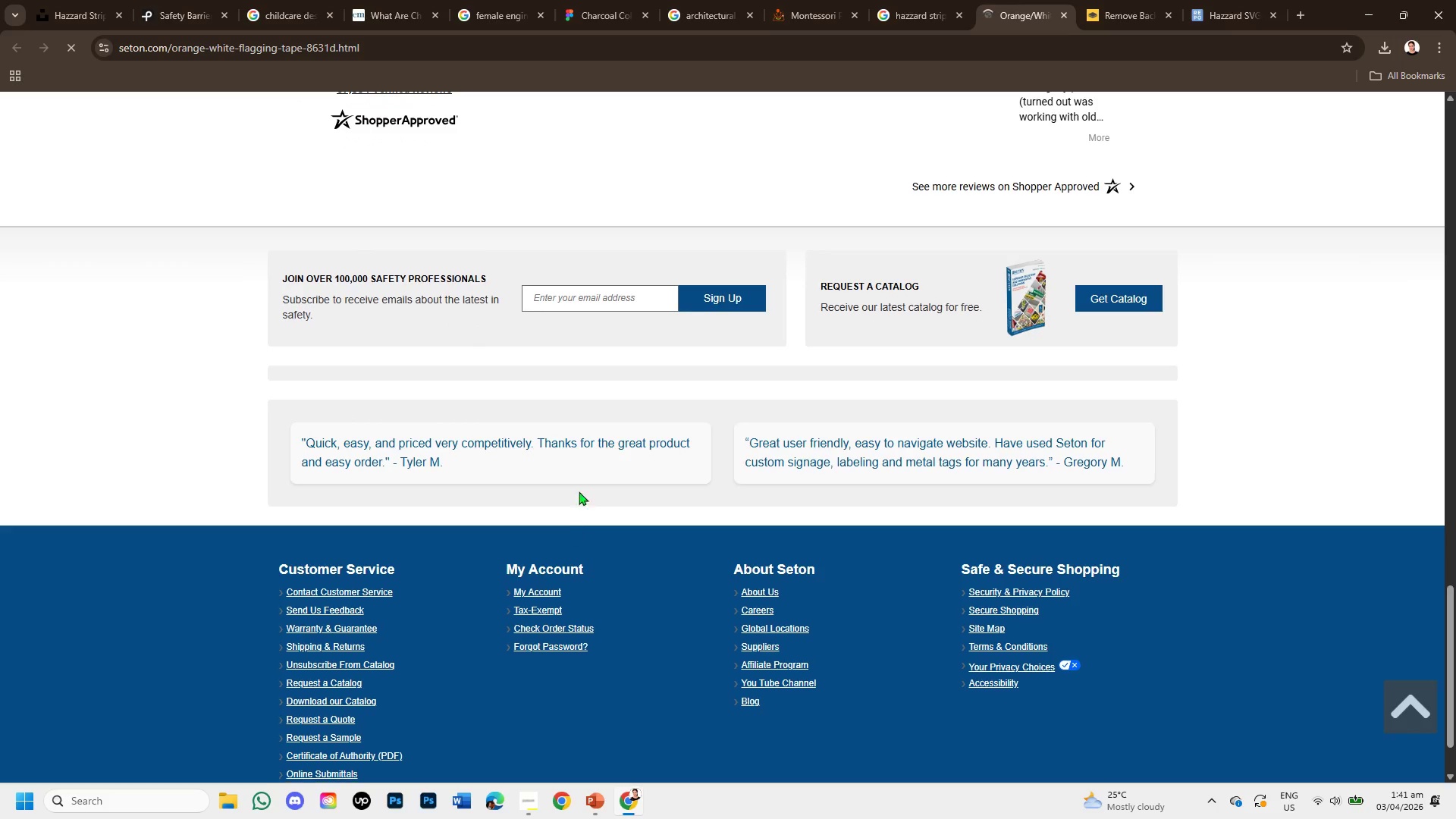 
scroll: coordinate [580, 459], scroll_direction: up, amount: 4.0
 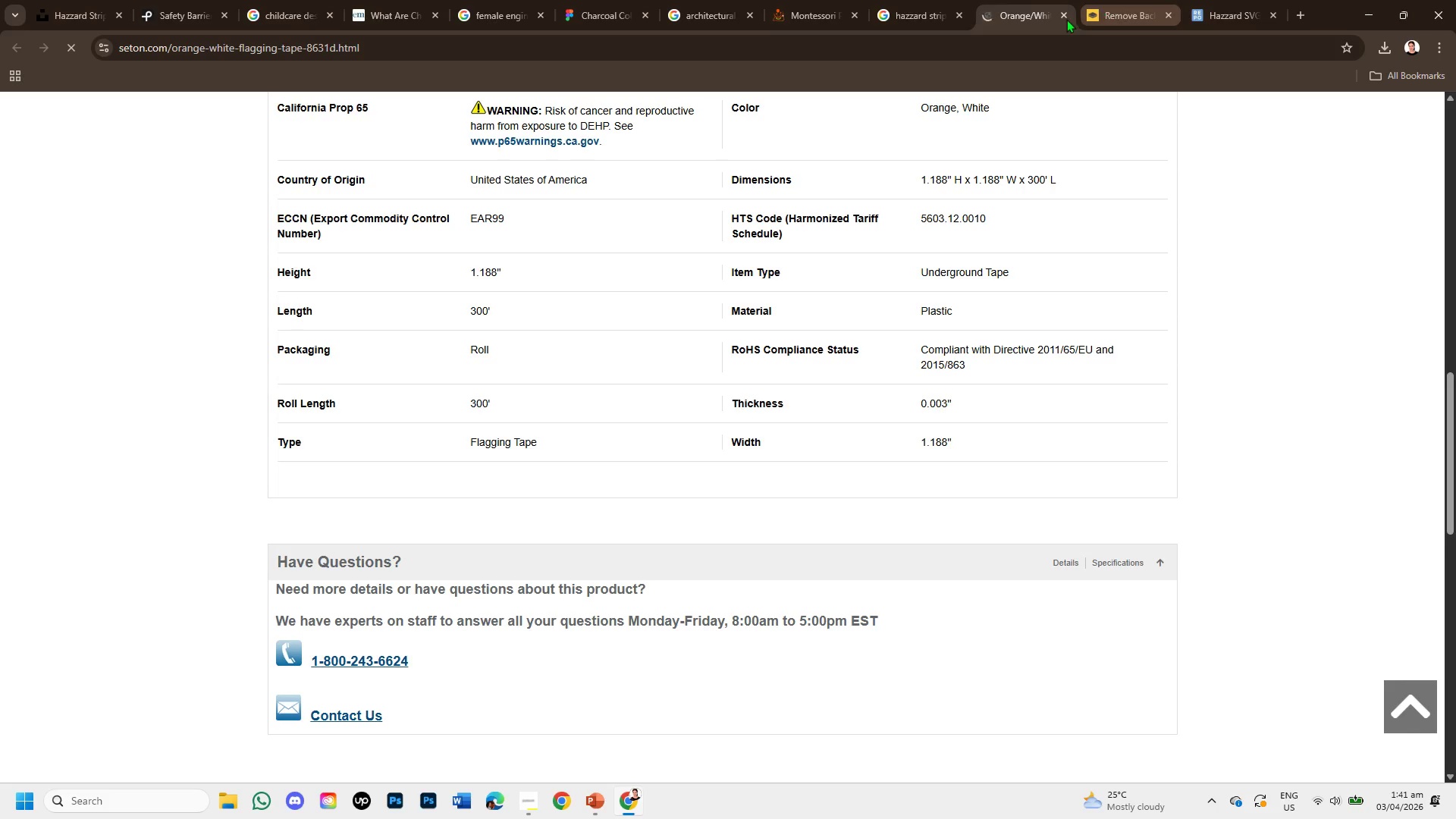 
left_click([1066, 20])
 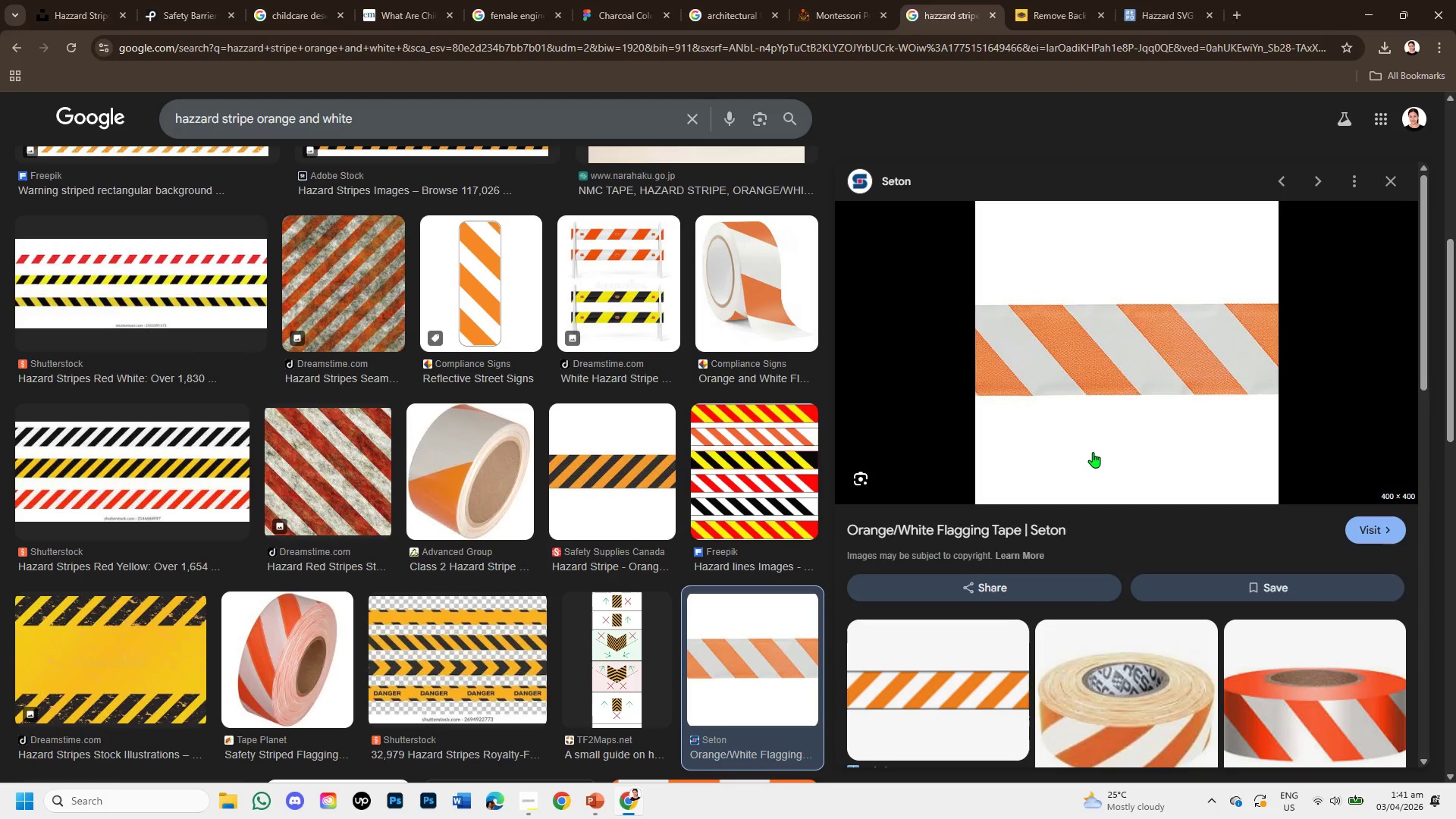 
right_click([1097, 377])
 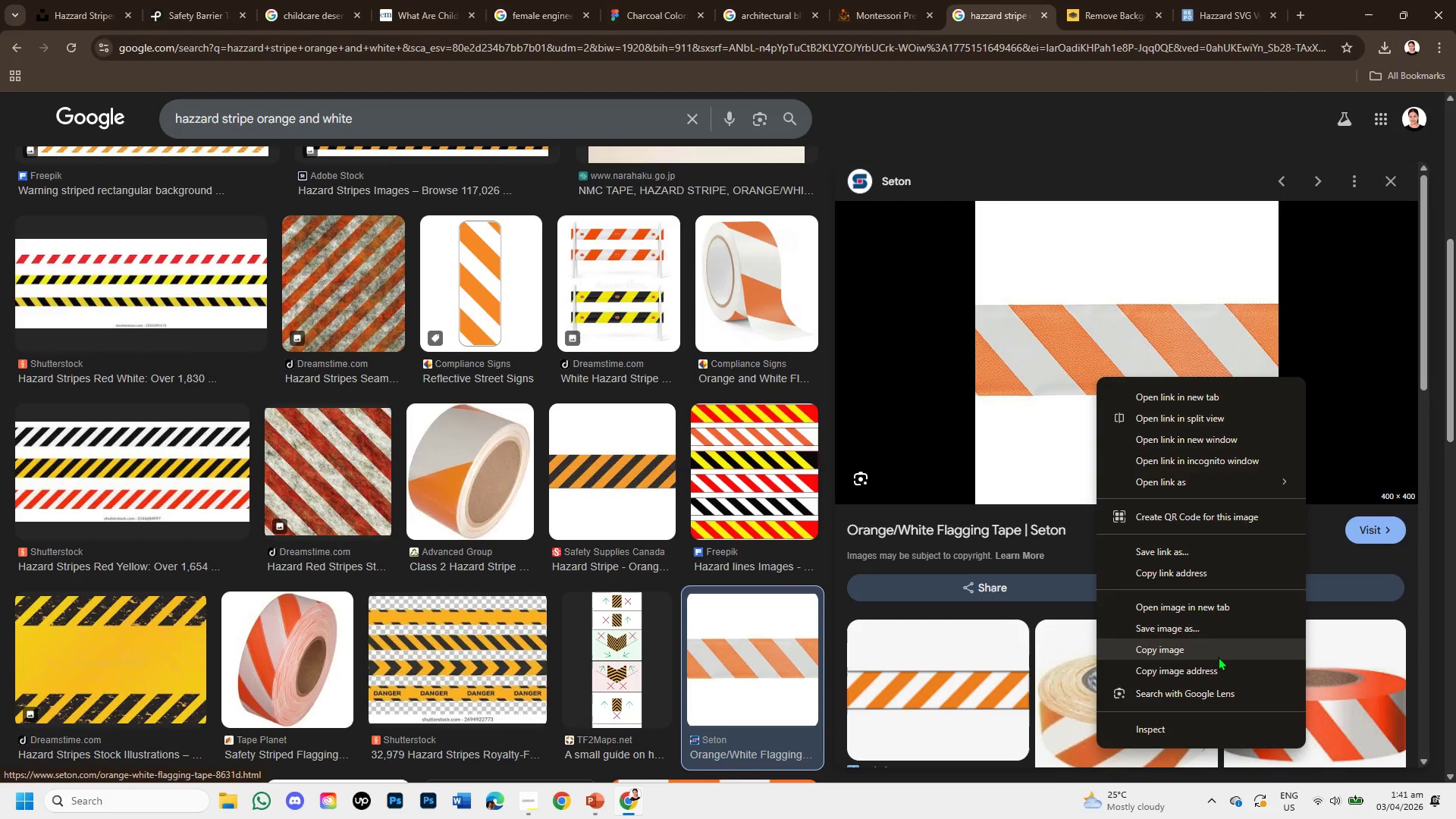 
left_click([1214, 652])
 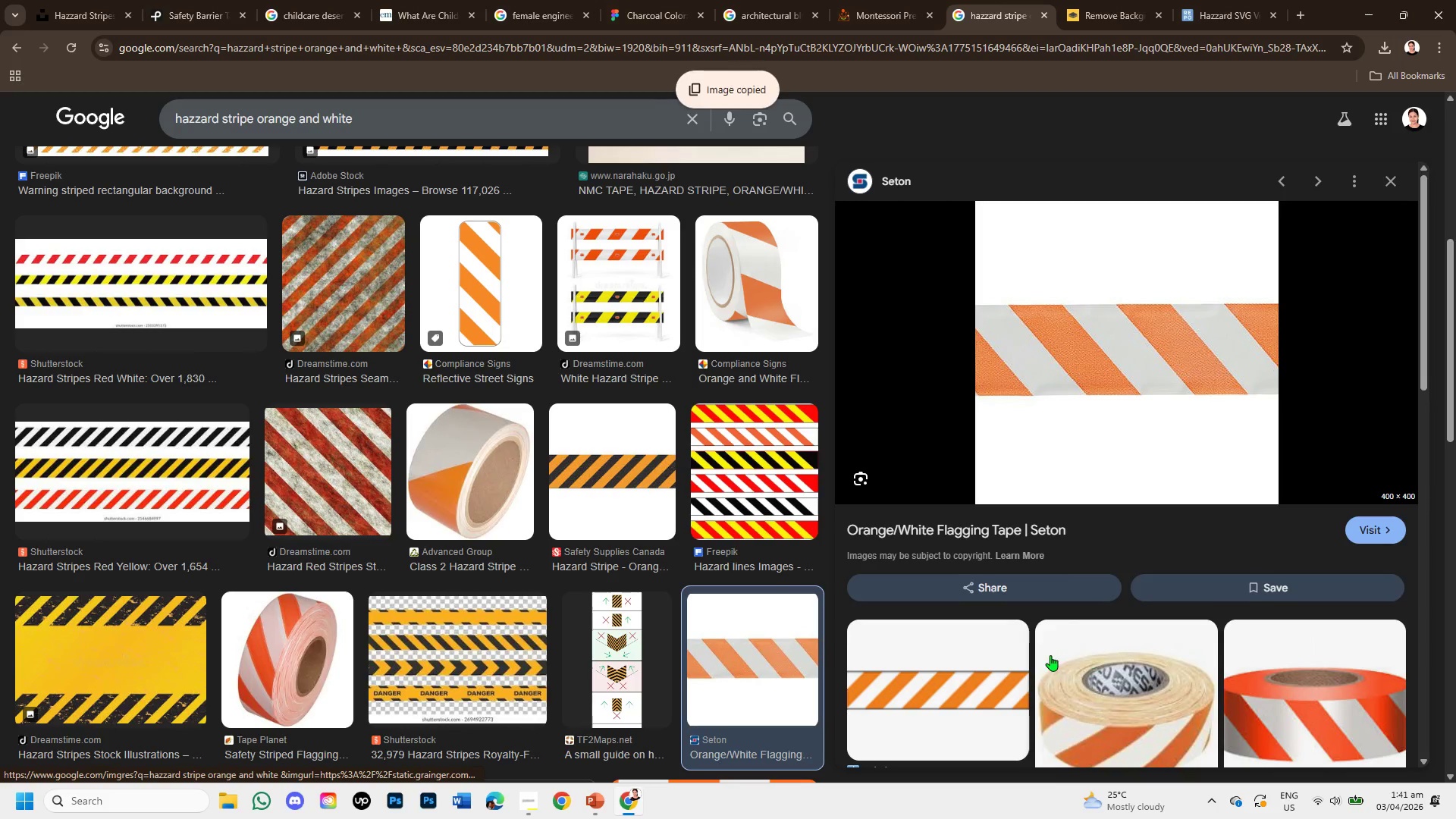 
scroll: coordinate [749, 664], scroll_direction: down, amount: 12.0
 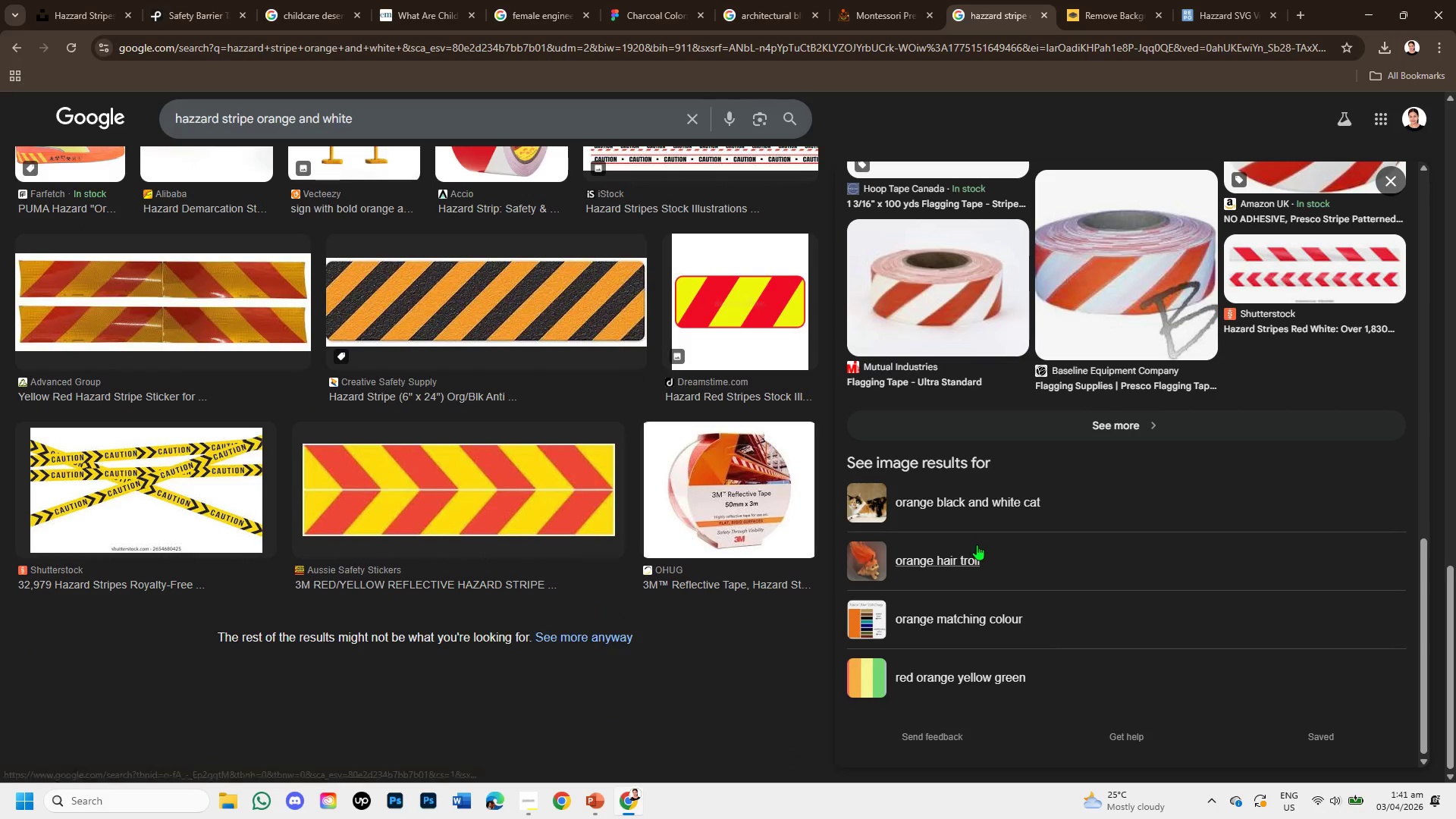 
scroll: coordinate [979, 584], scroll_direction: down, amount: 5.0
 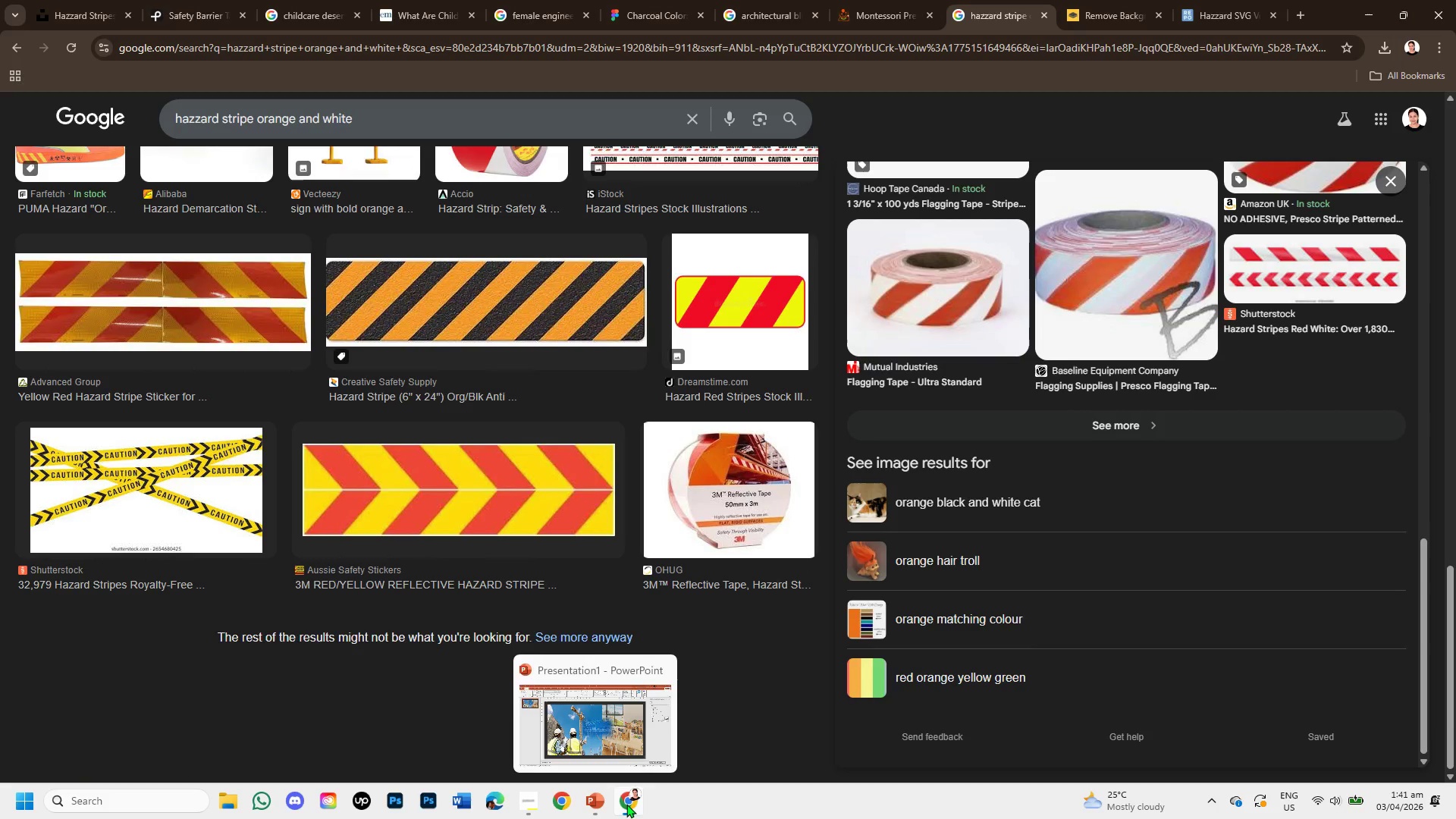 
left_click([632, 808])
 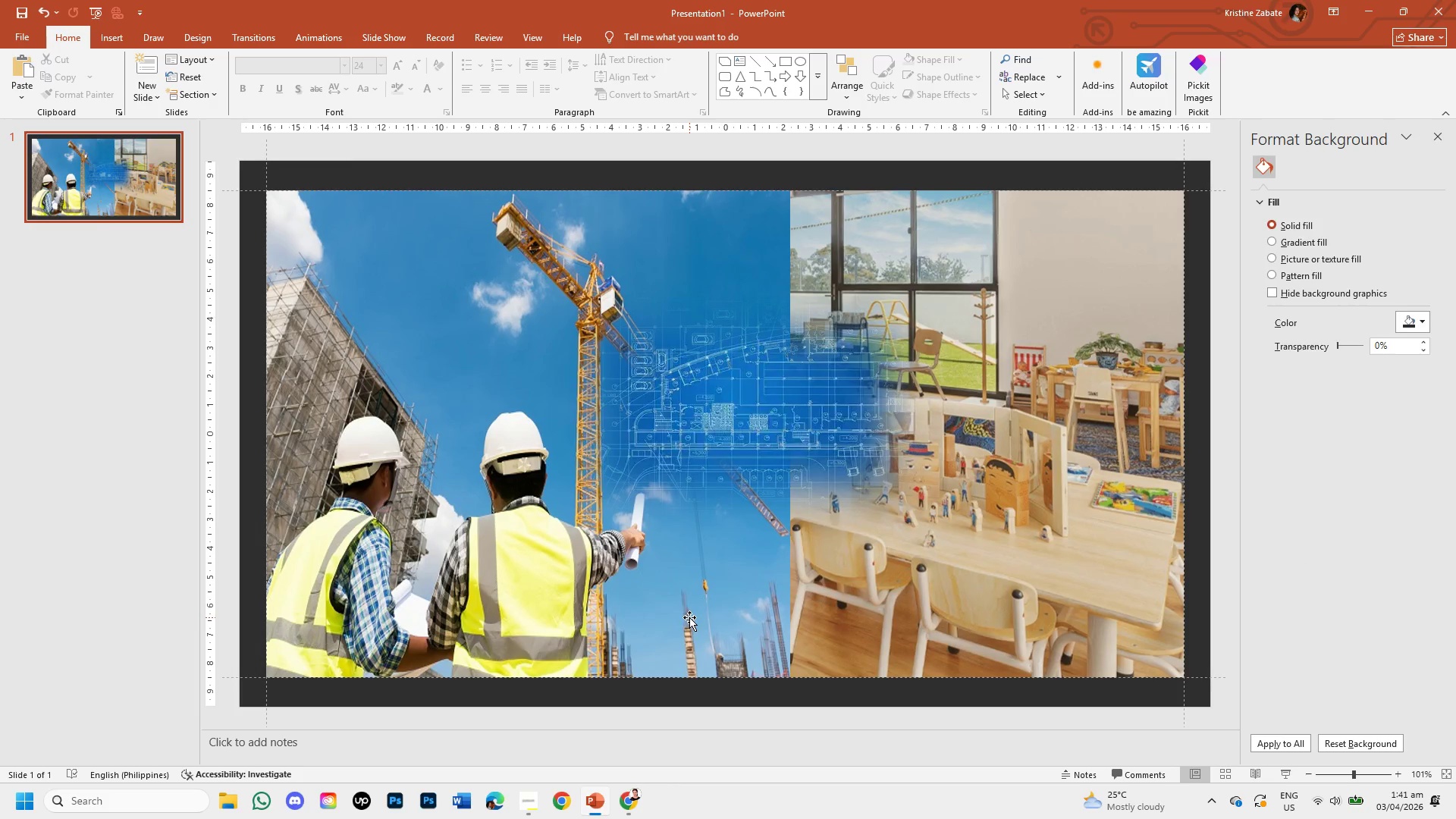 
key(Control+V)
 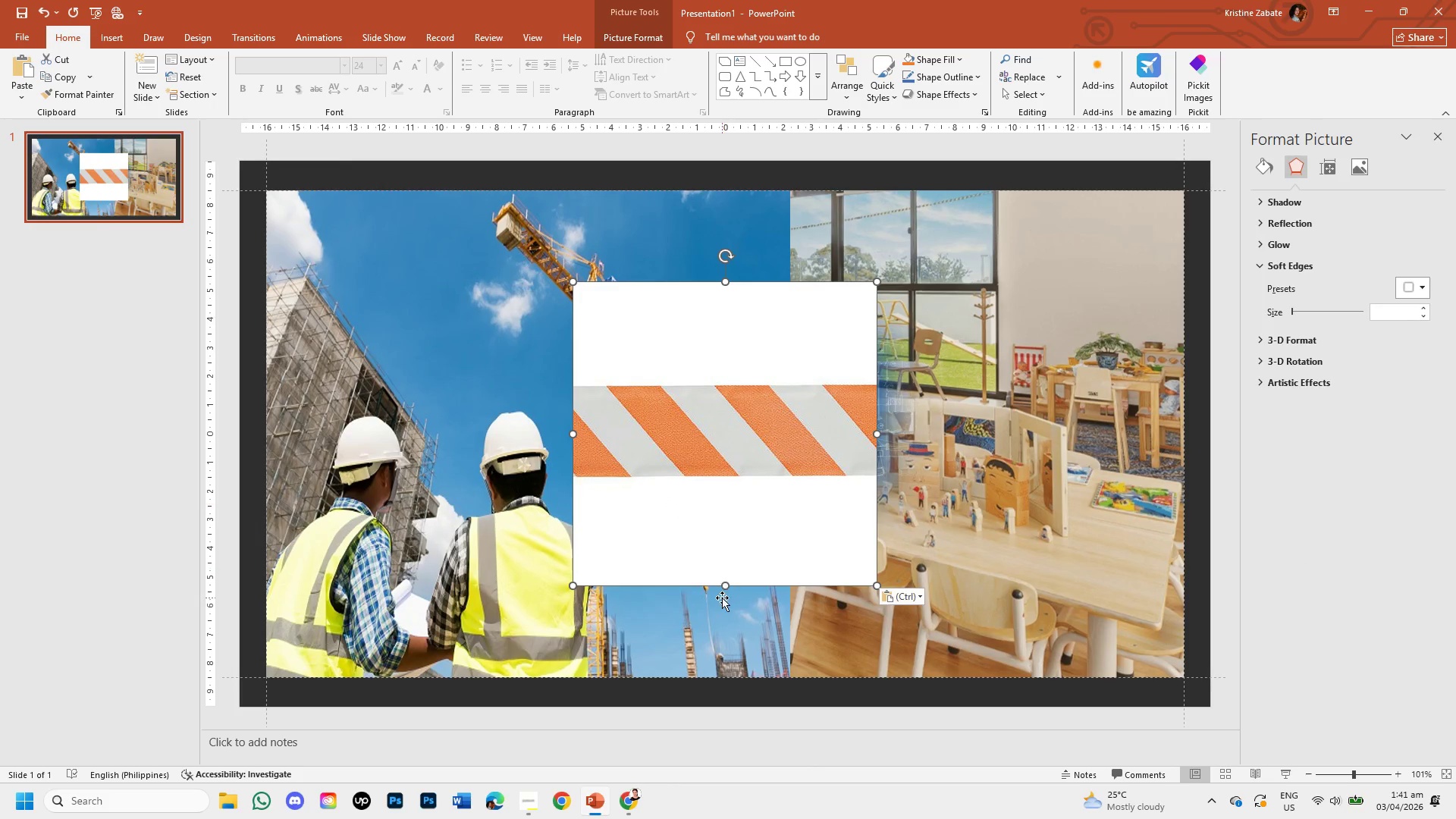 
left_click([714, 444])
 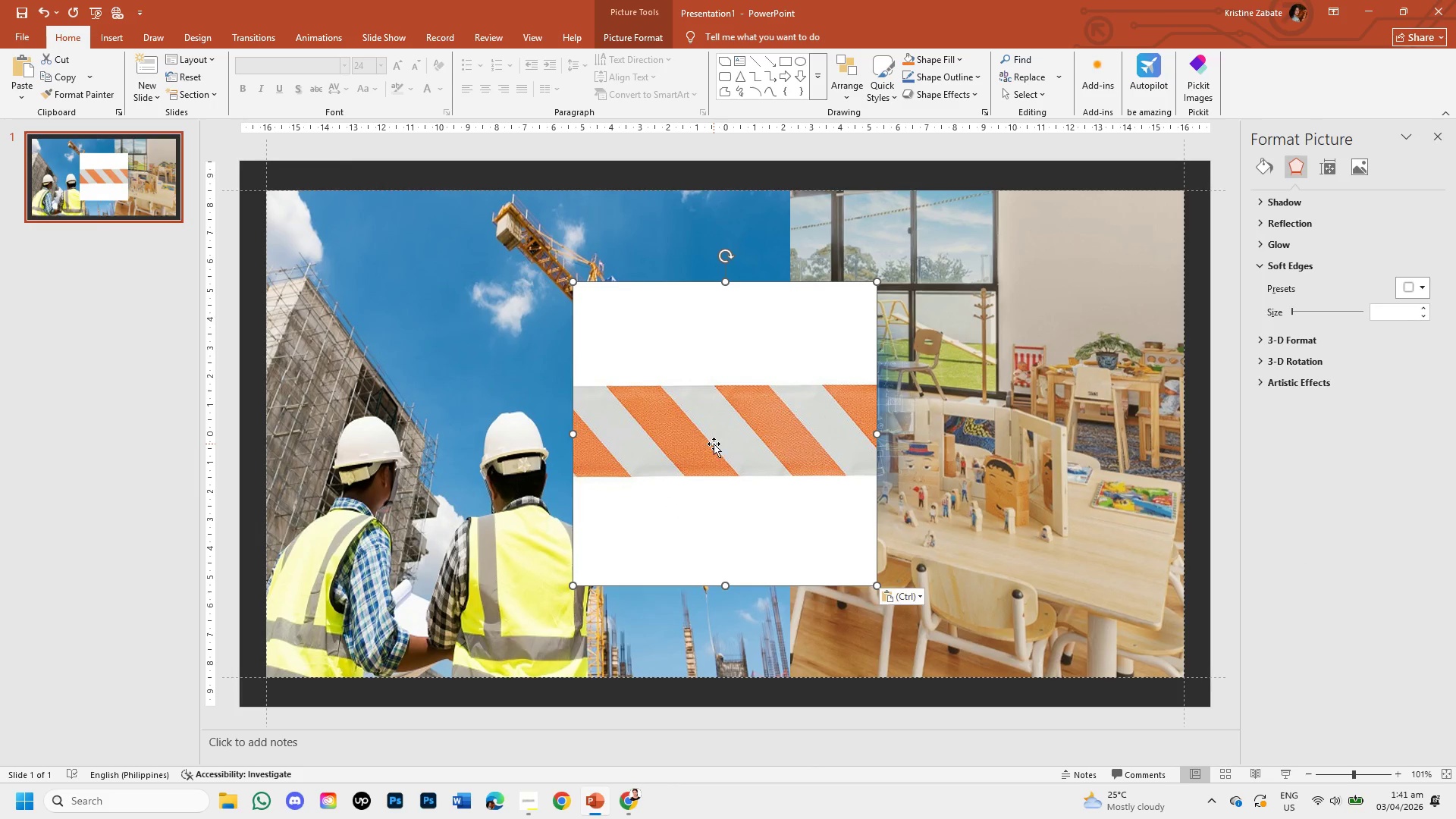 
left_click_drag(start_coordinate=[714, 444], to_coordinate=[1282, 96])
 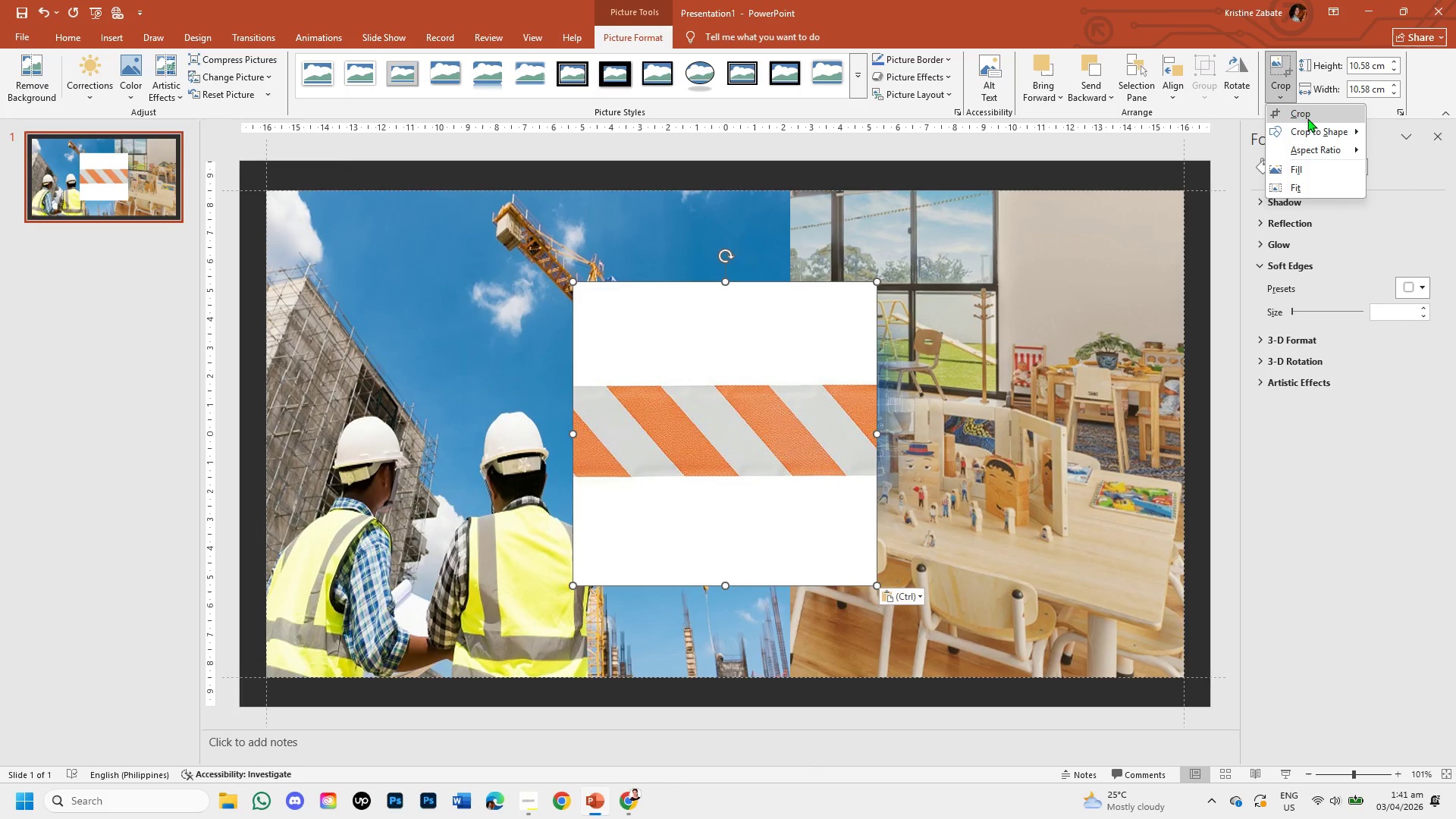 
left_click([1282, 96])
 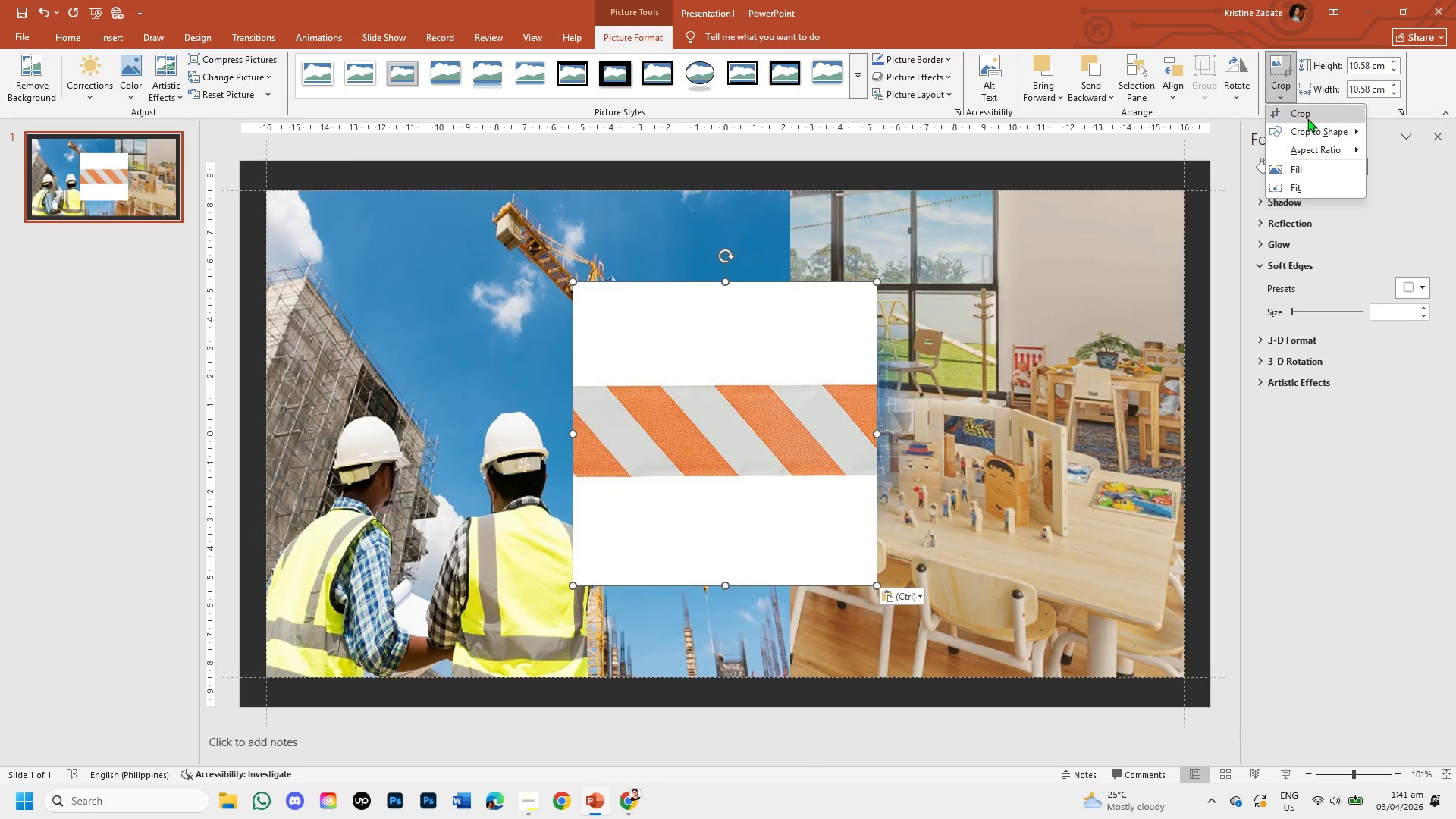 
left_click([1307, 118])
 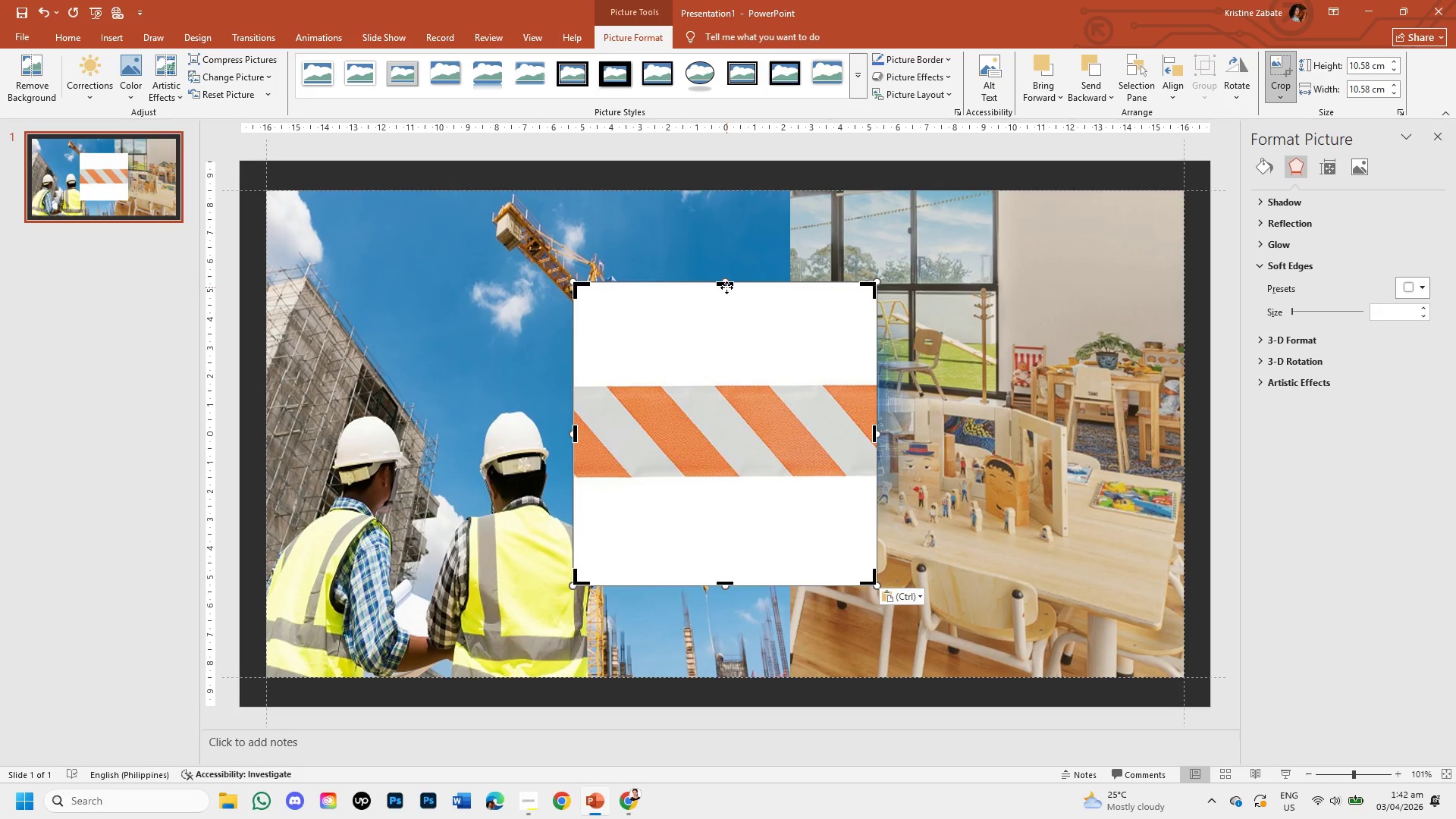 
left_click_drag(start_coordinate=[726, 284], to_coordinate=[726, 388])
 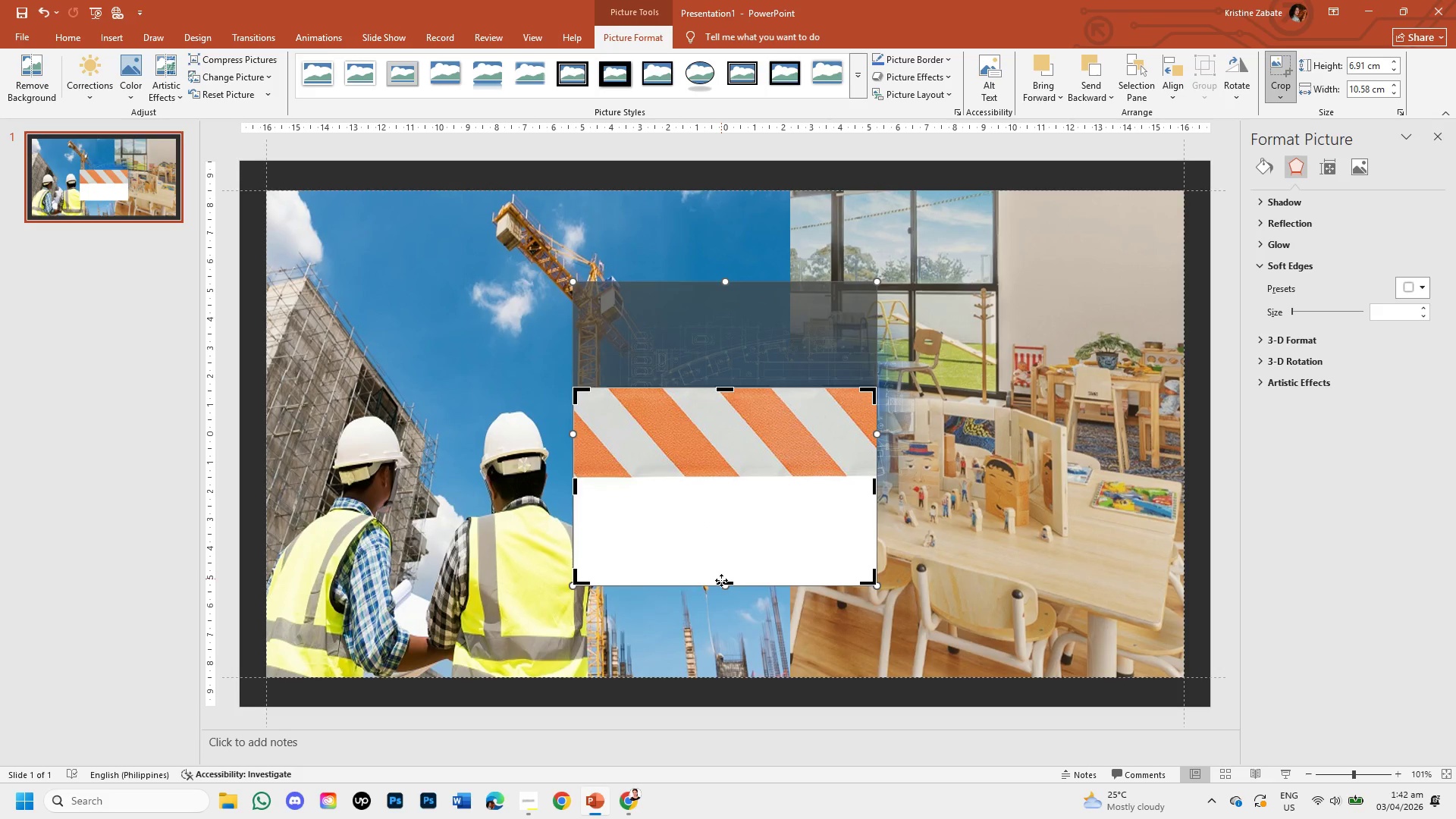 
left_click_drag(start_coordinate=[720, 580], to_coordinate=[731, 471])
 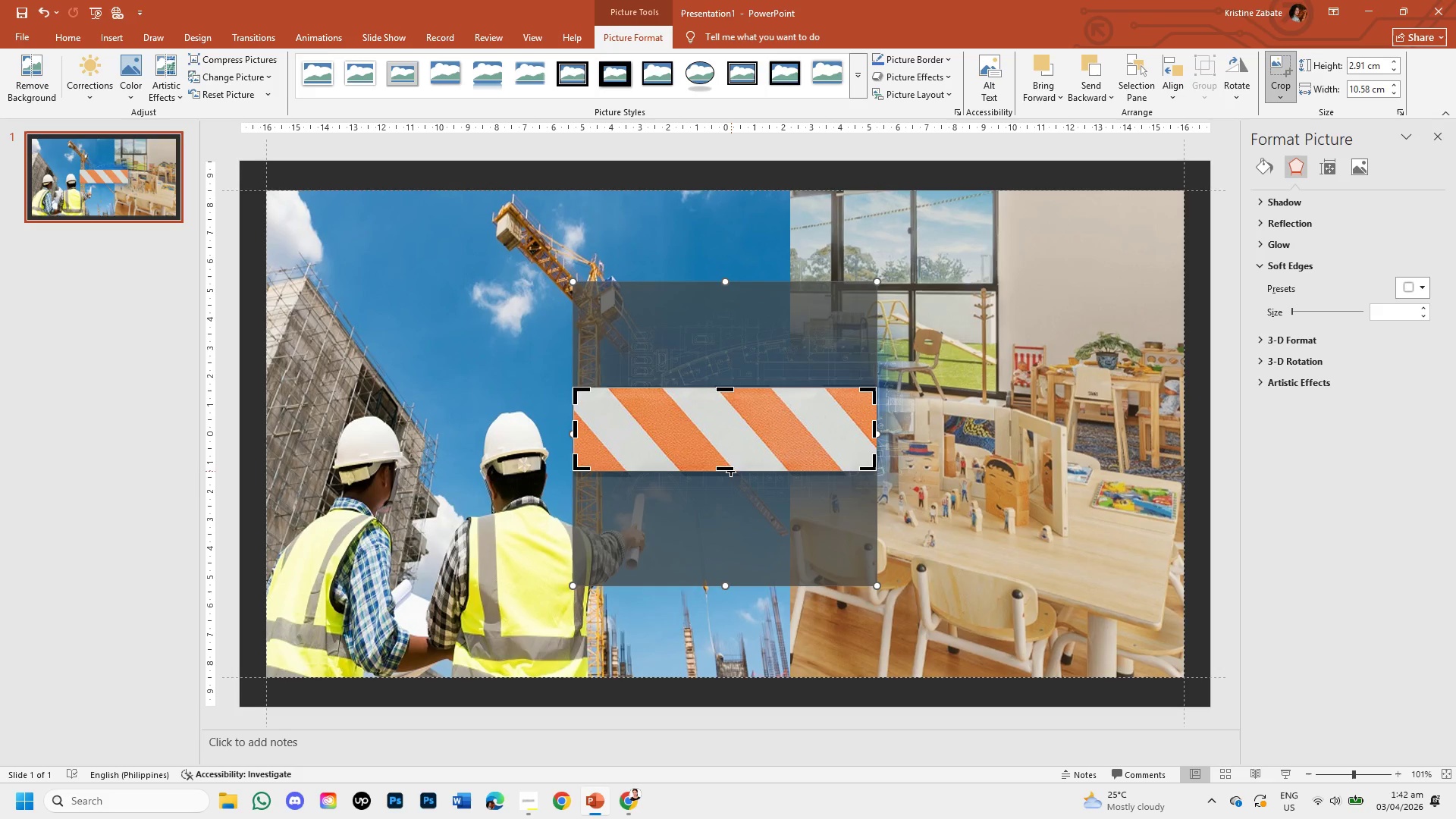 
key(Backspace)
 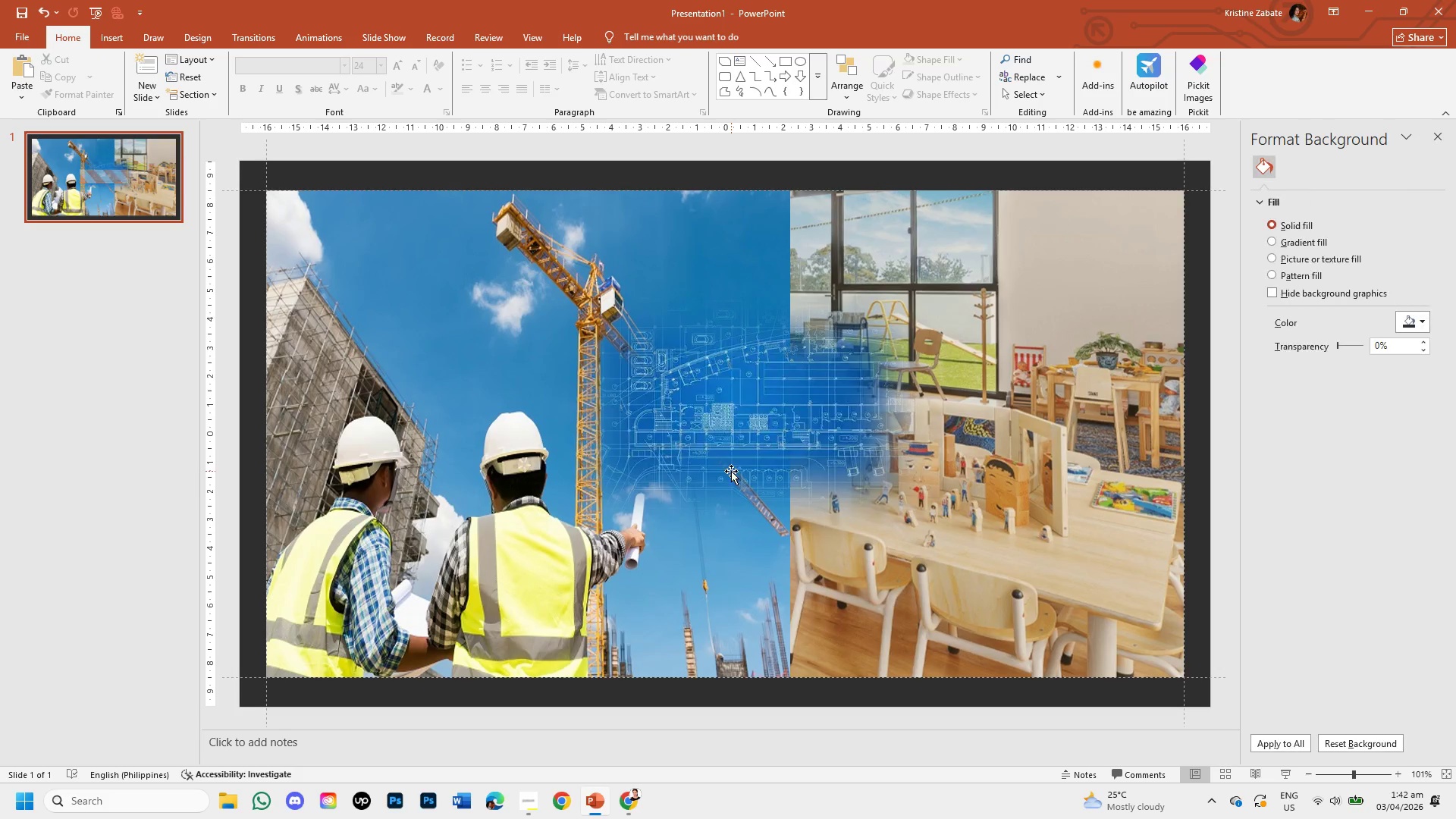 
key(Control+Z)
 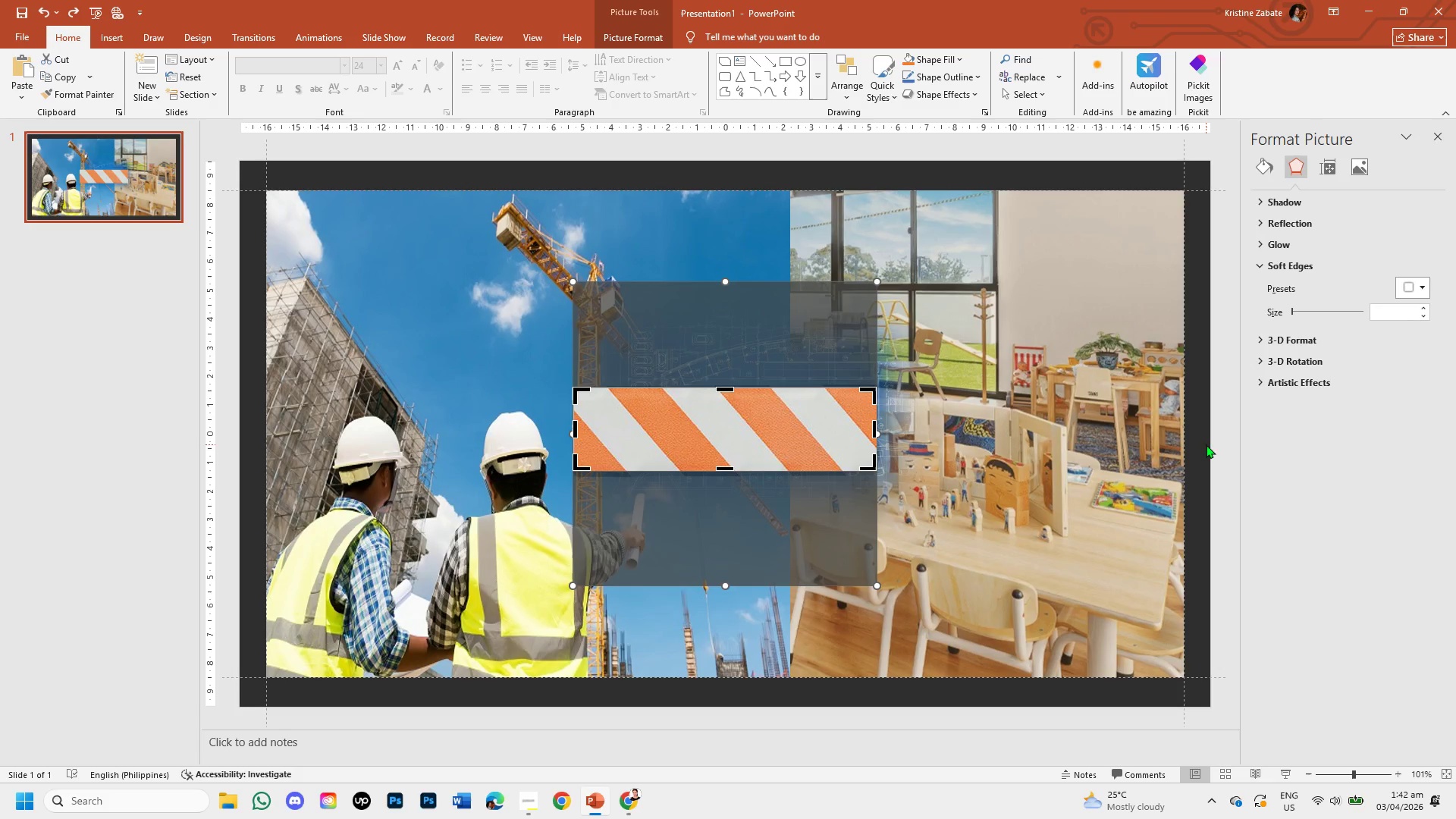 
left_click([1202, 436])
 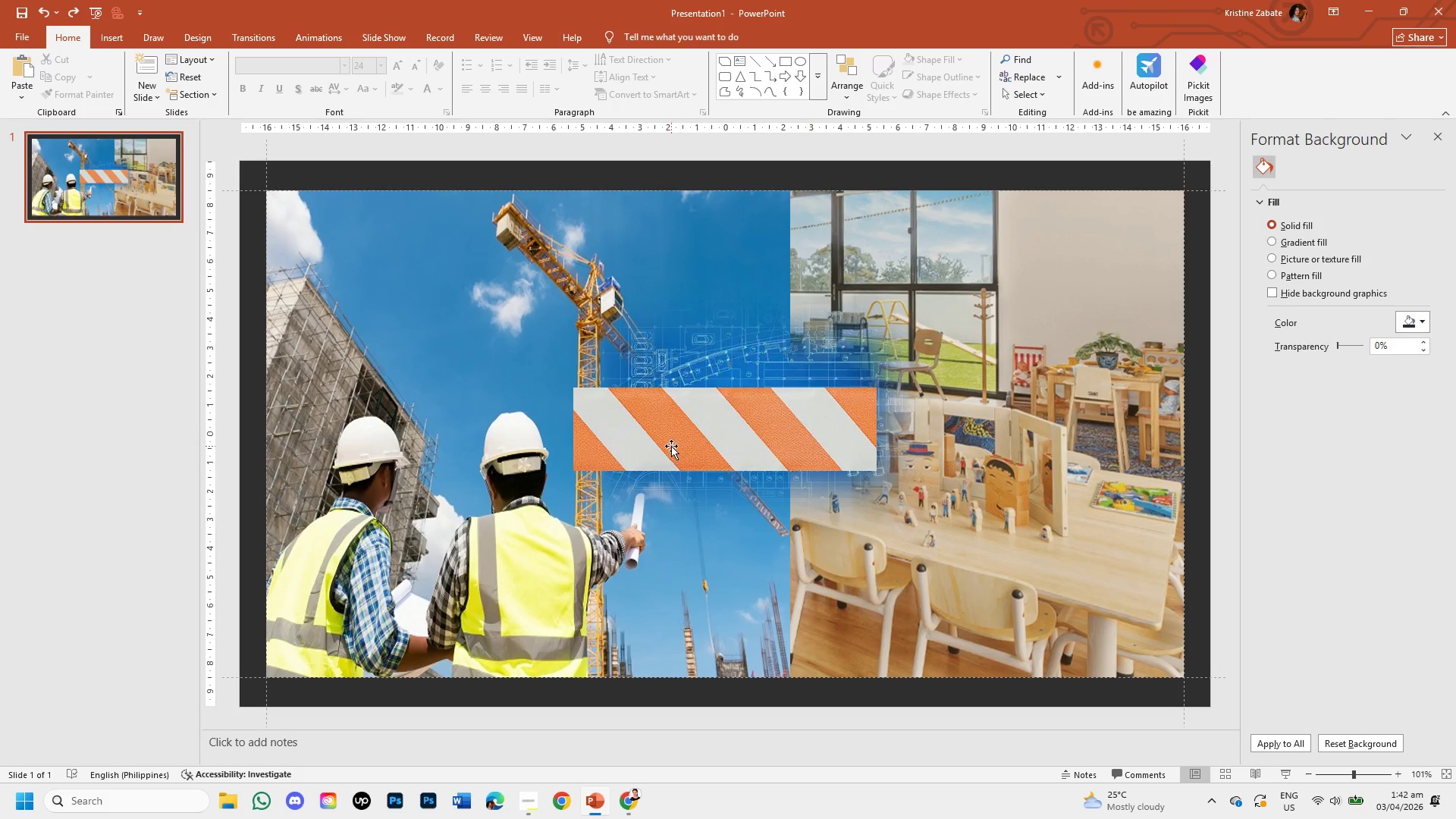 
left_click([671, 446])
 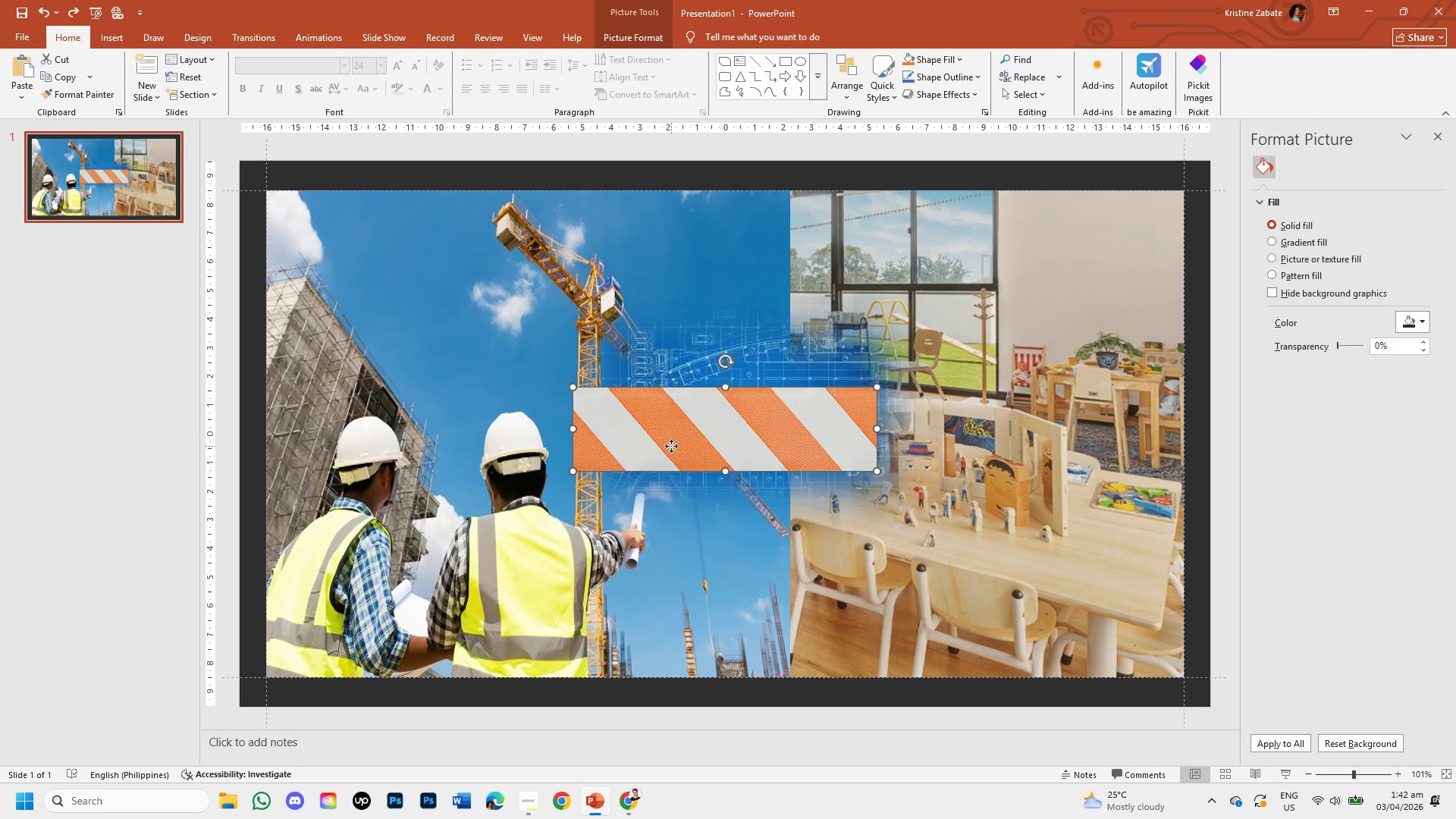 
left_click_drag(start_coordinate=[671, 446], to_coordinate=[362, 652])
 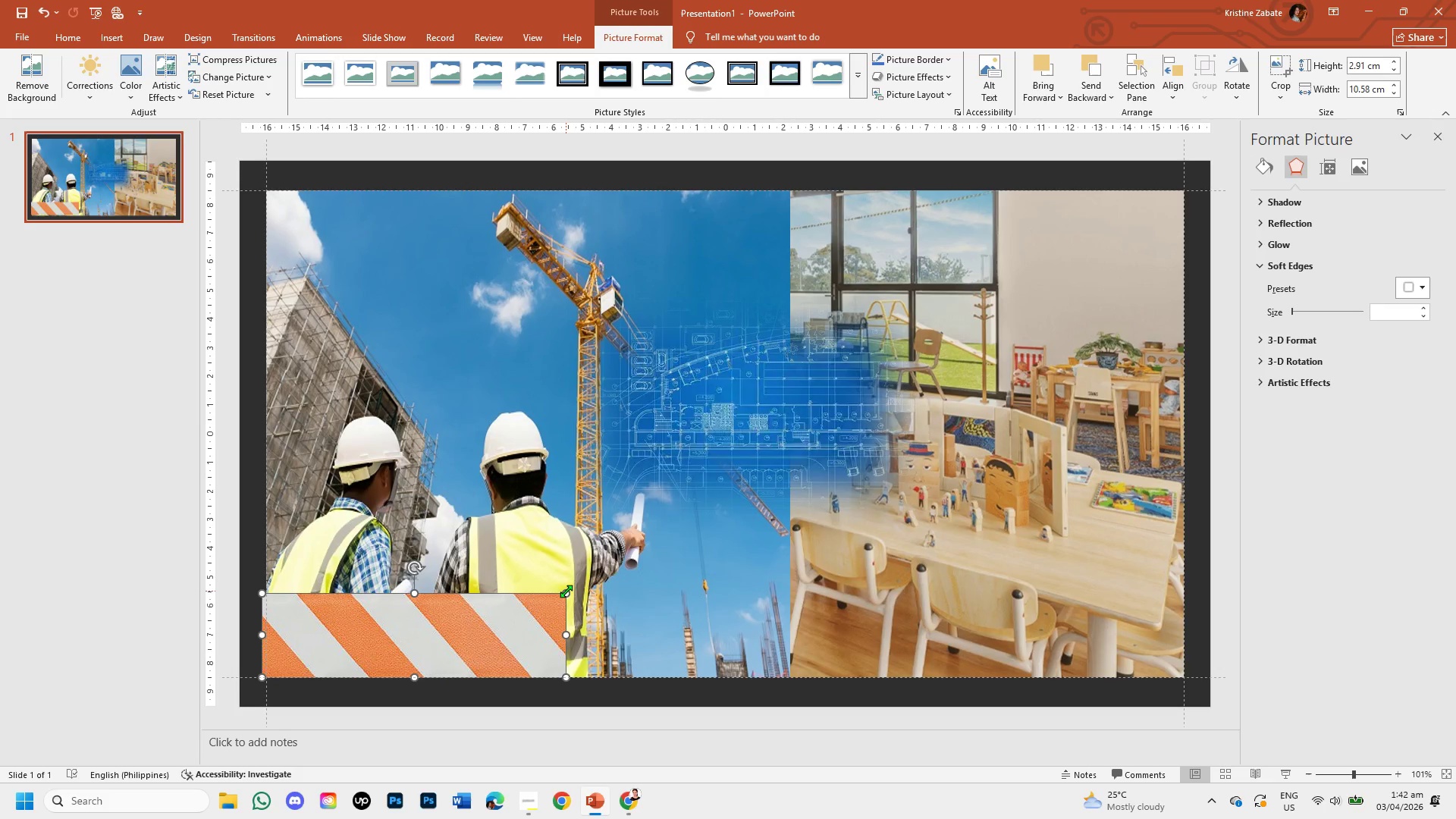 
left_click_drag(start_coordinate=[566, 591], to_coordinate=[447, 651])
 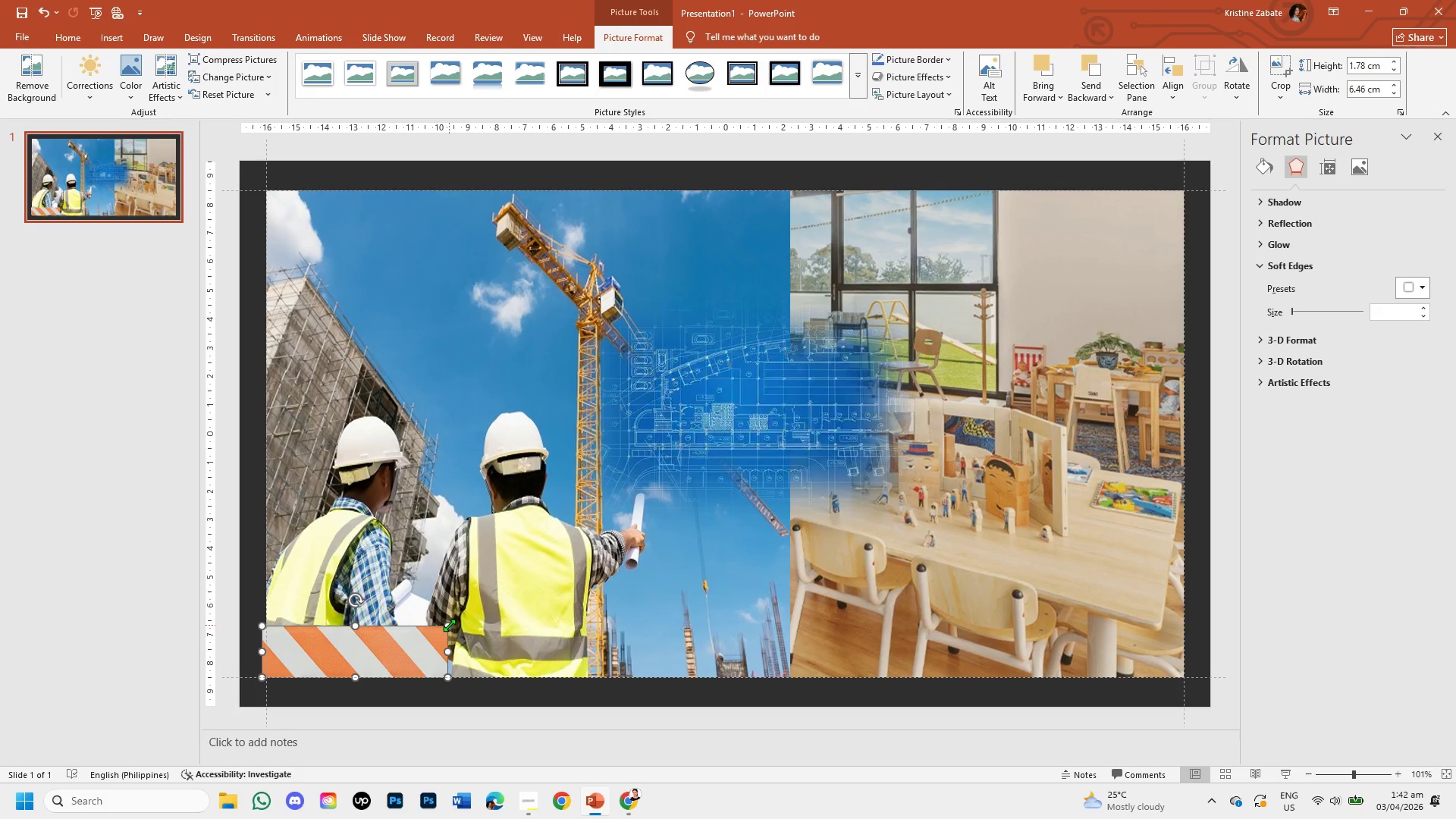 
left_click_drag(start_coordinate=[449, 625], to_coordinate=[391, 664])
 